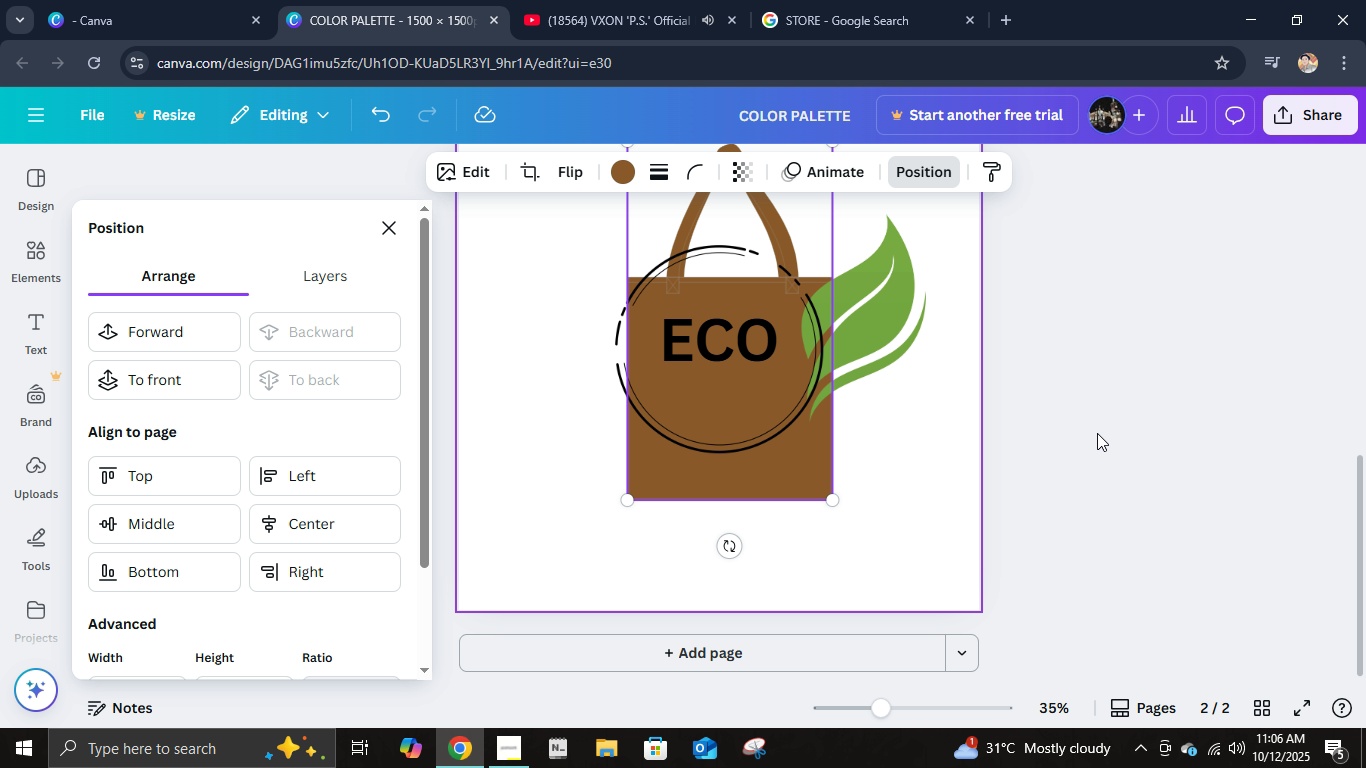 
left_click([1136, 433])
 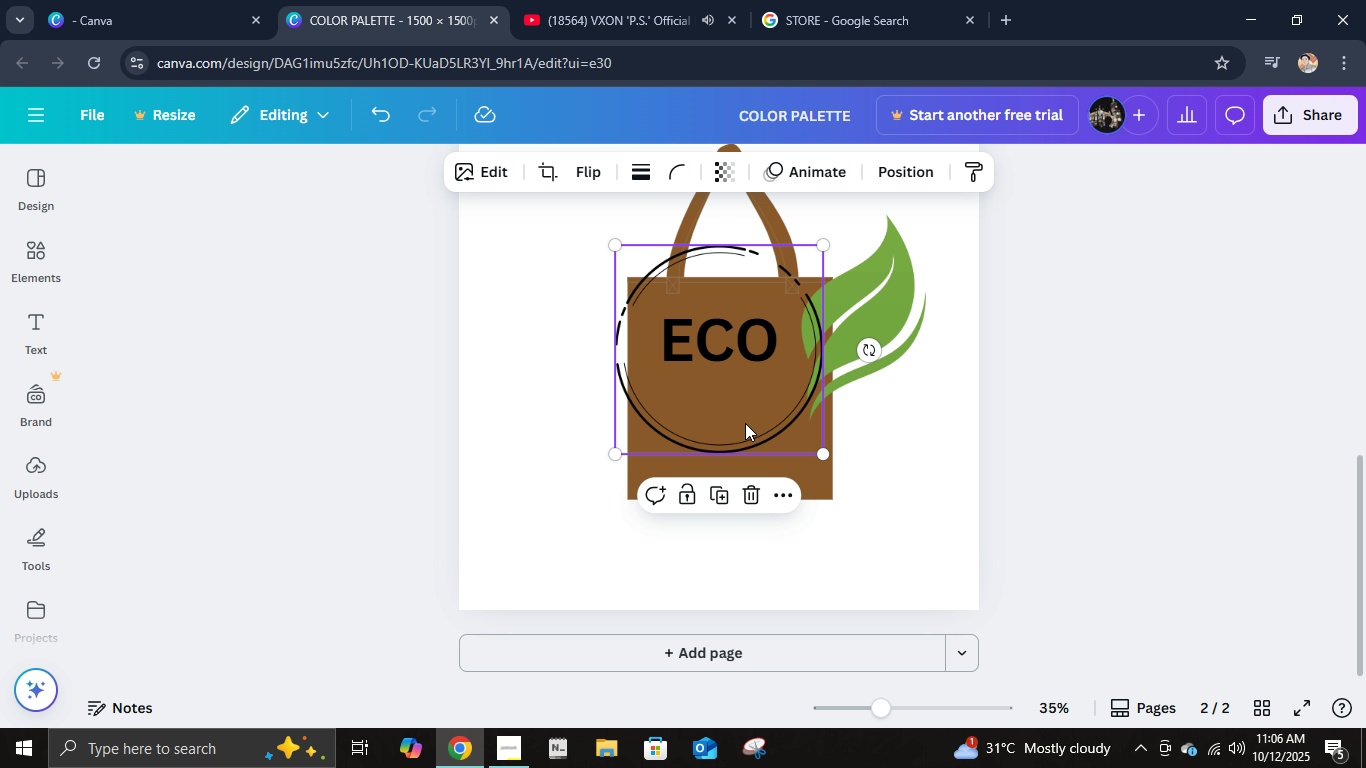 
left_click([743, 423])
 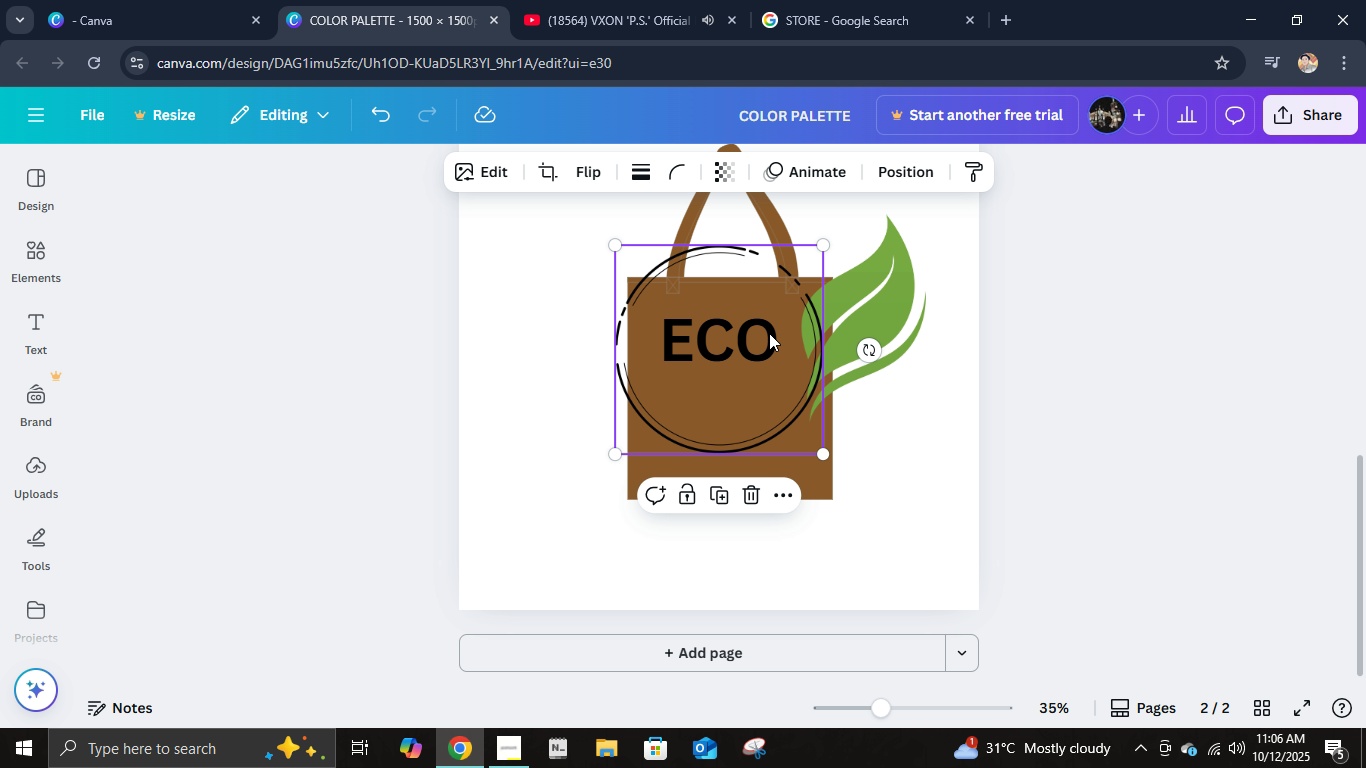 
left_click([711, 333])
 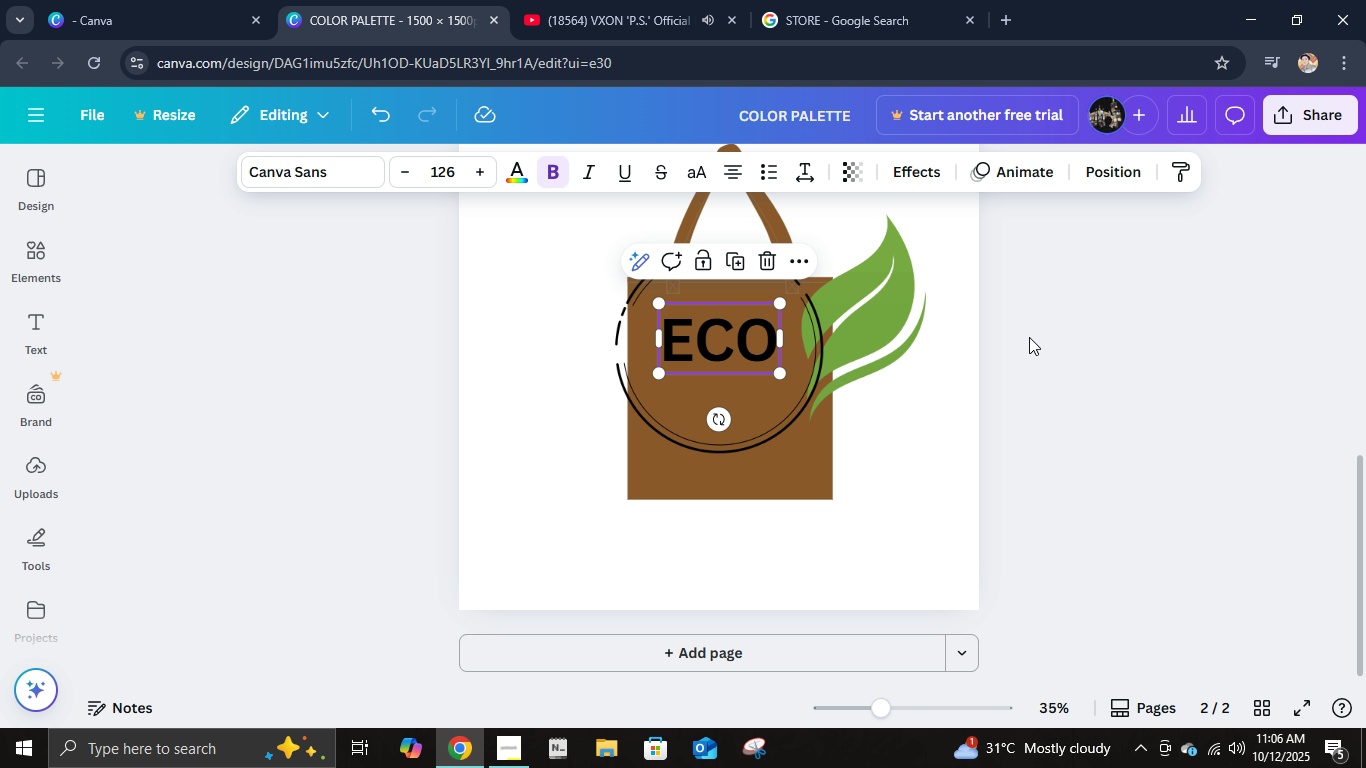 
left_click([1029, 337])
 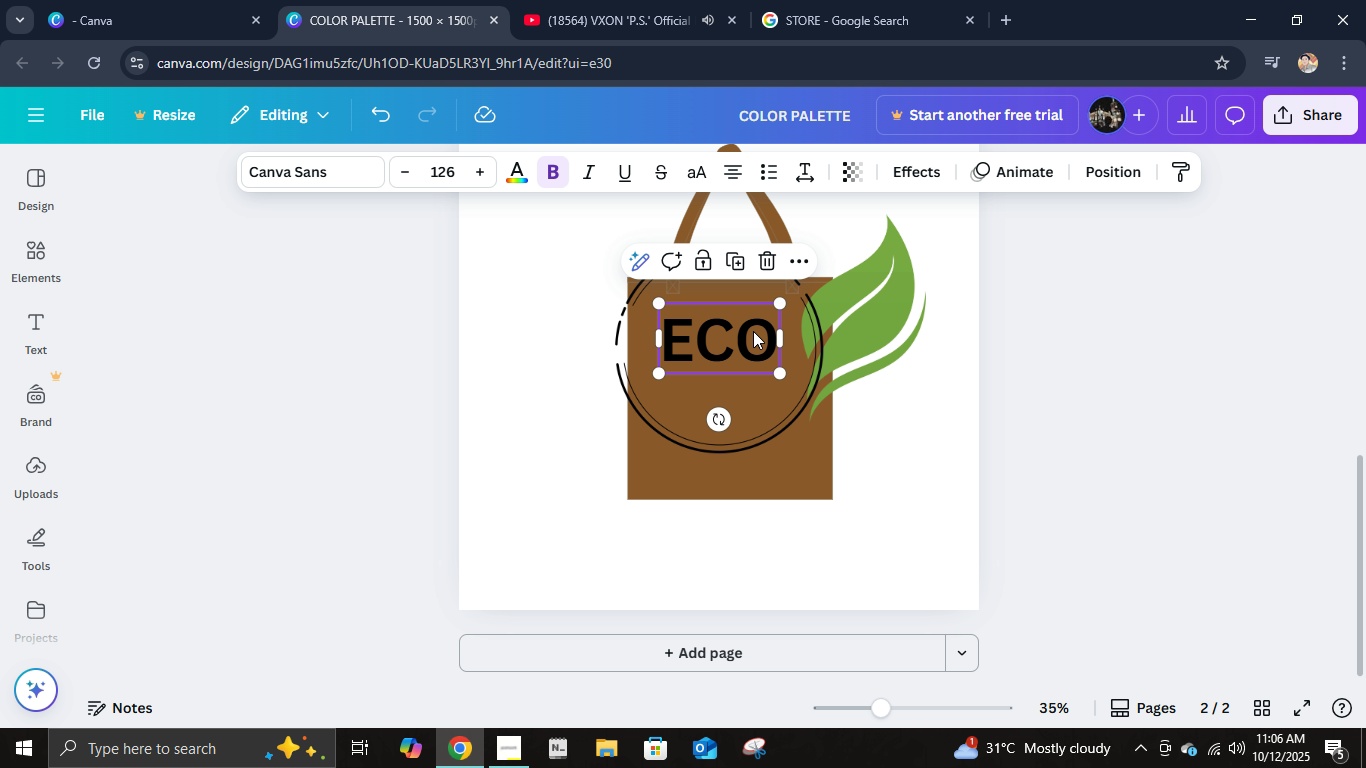 
left_click([753, 331])
 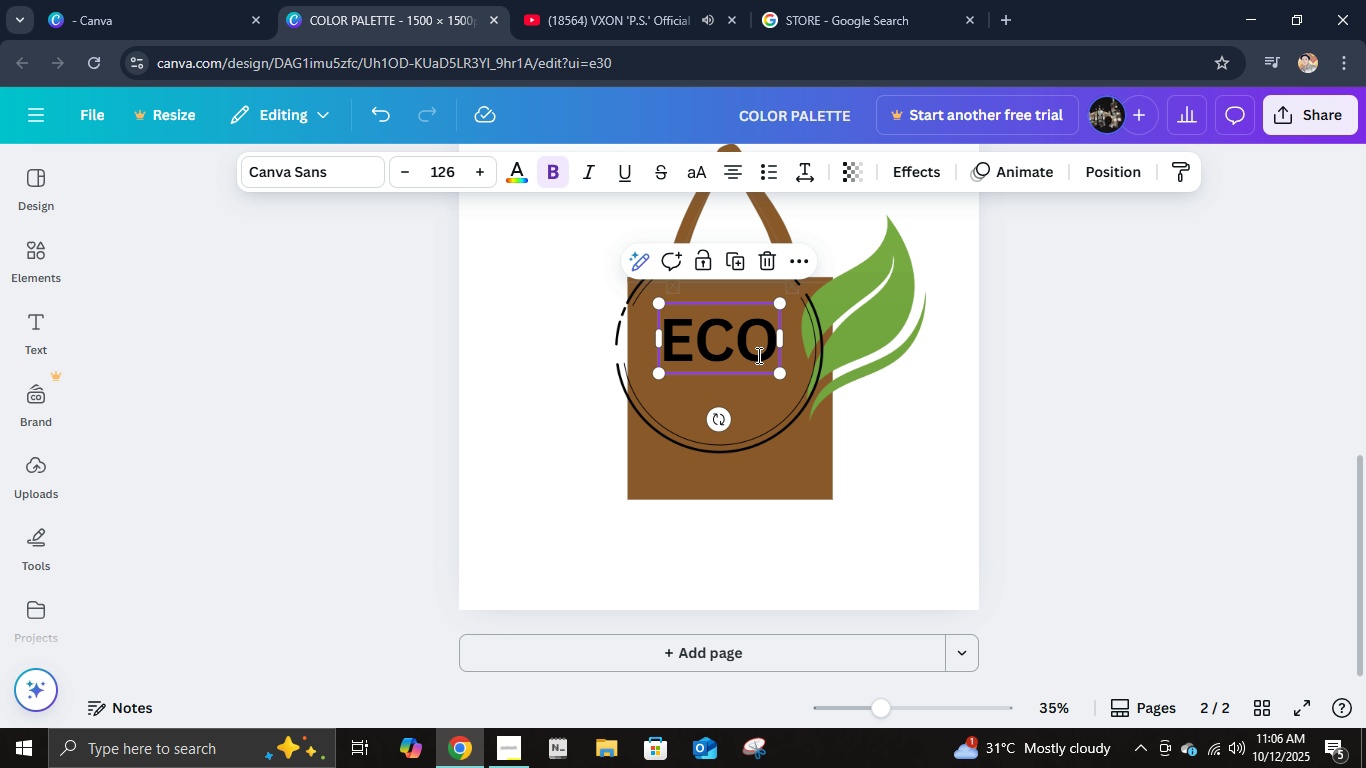 
left_click([757, 355])
 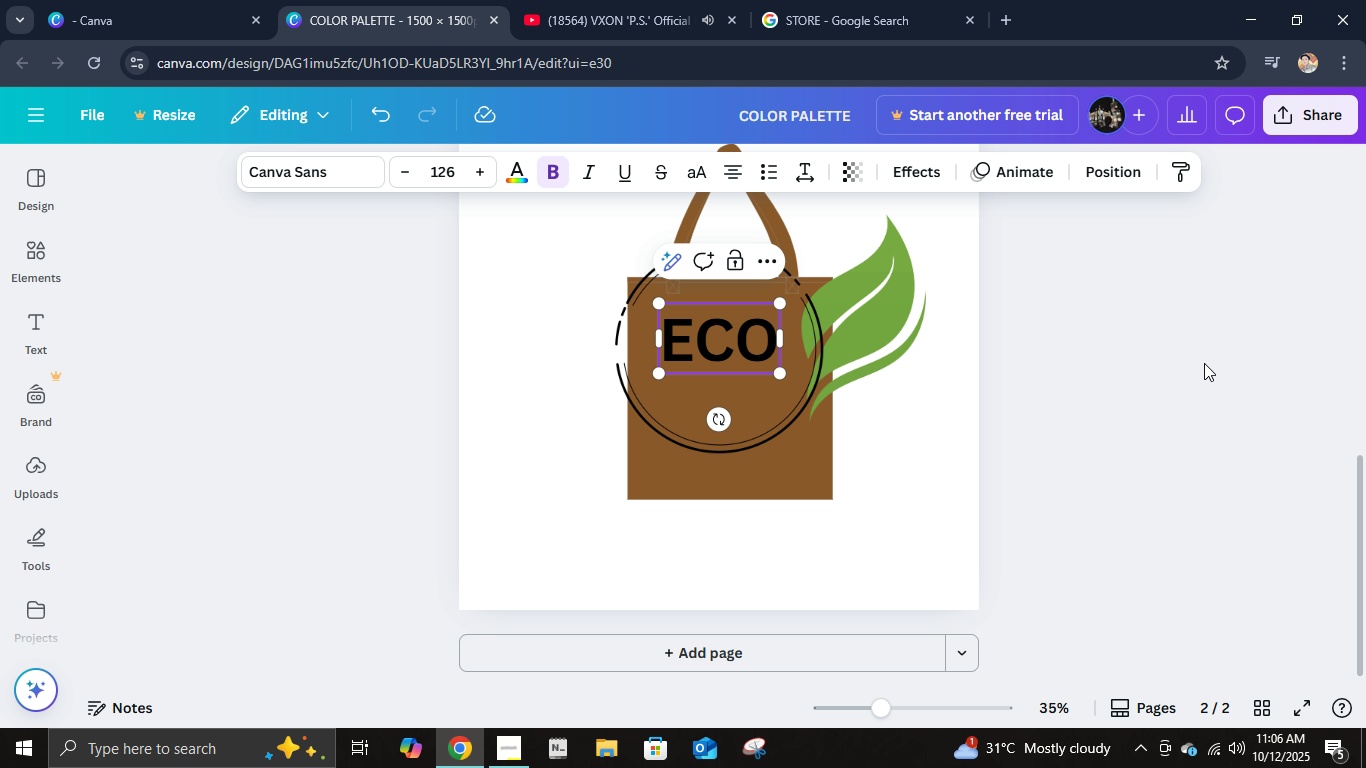 
left_click([1204, 363])
 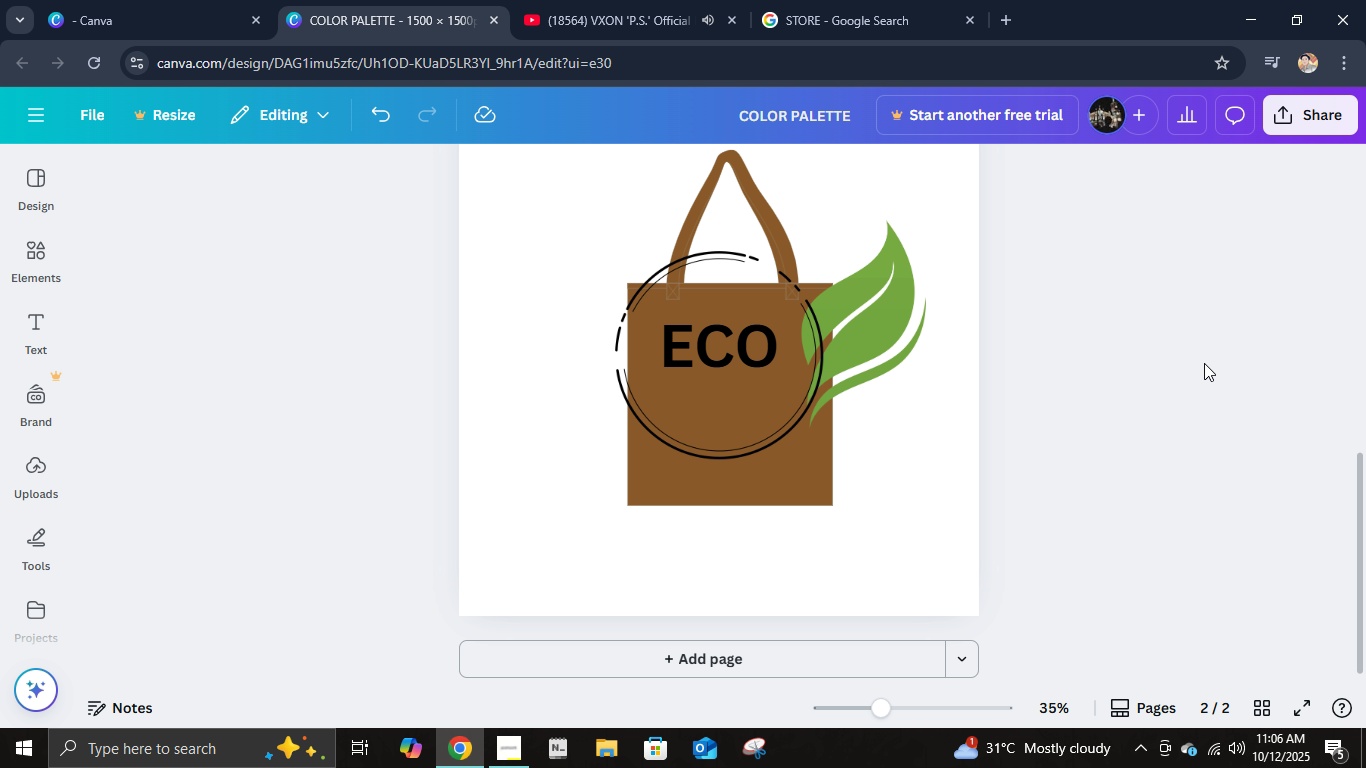 
scroll: coordinate [1204, 363], scroll_direction: none, amount: 0.0
 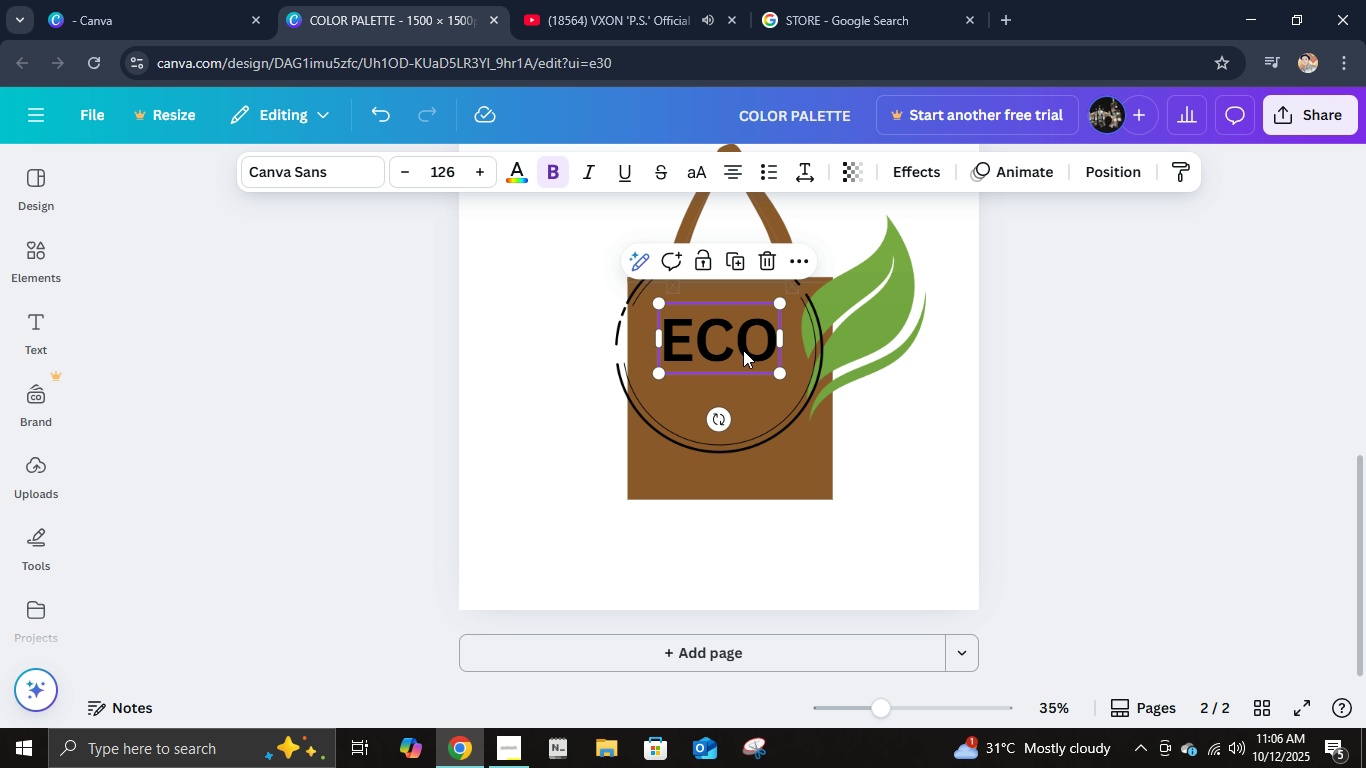 
double_click([743, 350])
 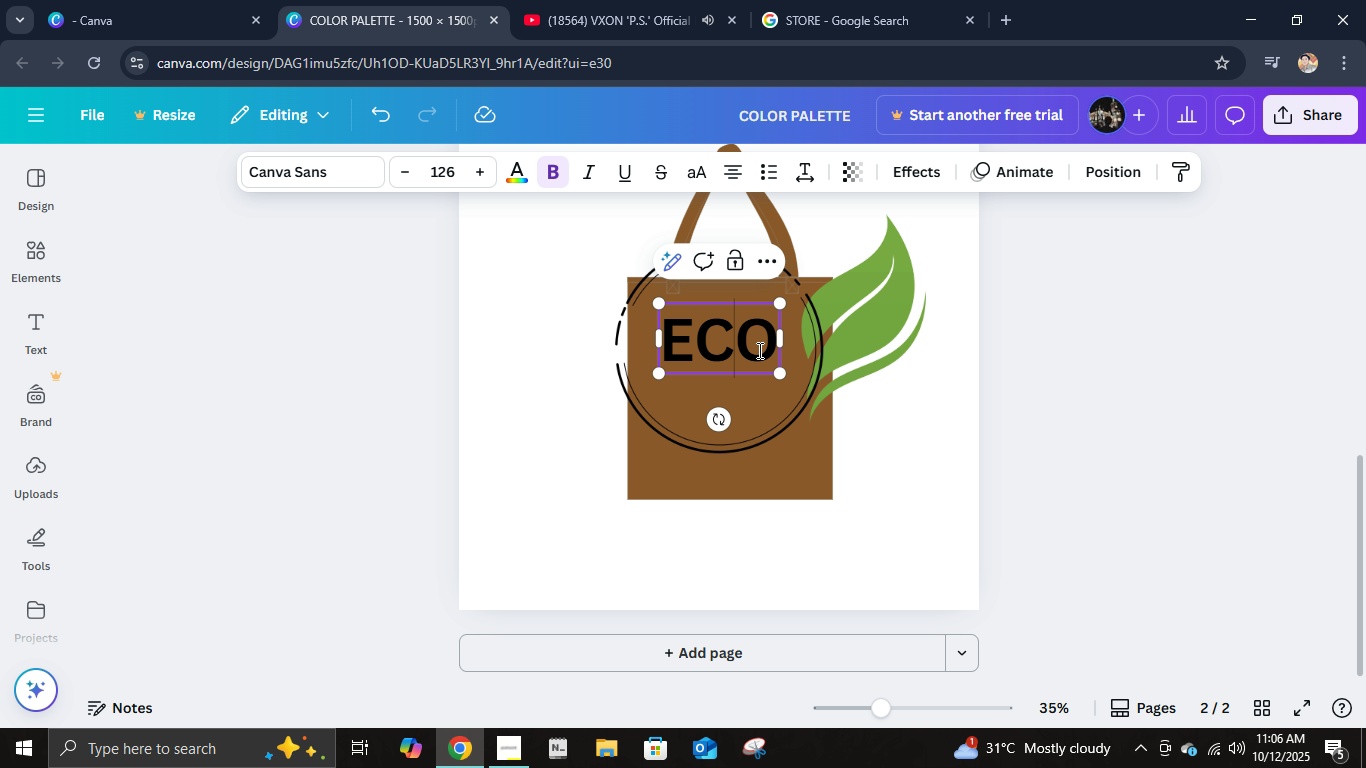 
left_click([756, 350])
 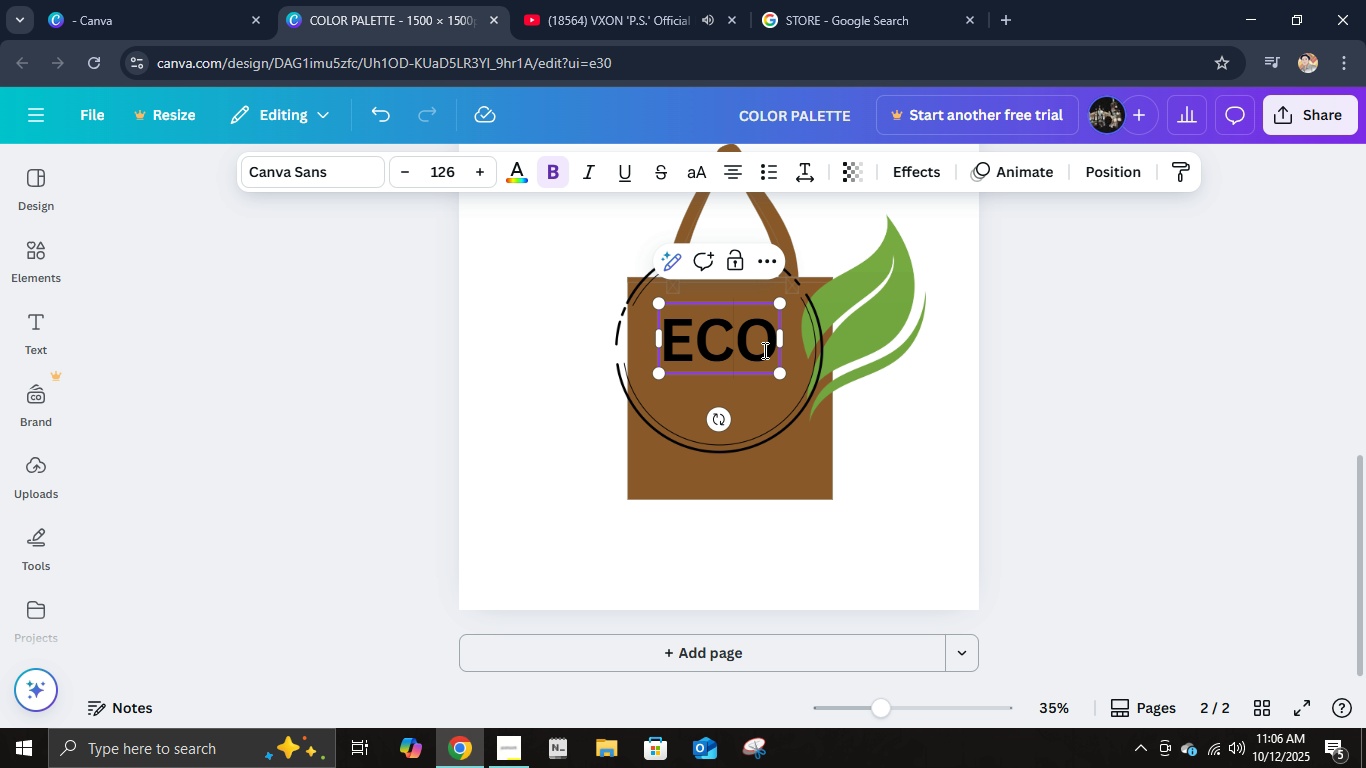 
key(ArrowRight)
 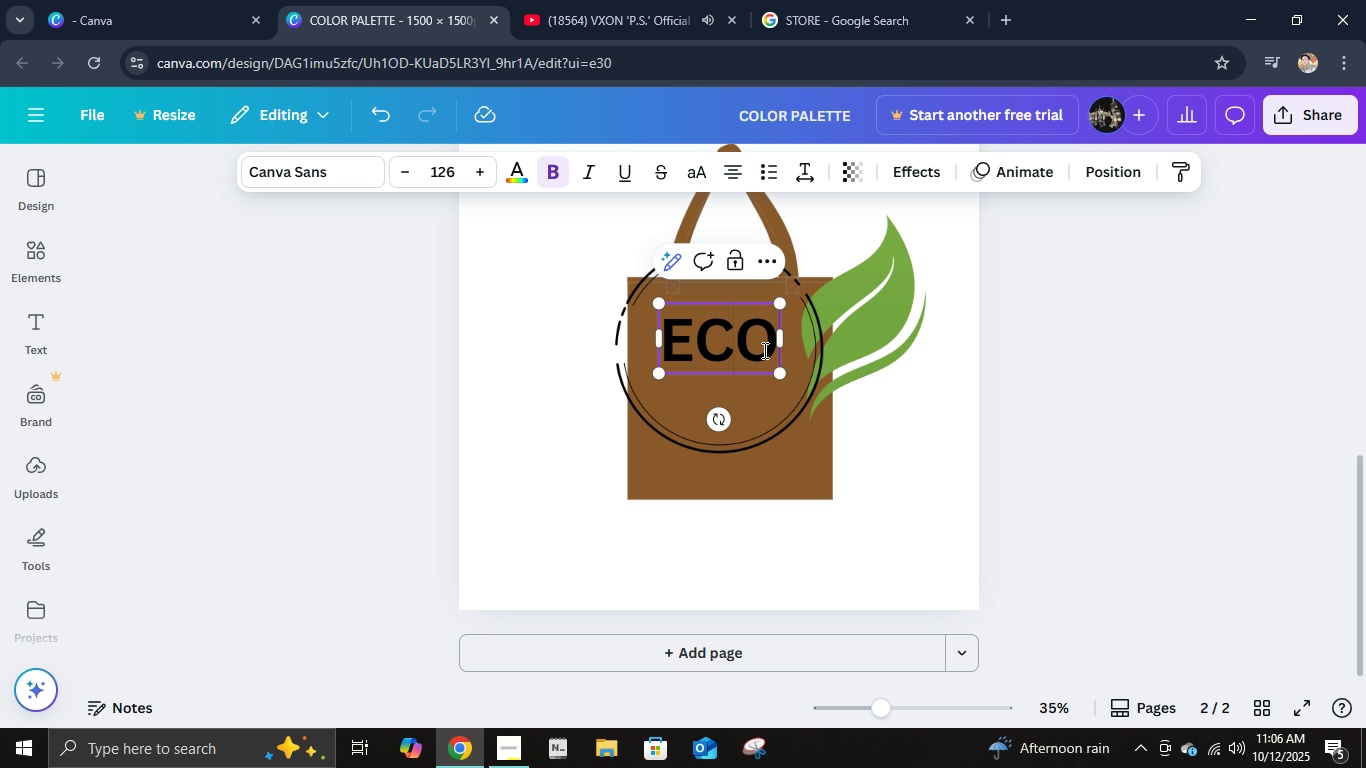 
key(Backspace)
key(Backspace)
type(co-Friendlyu)
key(Backspace)
 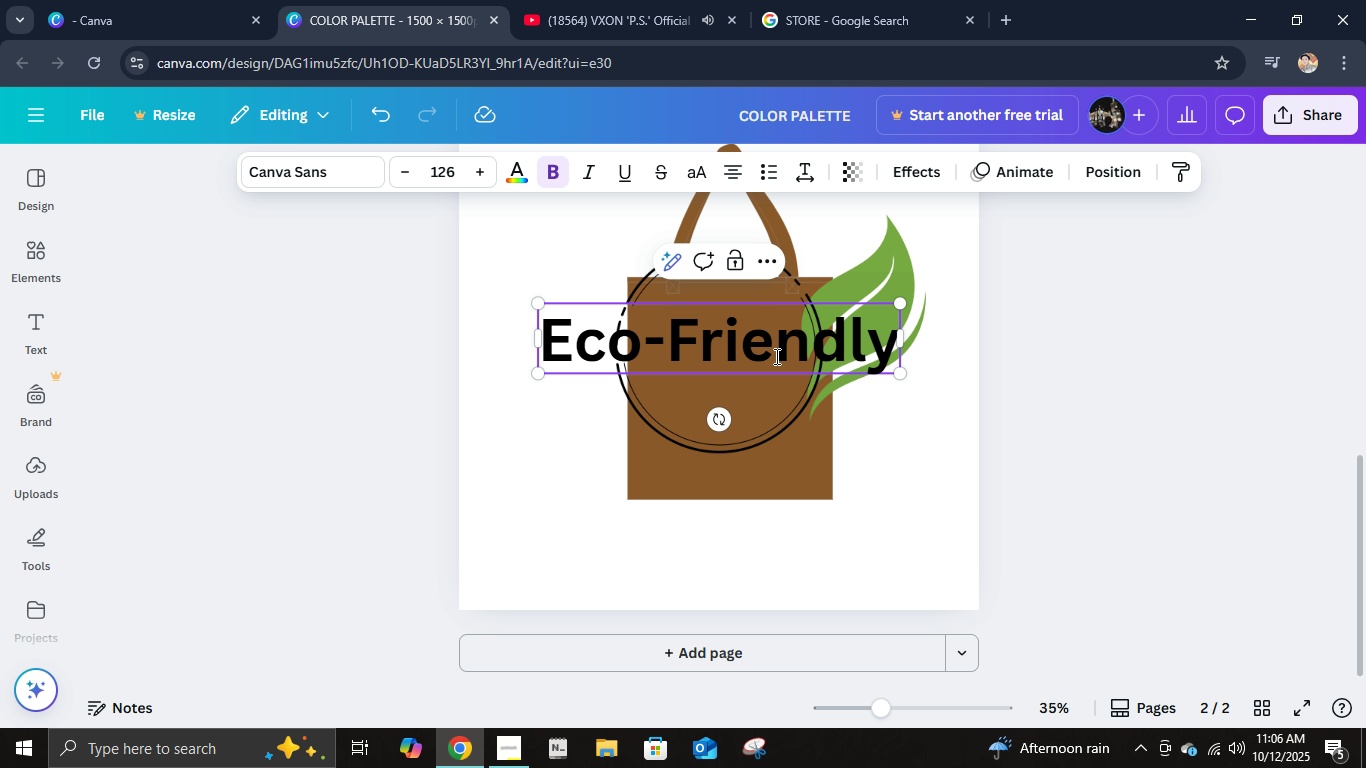 
left_click([1086, 360])
 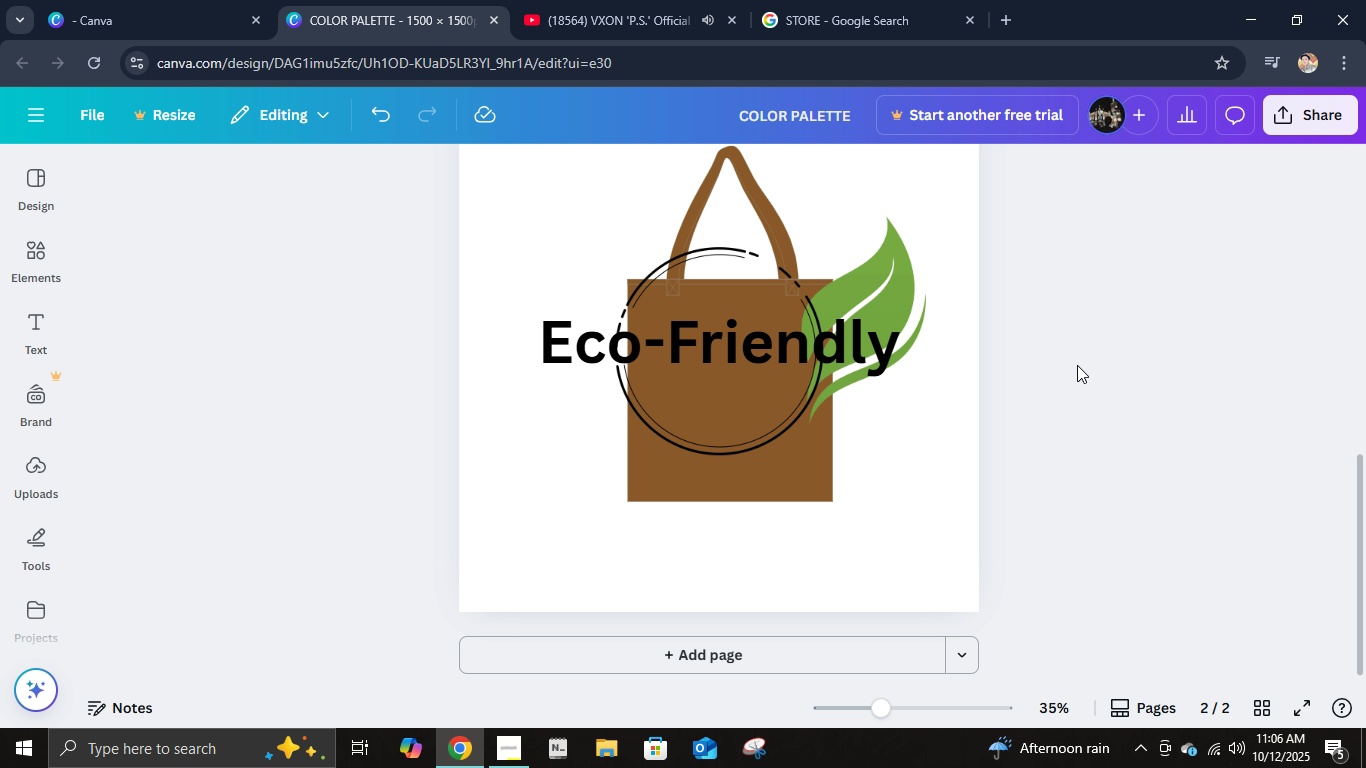 
scroll: coordinate [1077, 365], scroll_direction: up, amount: 2.0
 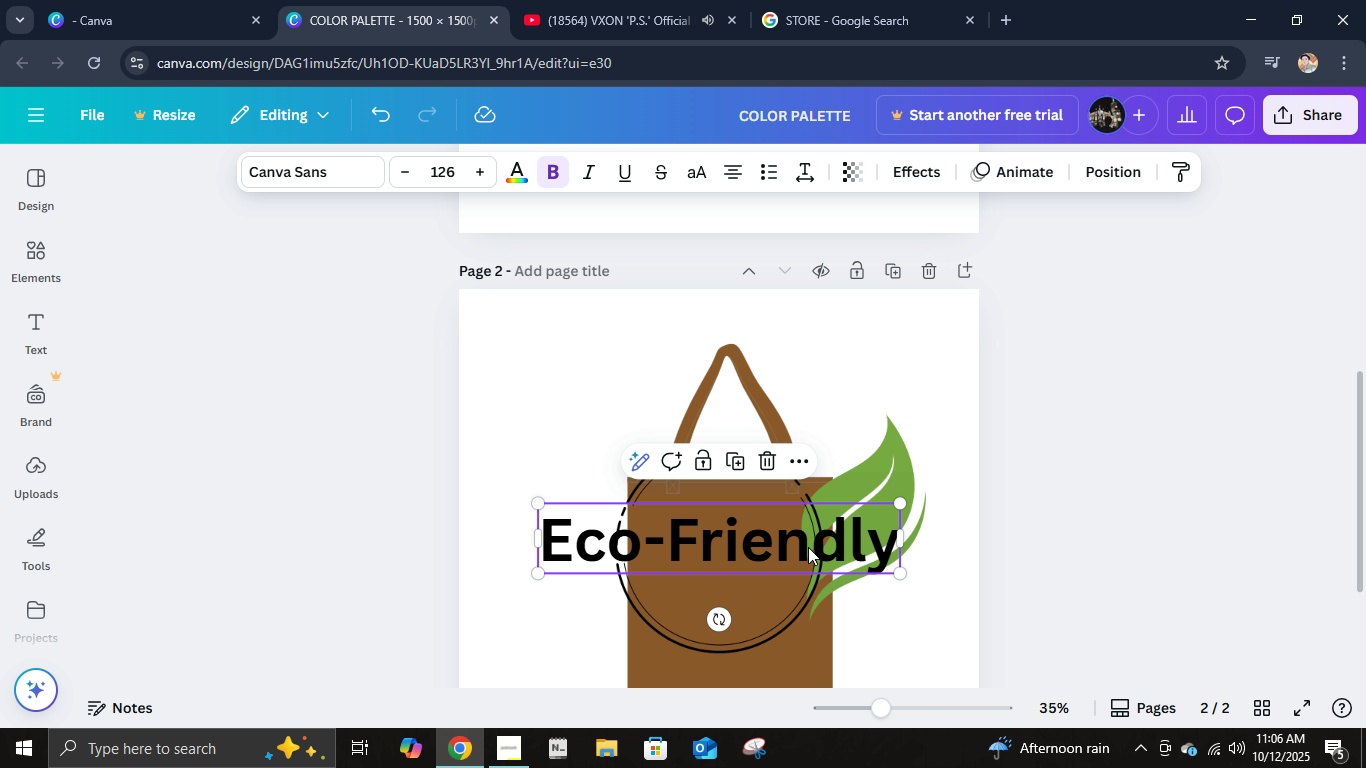 
double_click([808, 547])
 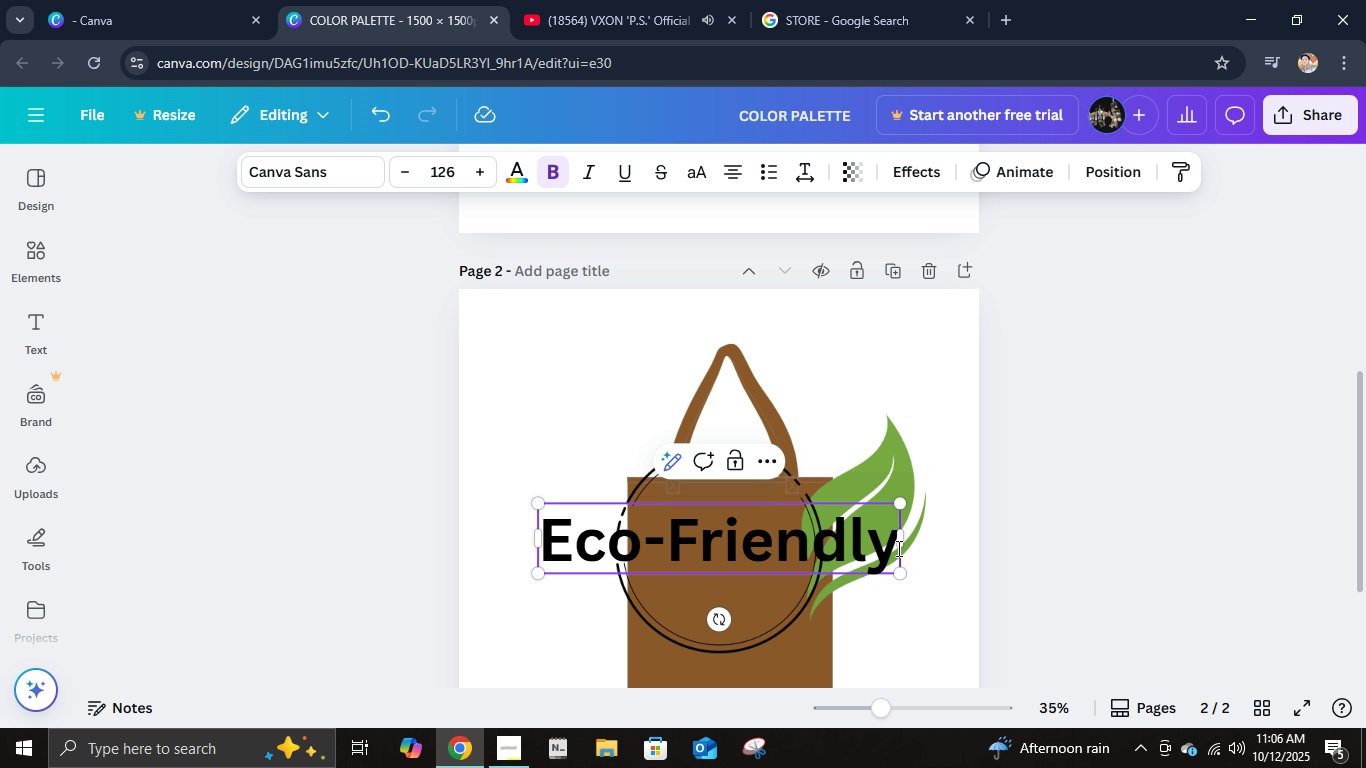 
left_click([897, 548])
 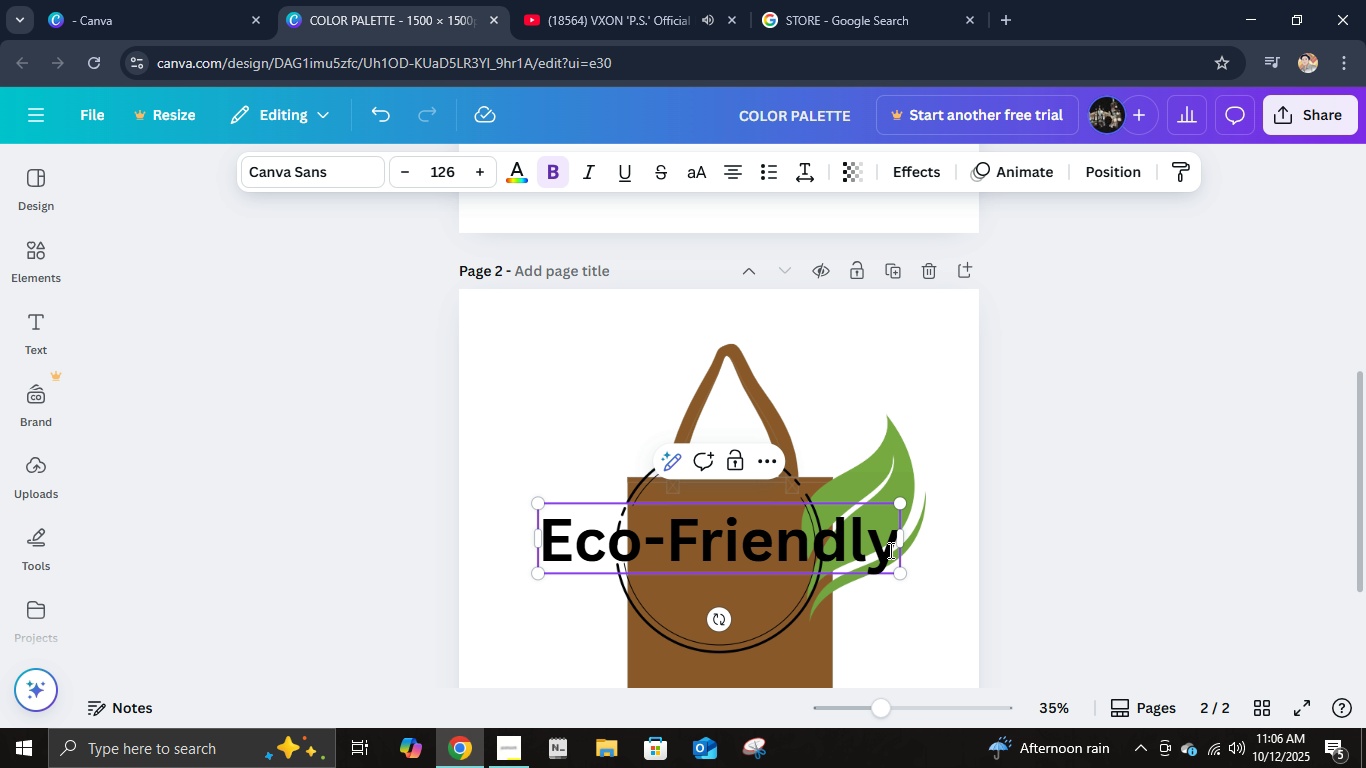 
left_click([891, 549])
 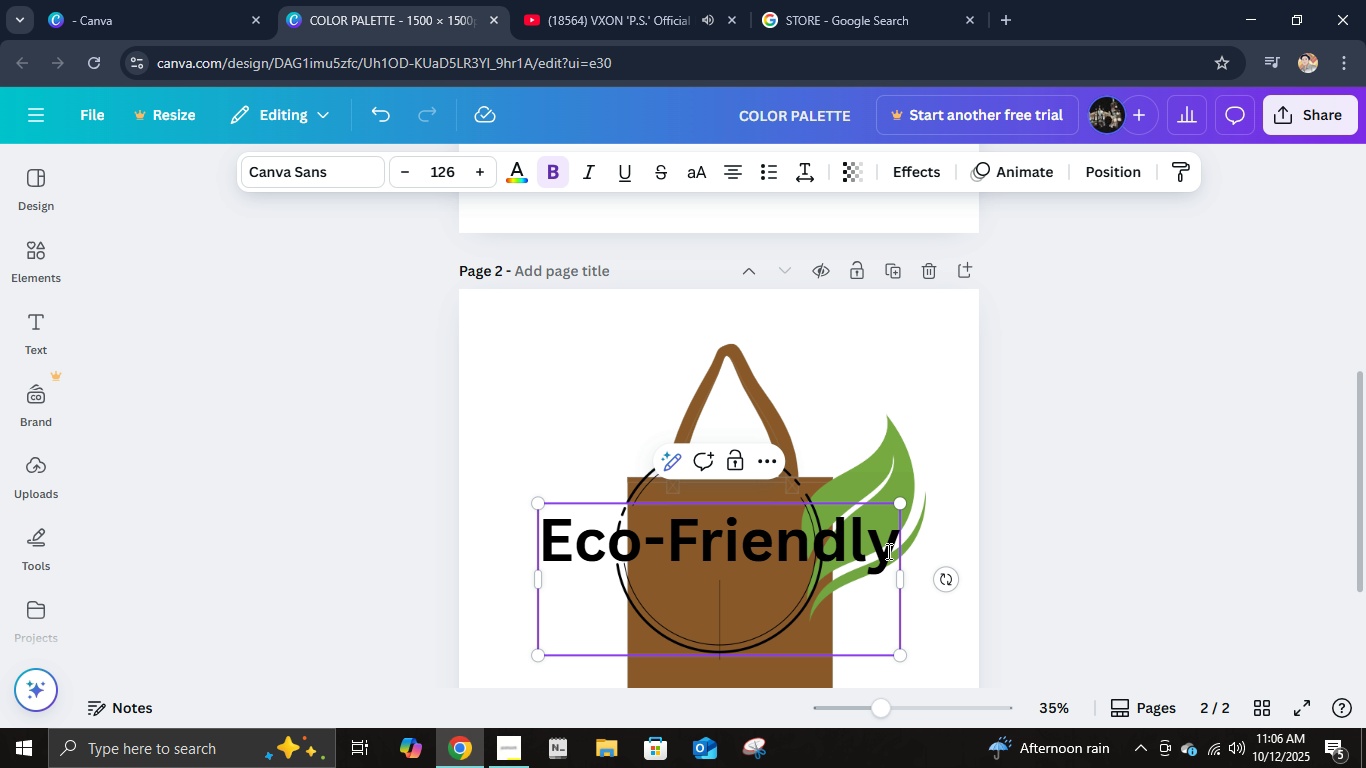 
key(Enter)
 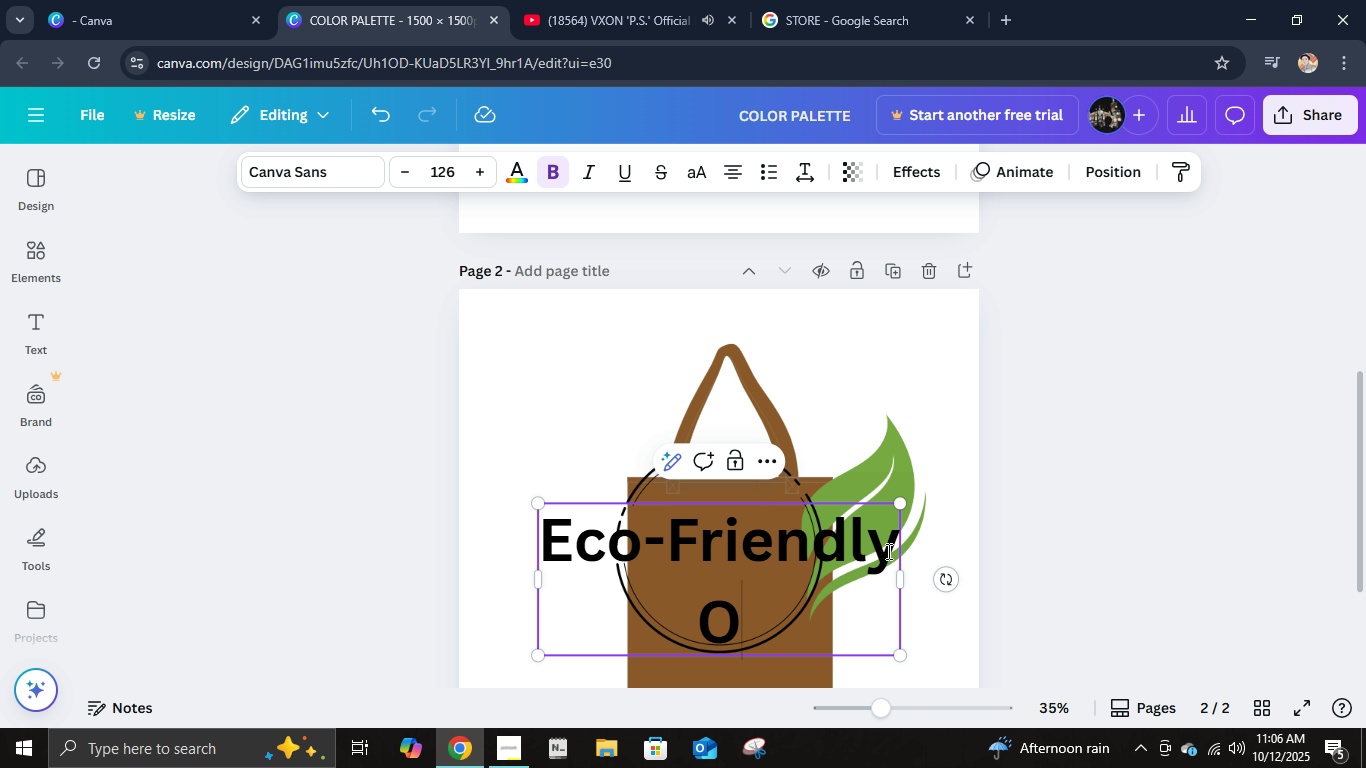 
type(Onl)
key(Backspace)
key(Backspace)
key(Backspace)
type(Shop)
 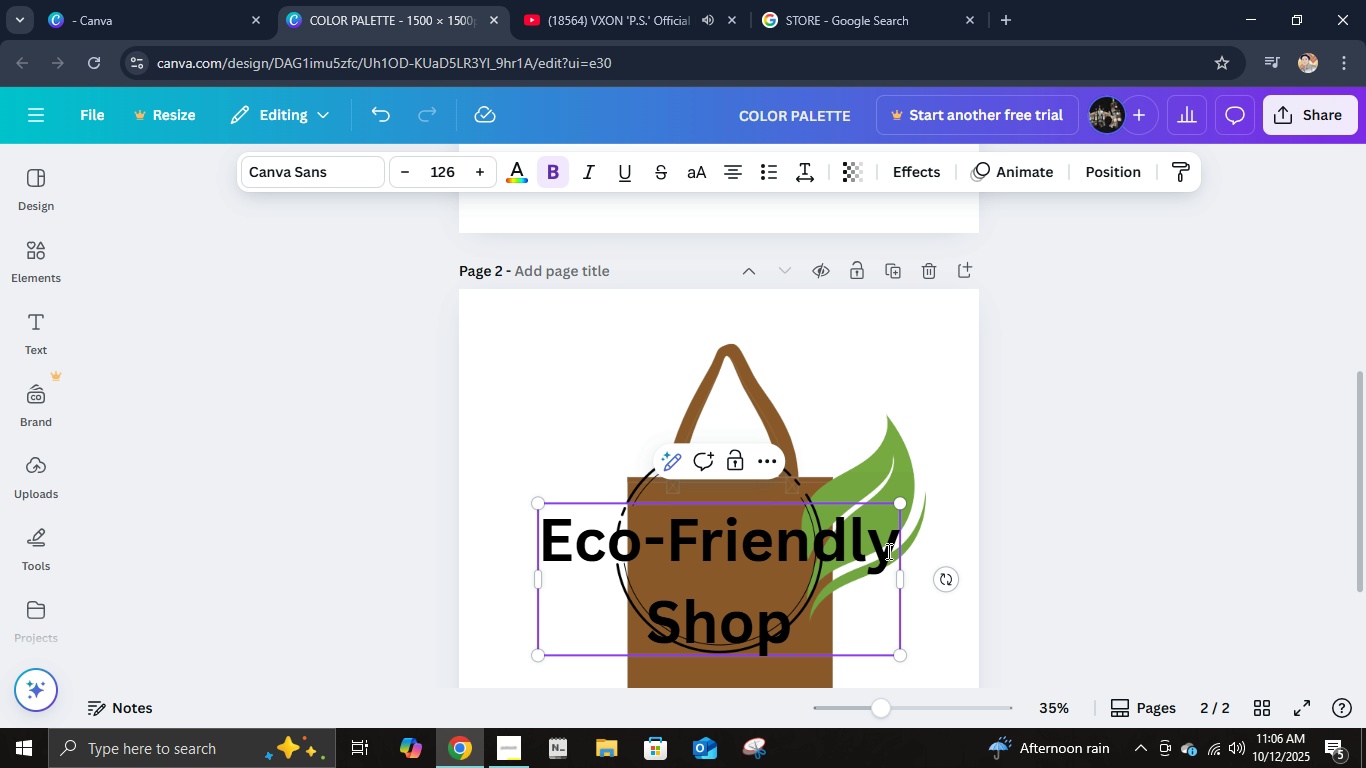 
left_click([1163, 453])
 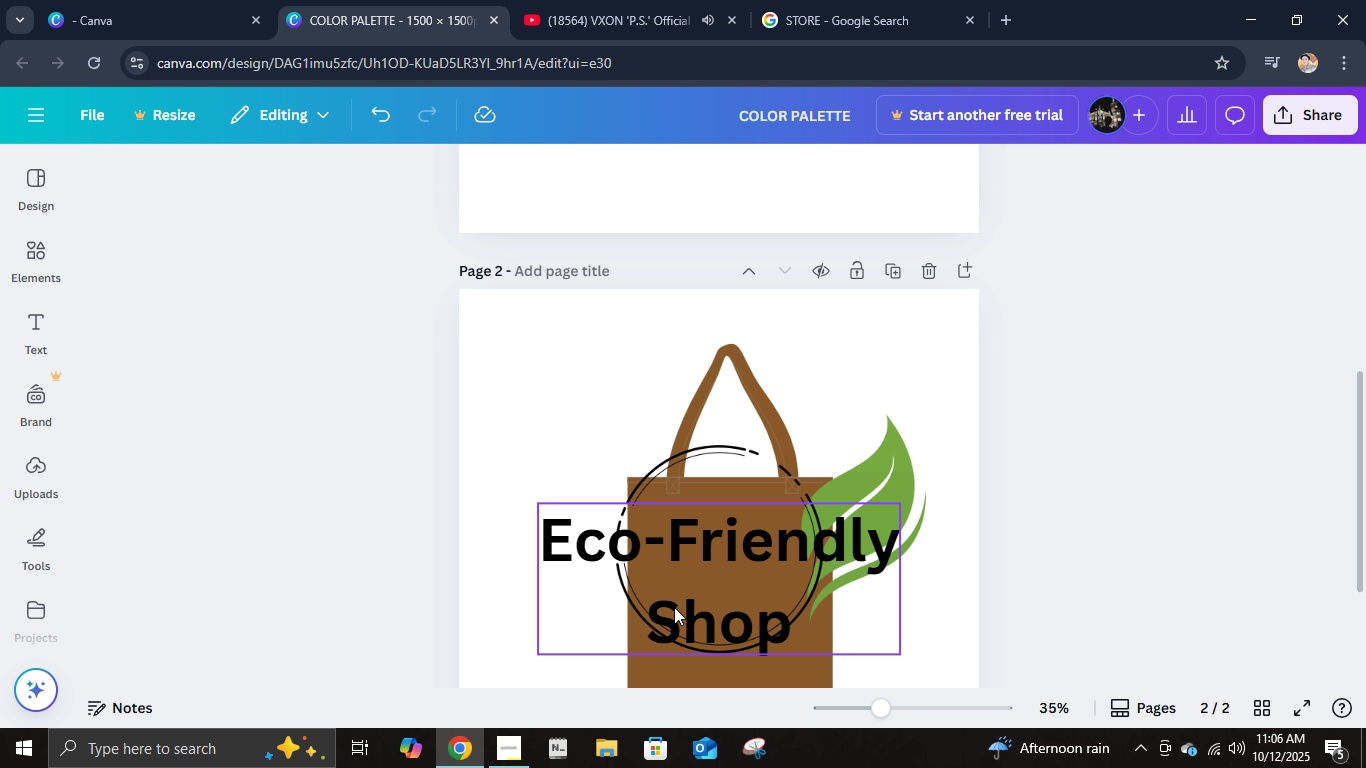 
left_click([674, 607])
 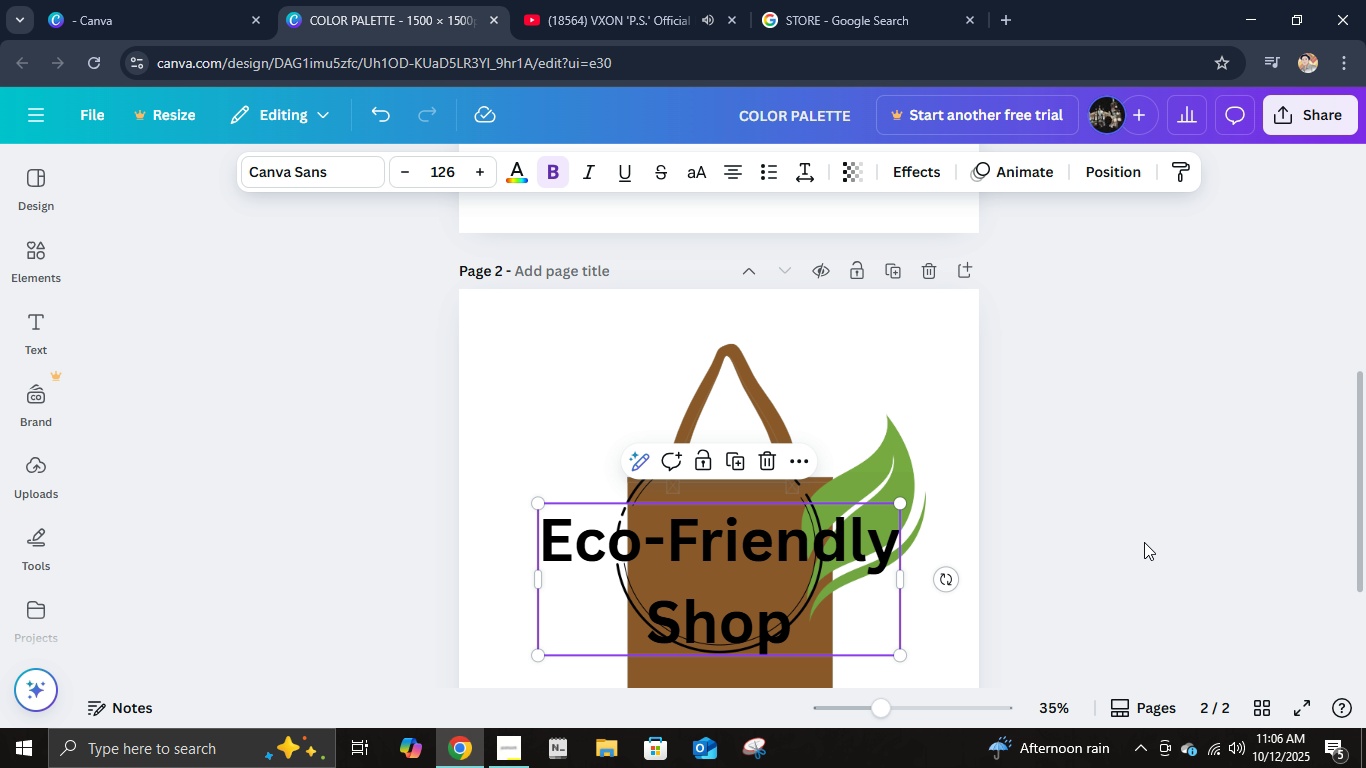 
left_click([1144, 542])
 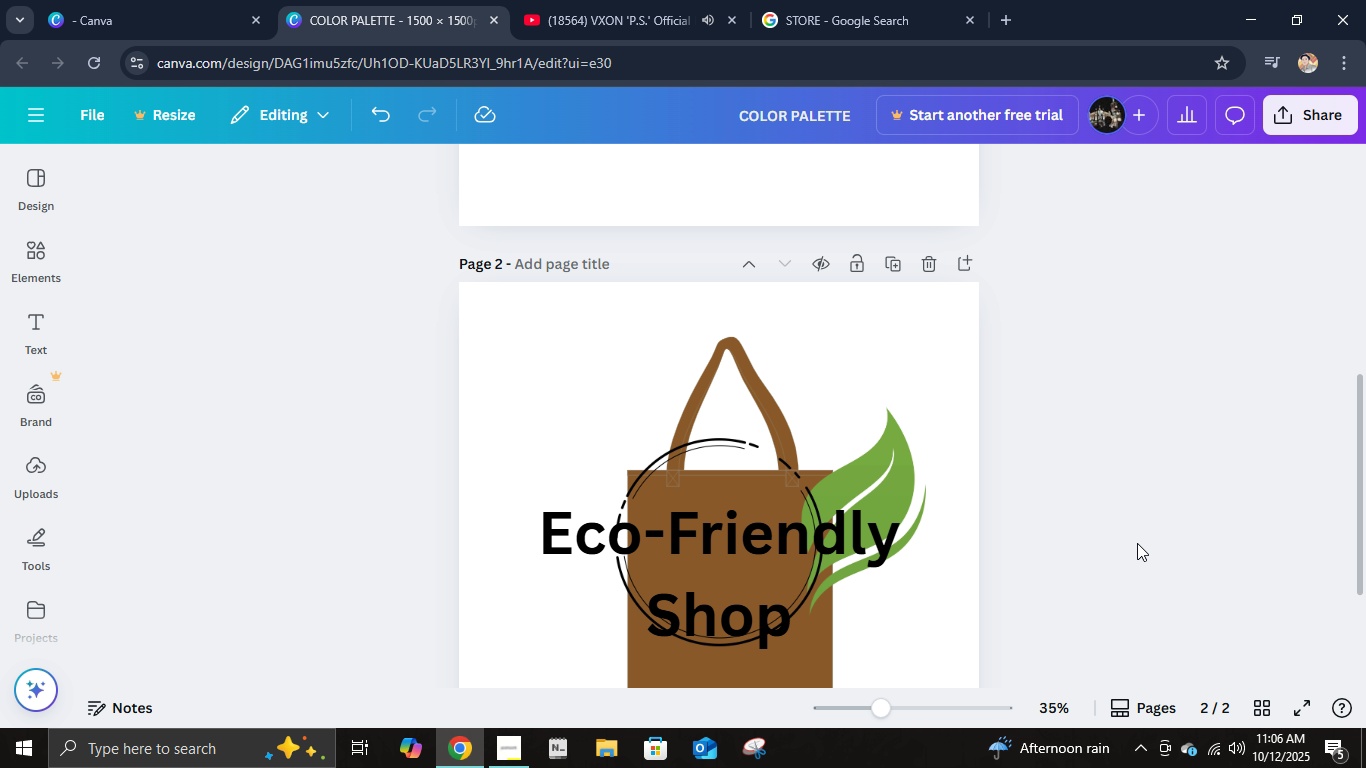 
scroll: coordinate [1138, 543], scroll_direction: down, amount: 2.0
 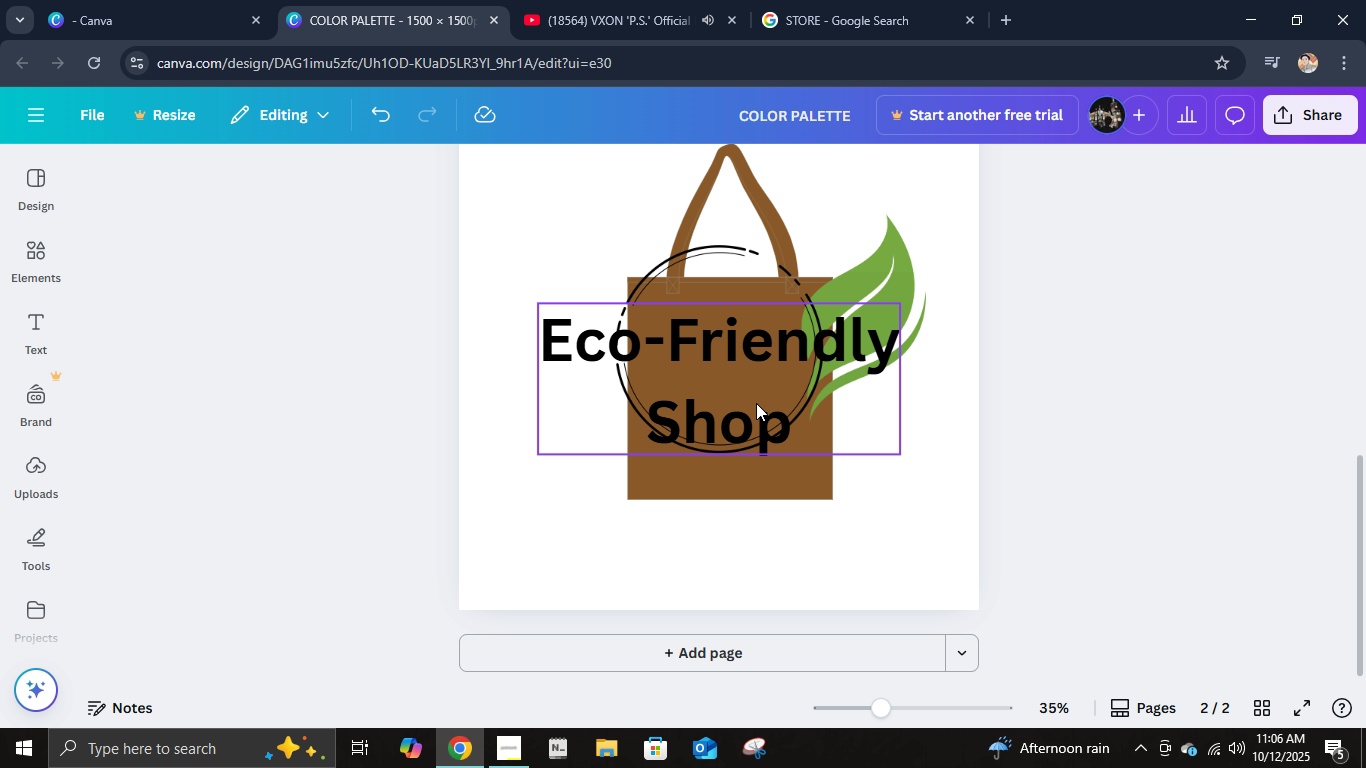 
left_click([756, 403])
 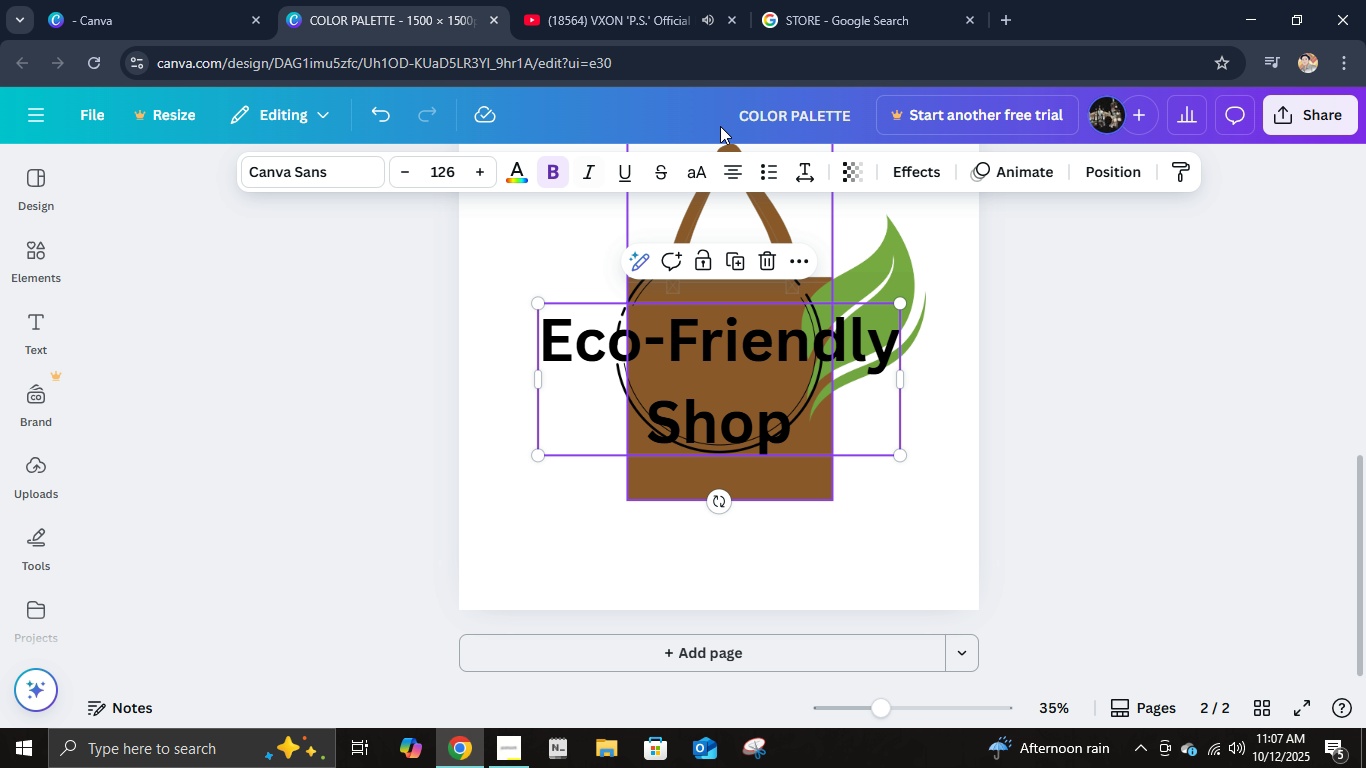 
left_click([730, 169])
 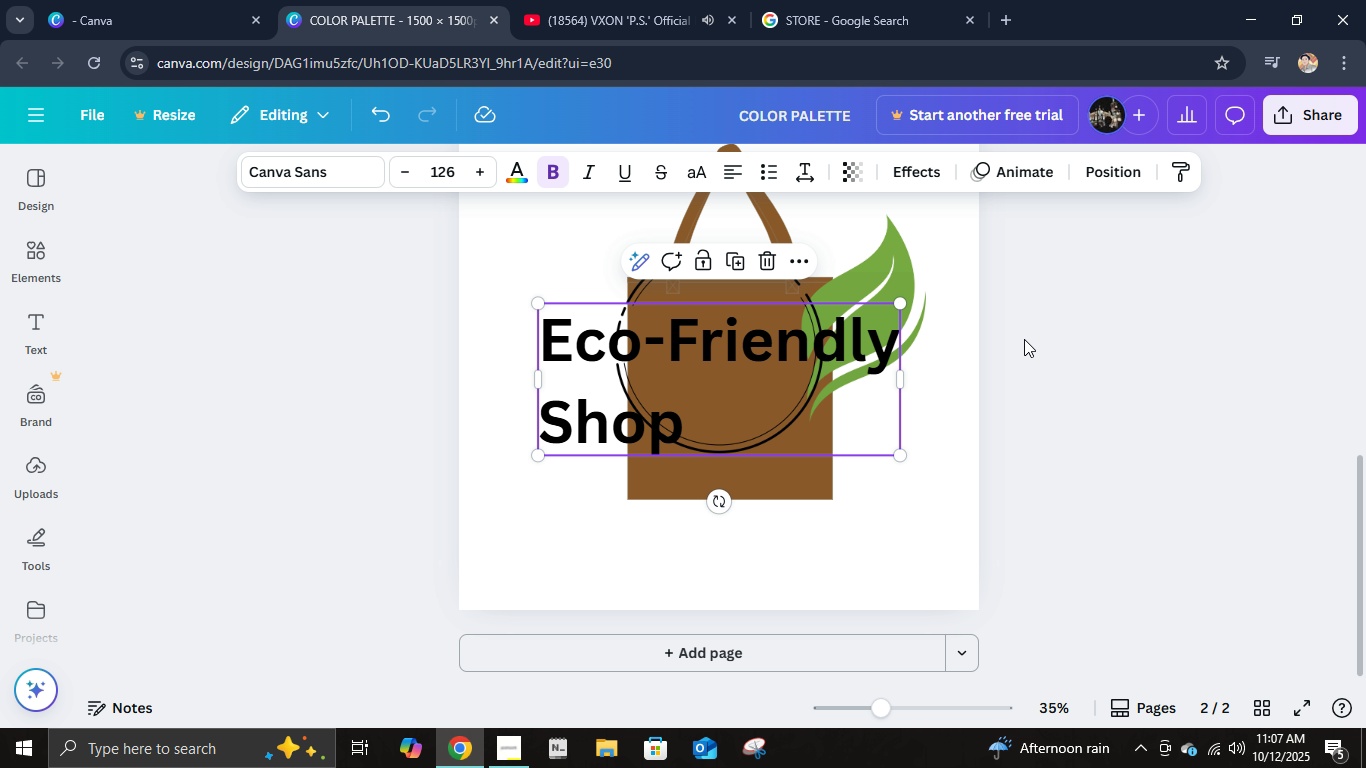 
left_click([1106, 333])
 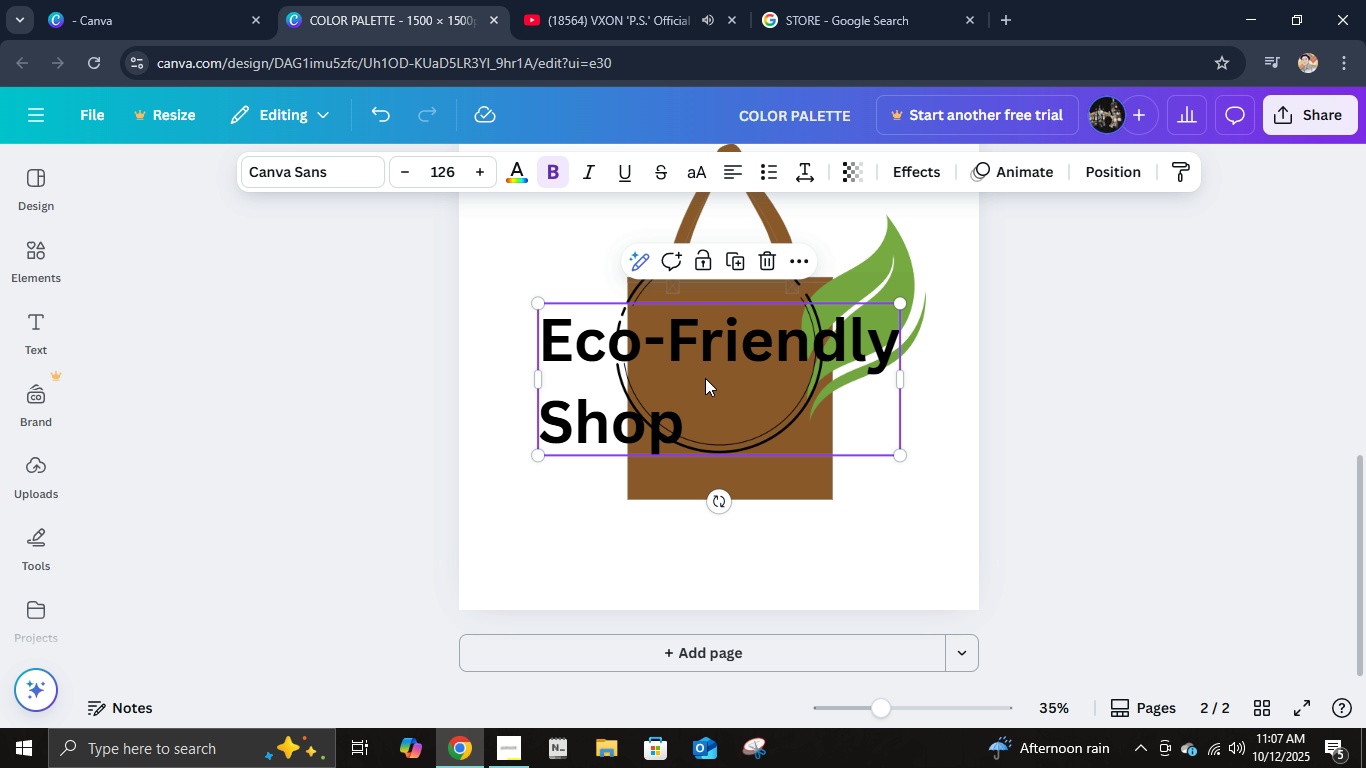 
left_click([706, 379])
 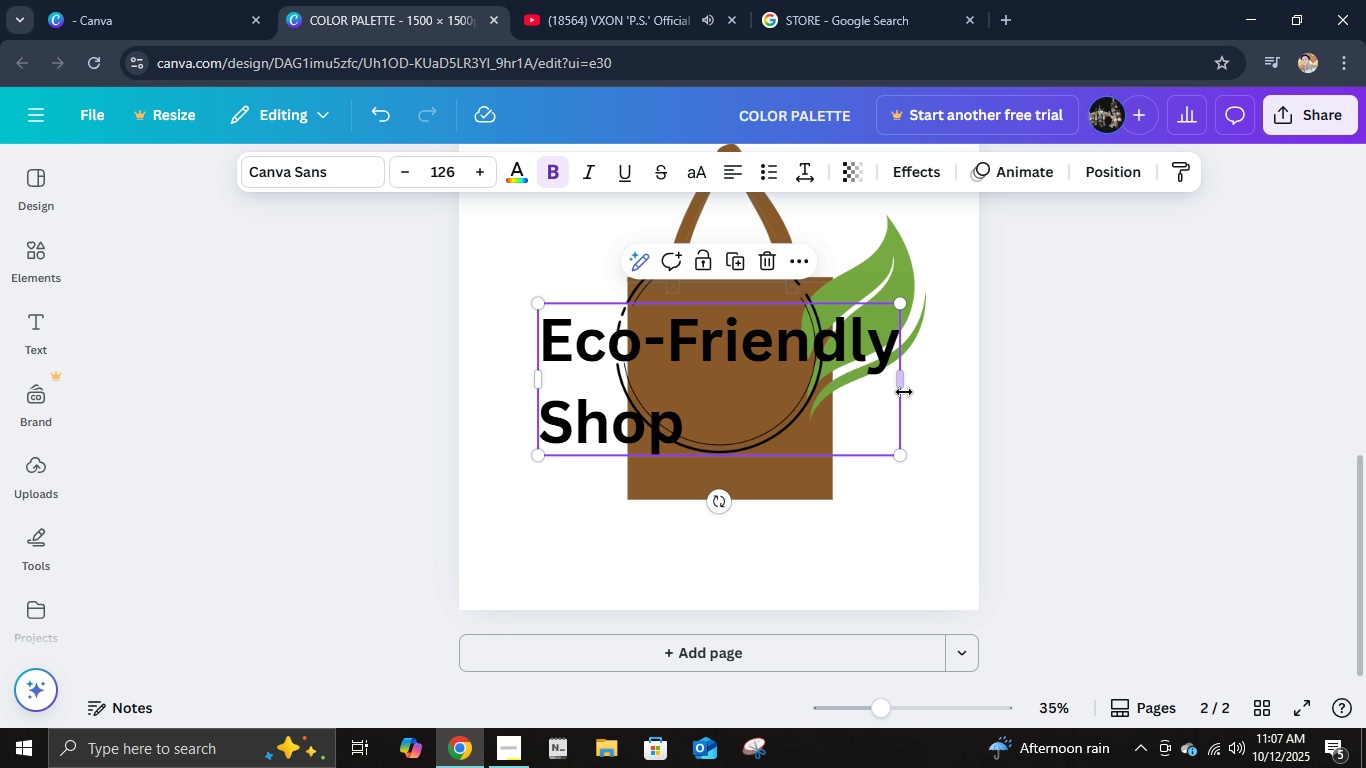 
left_click_drag(start_coordinate=[903, 385], to_coordinate=[989, 388])
 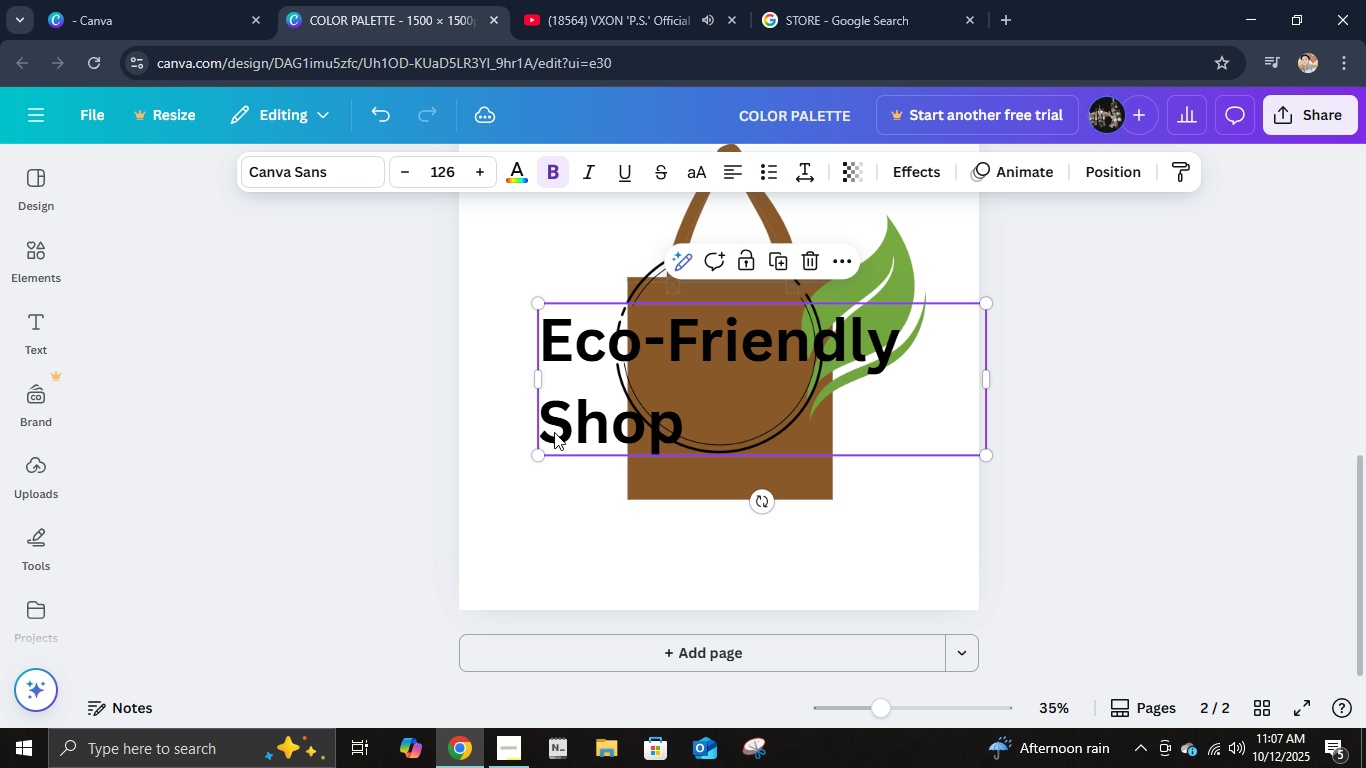 
left_click([554, 432])
 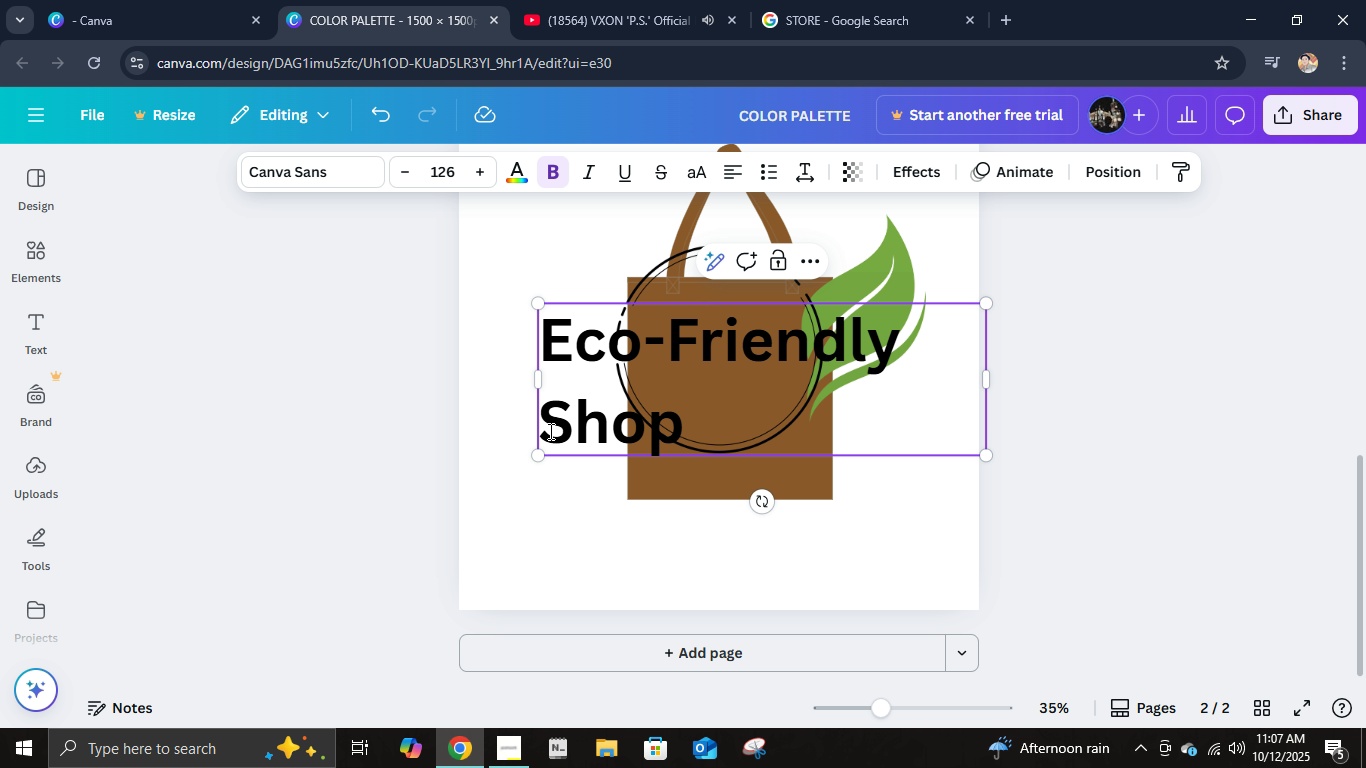 
left_click([549, 431])
 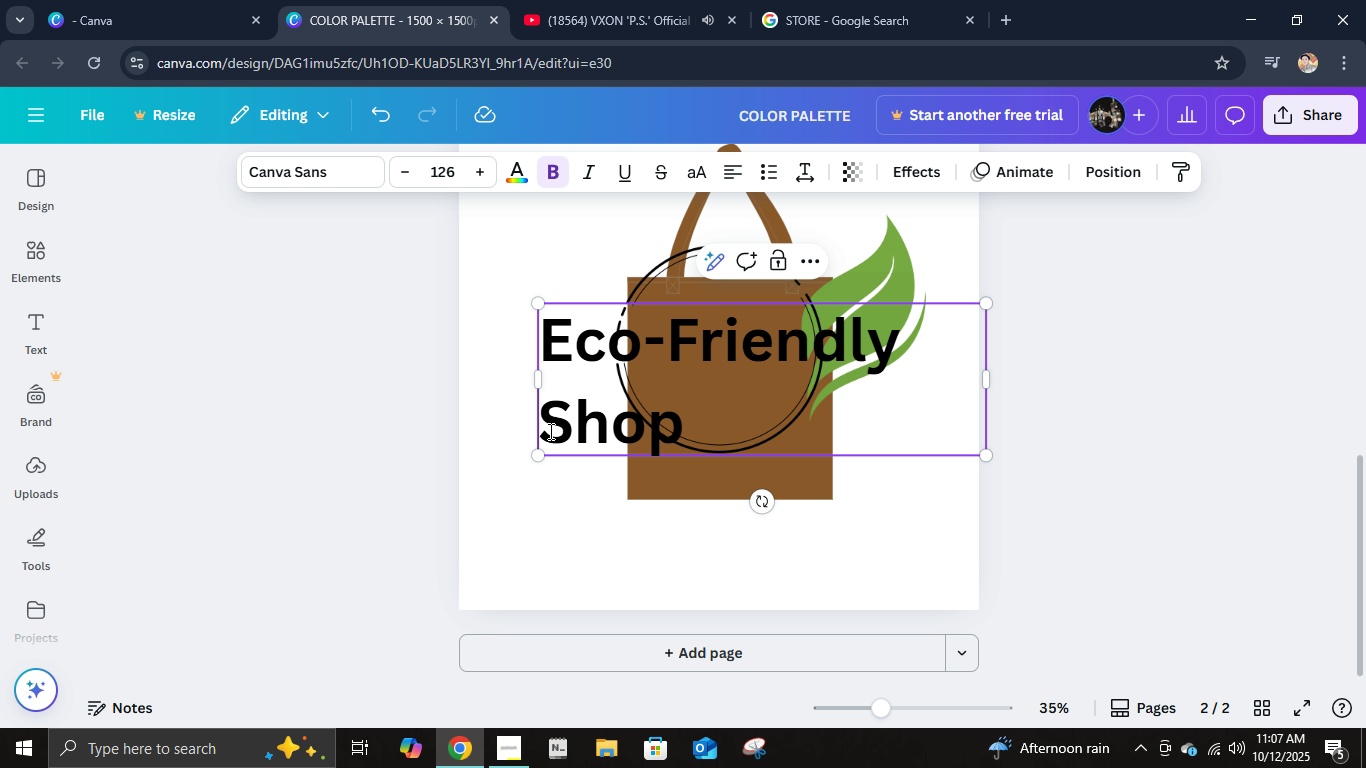 
key(Backspace)
 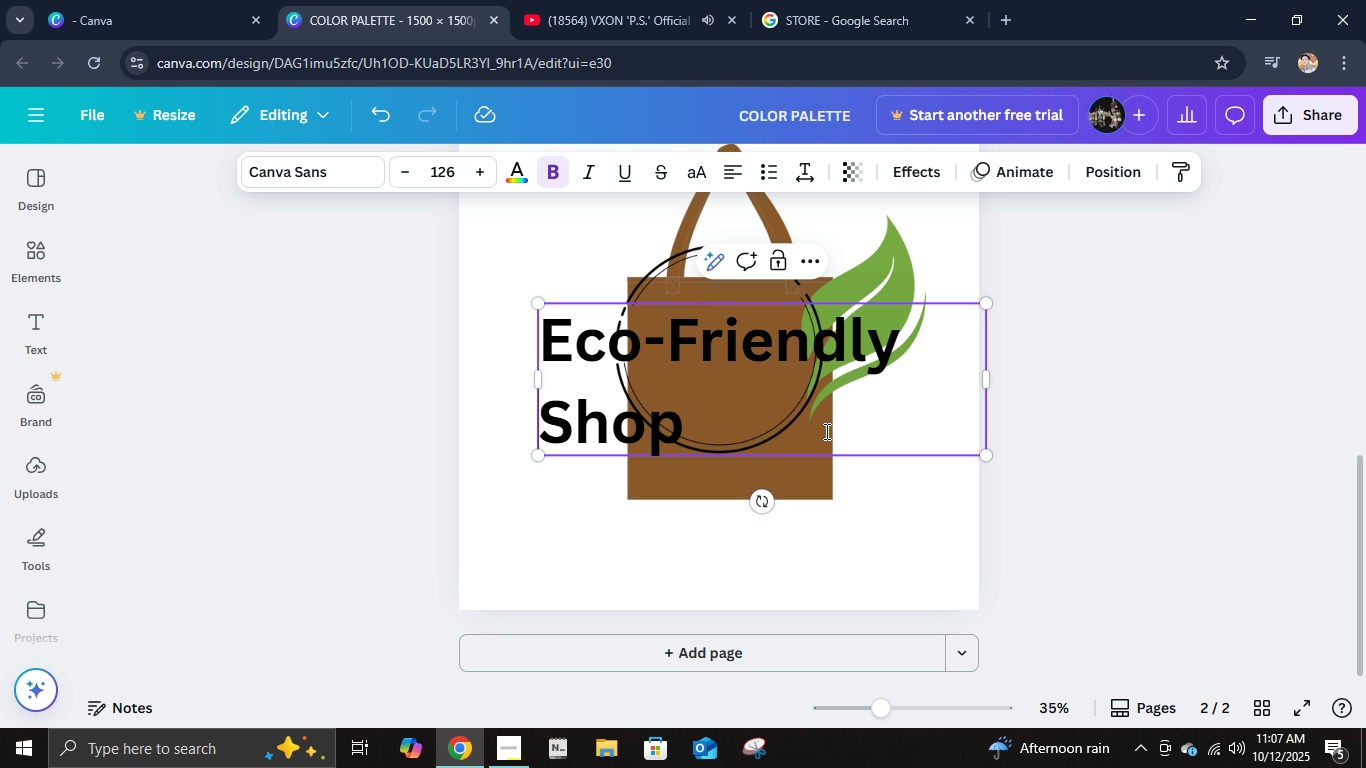 
key(Space)
 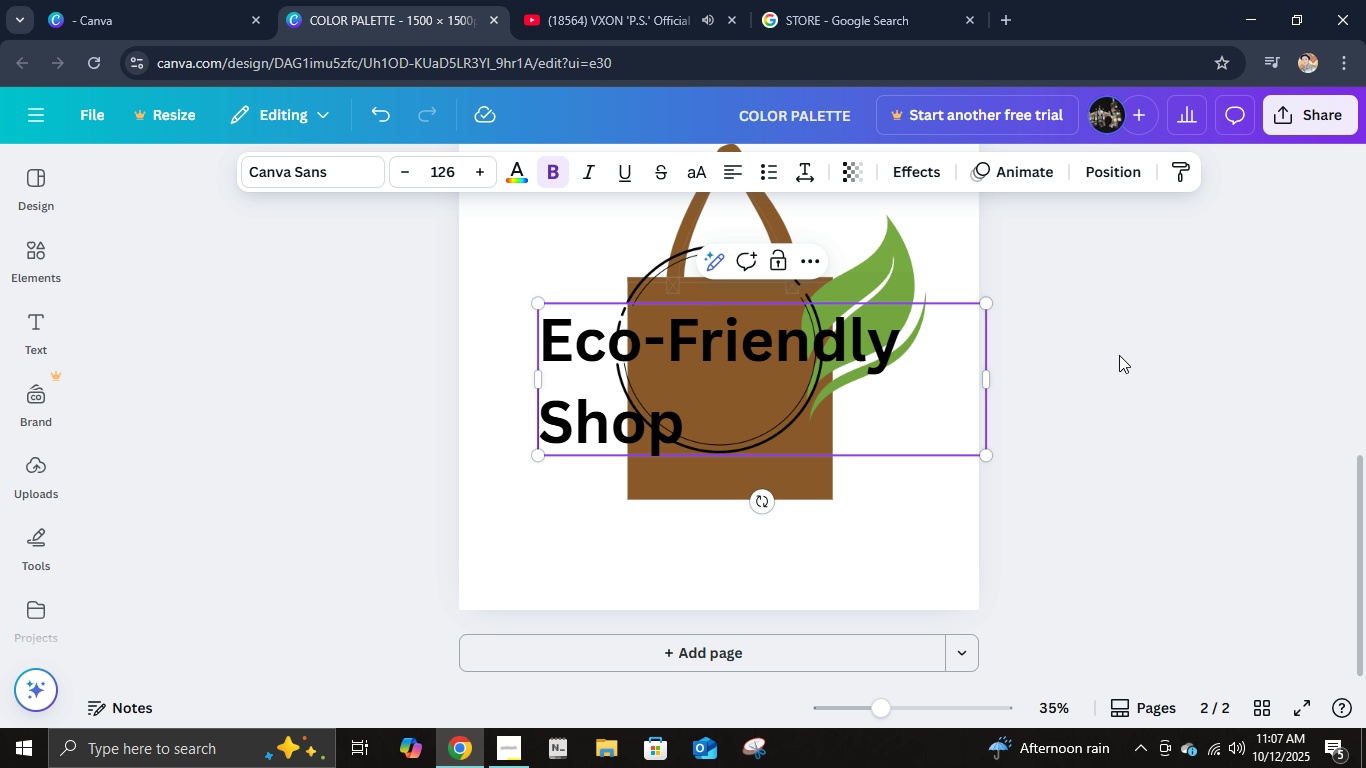 
double_click([730, 376])
 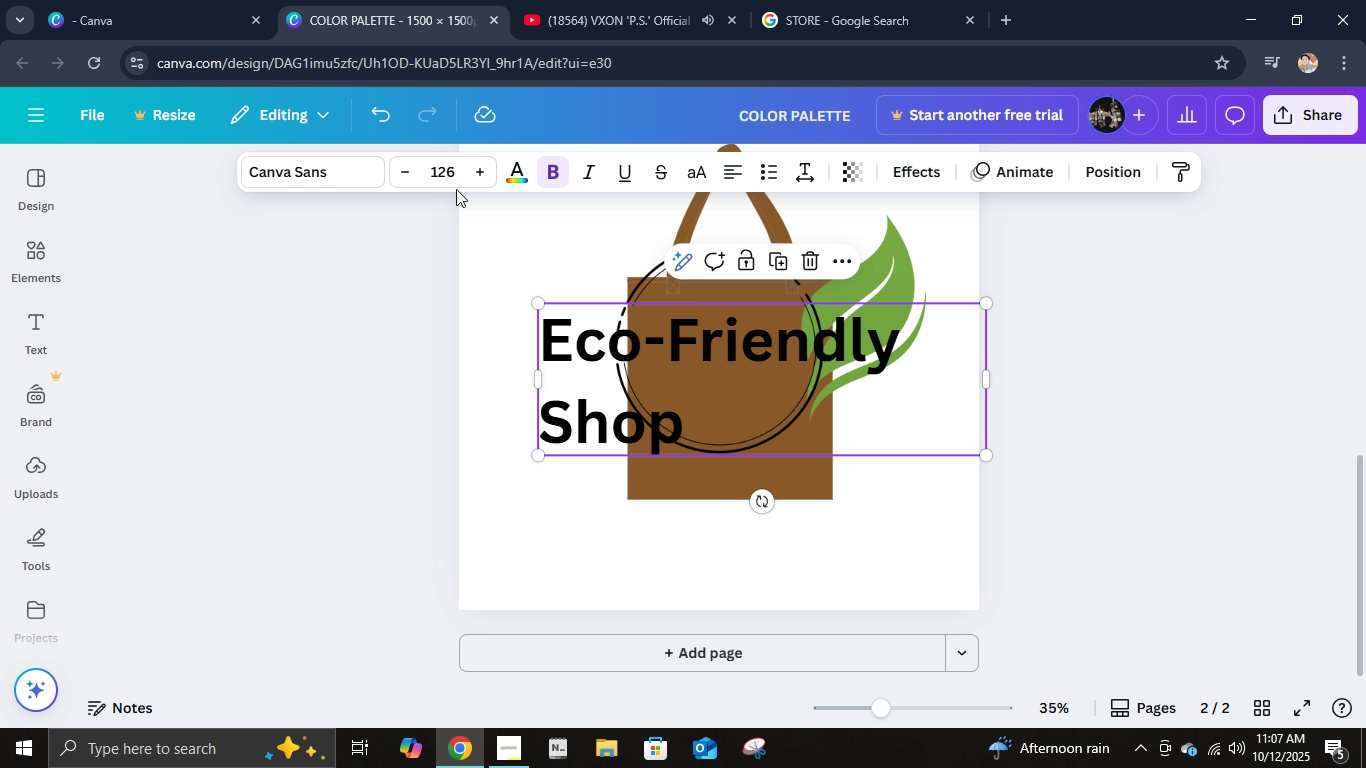 
left_click([452, 181])
 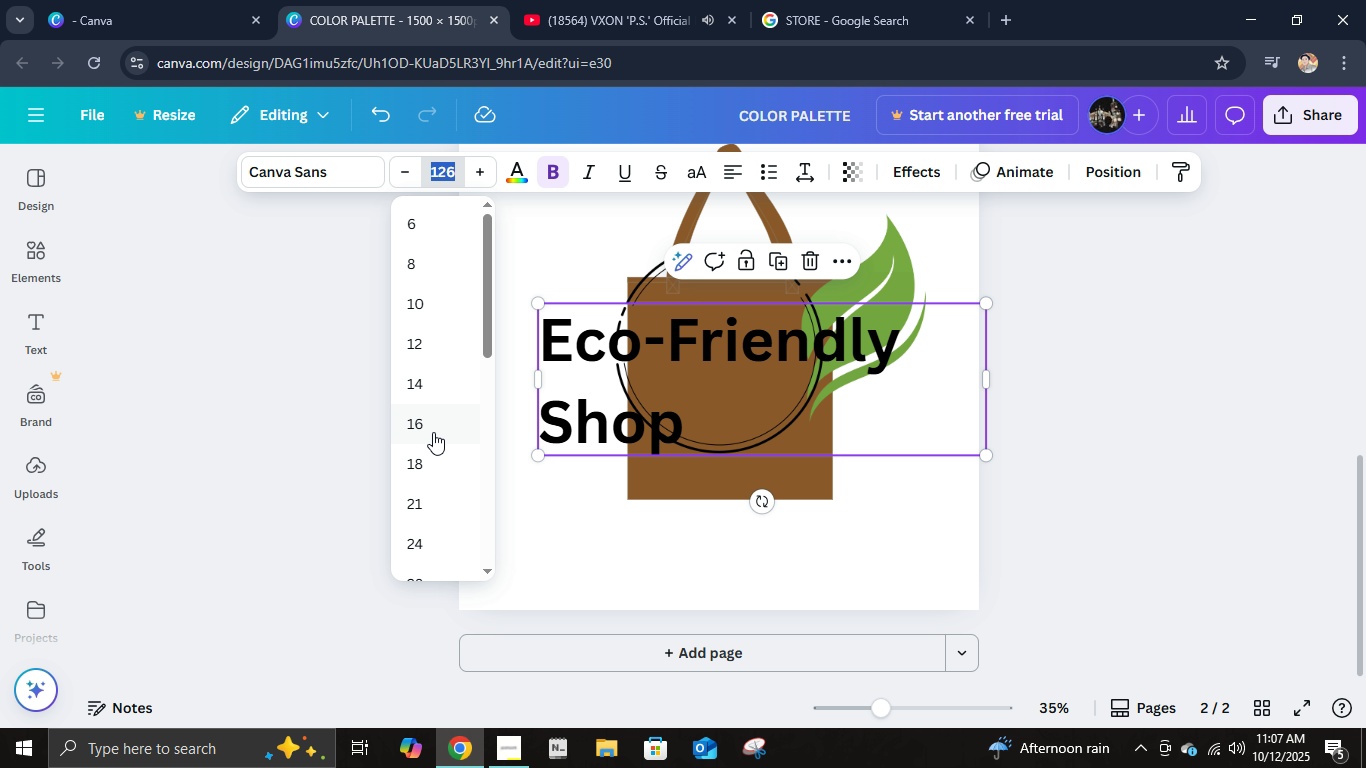 
scroll: coordinate [457, 506], scroll_direction: down, amount: 6.0
 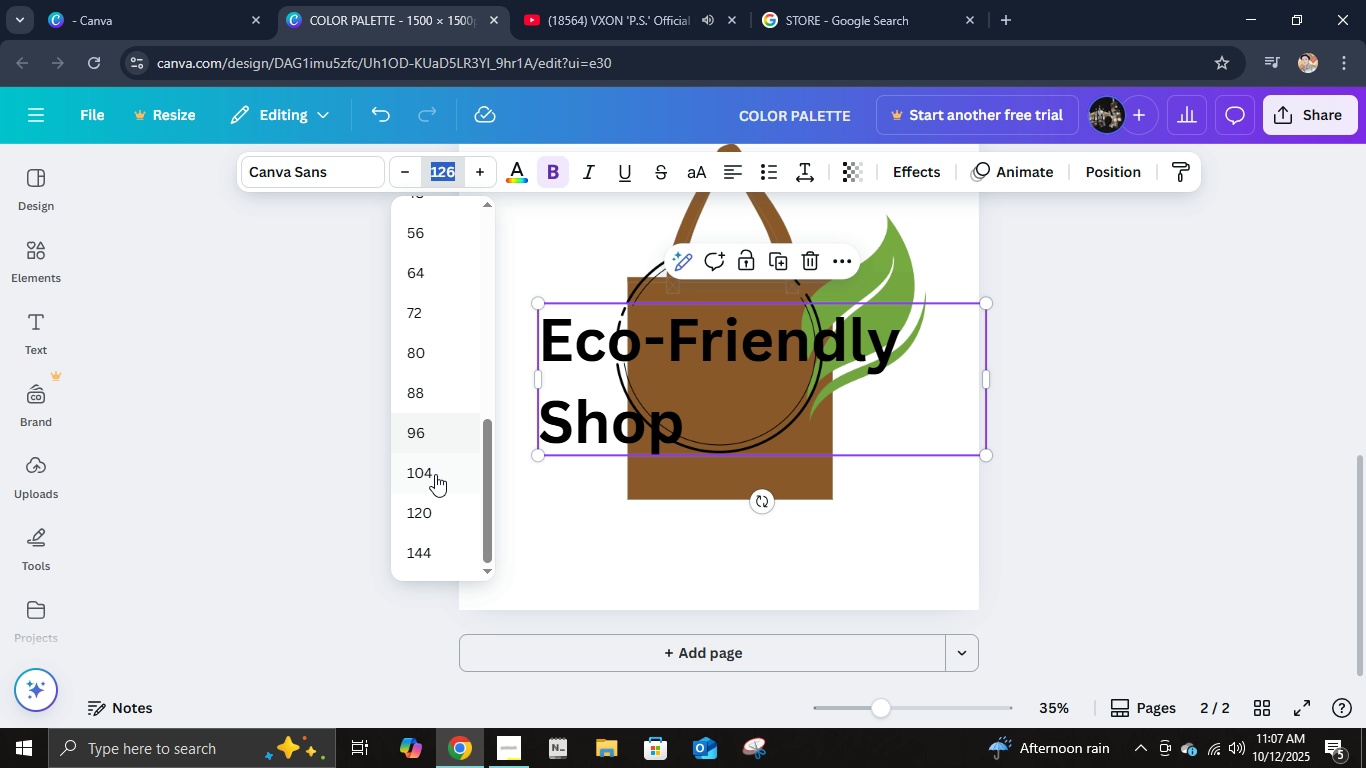 
left_click([436, 475])
 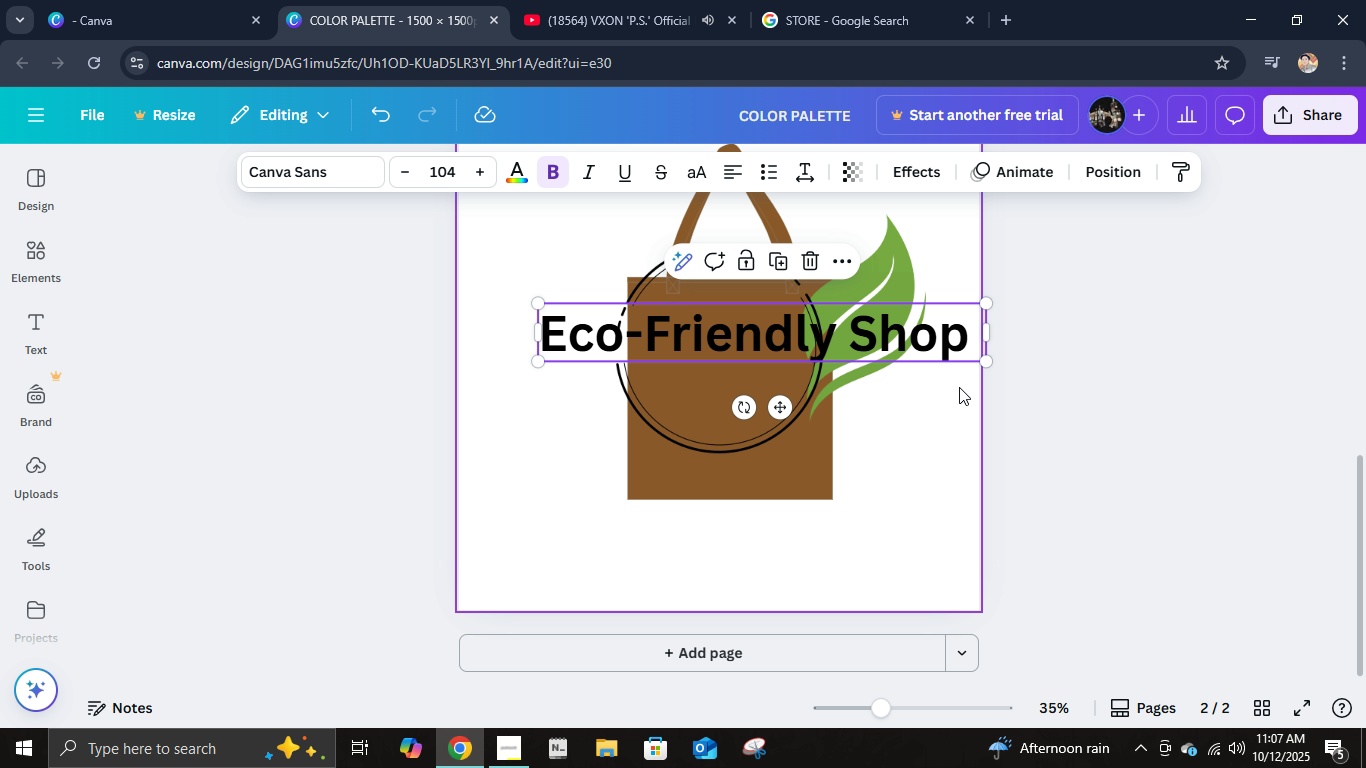 
double_click([969, 387])
 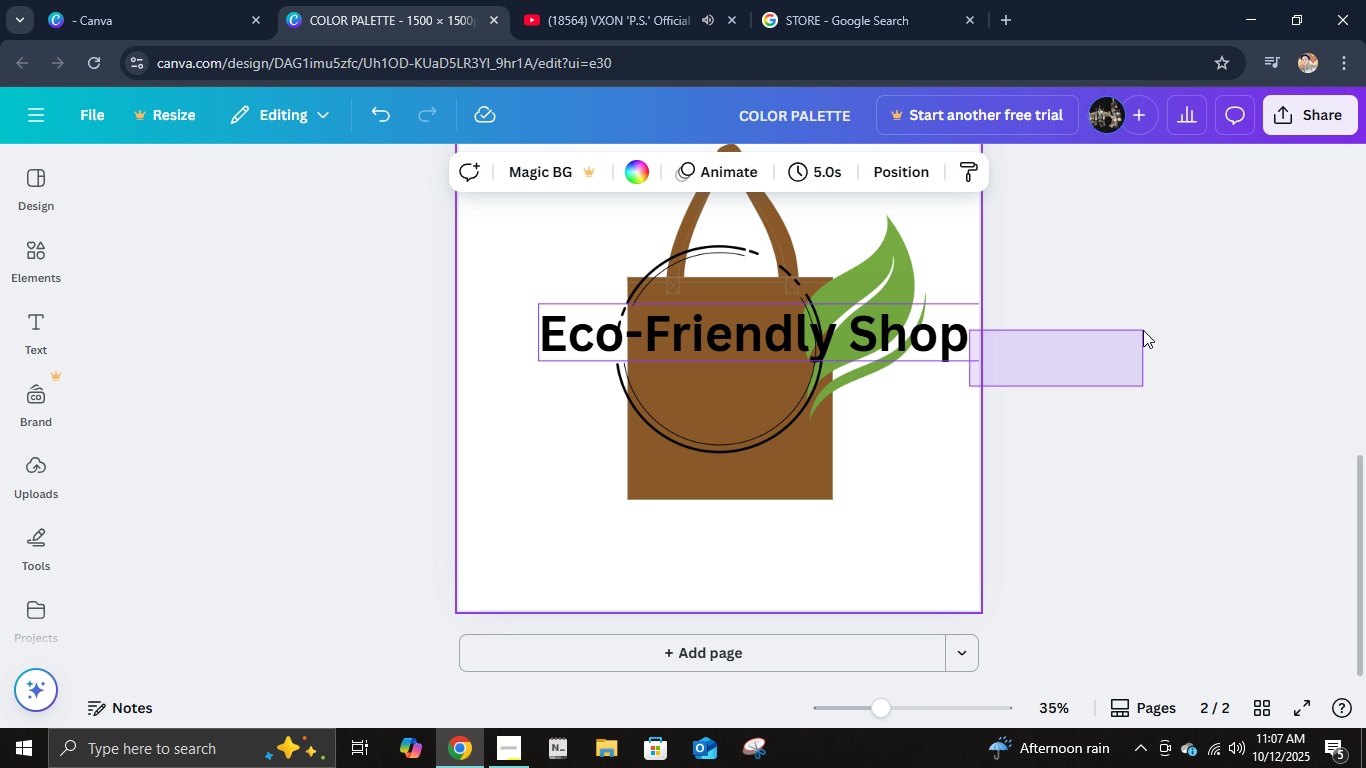 
double_click([1144, 330])
 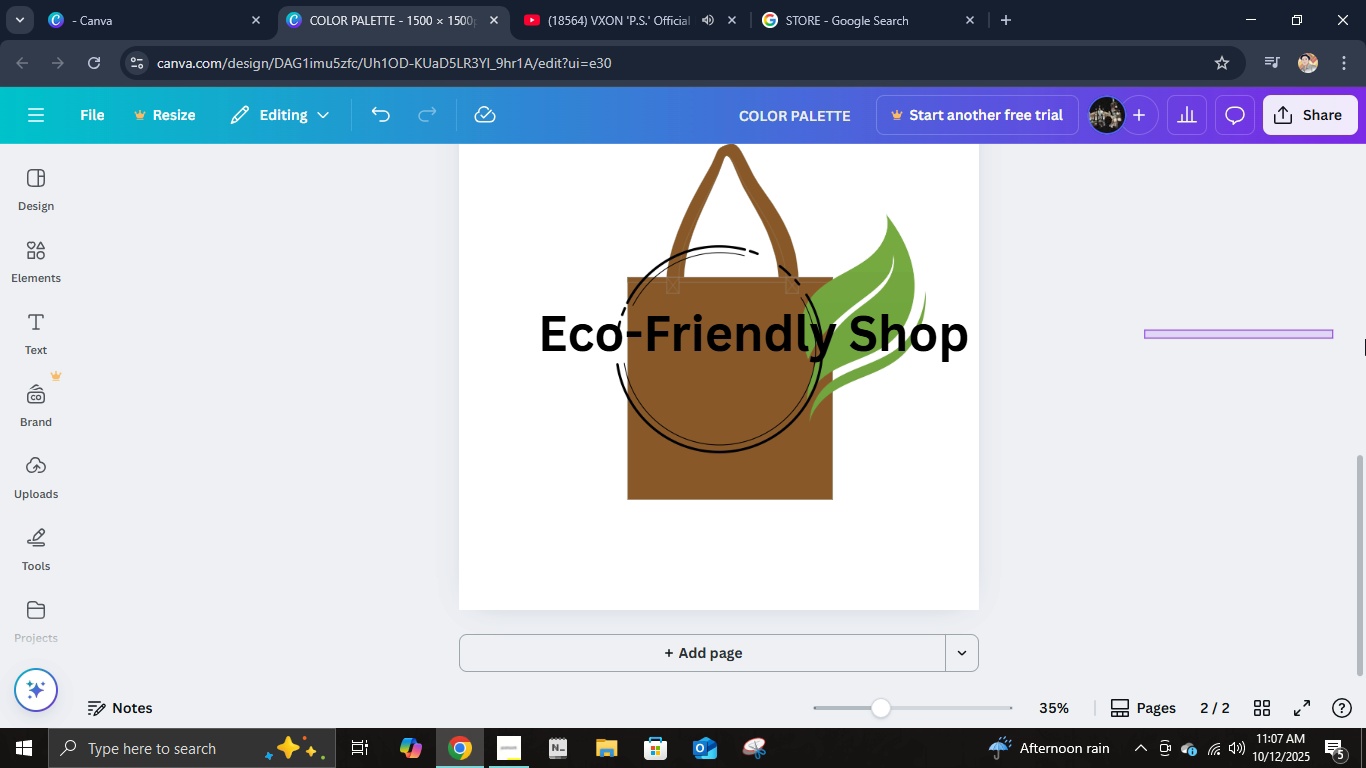 
left_click([1365, 339])
 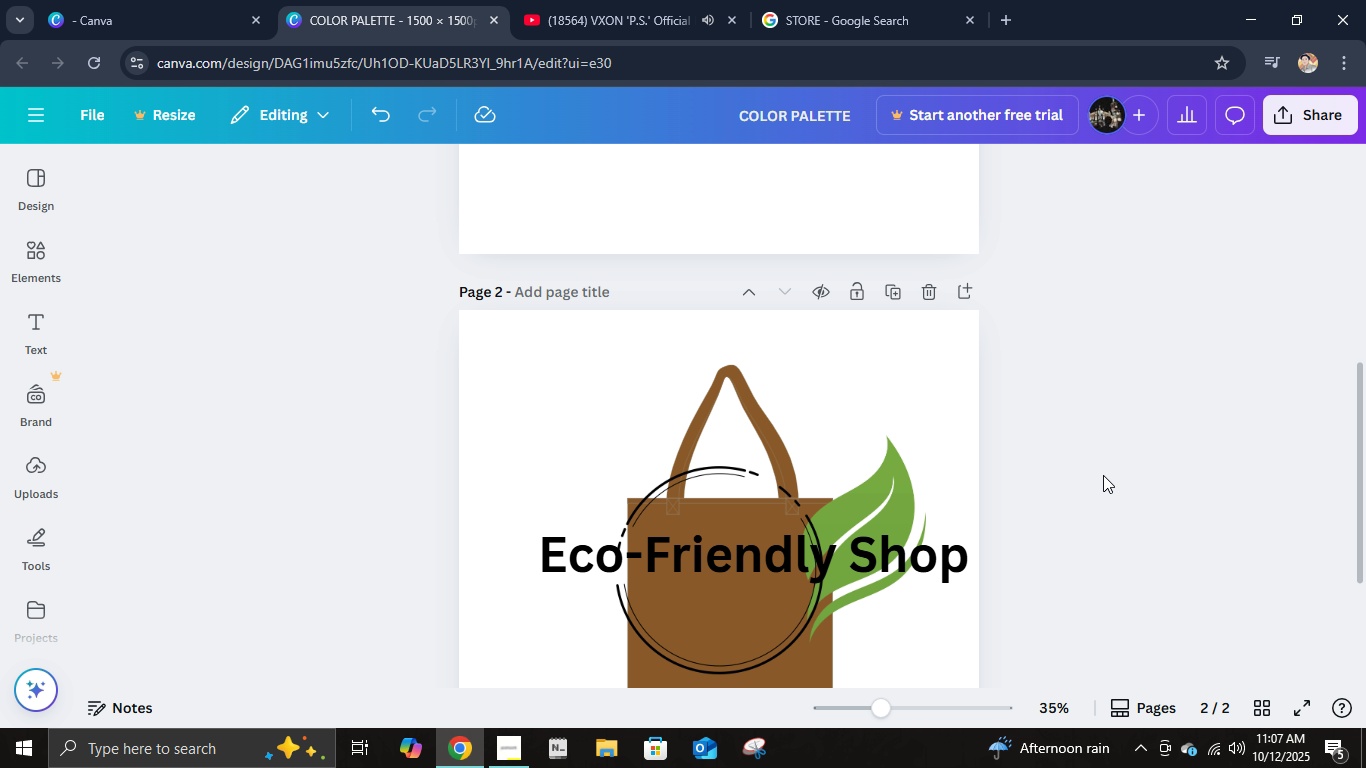 
scroll: coordinate [1095, 478], scroll_direction: down, amount: 2.0
 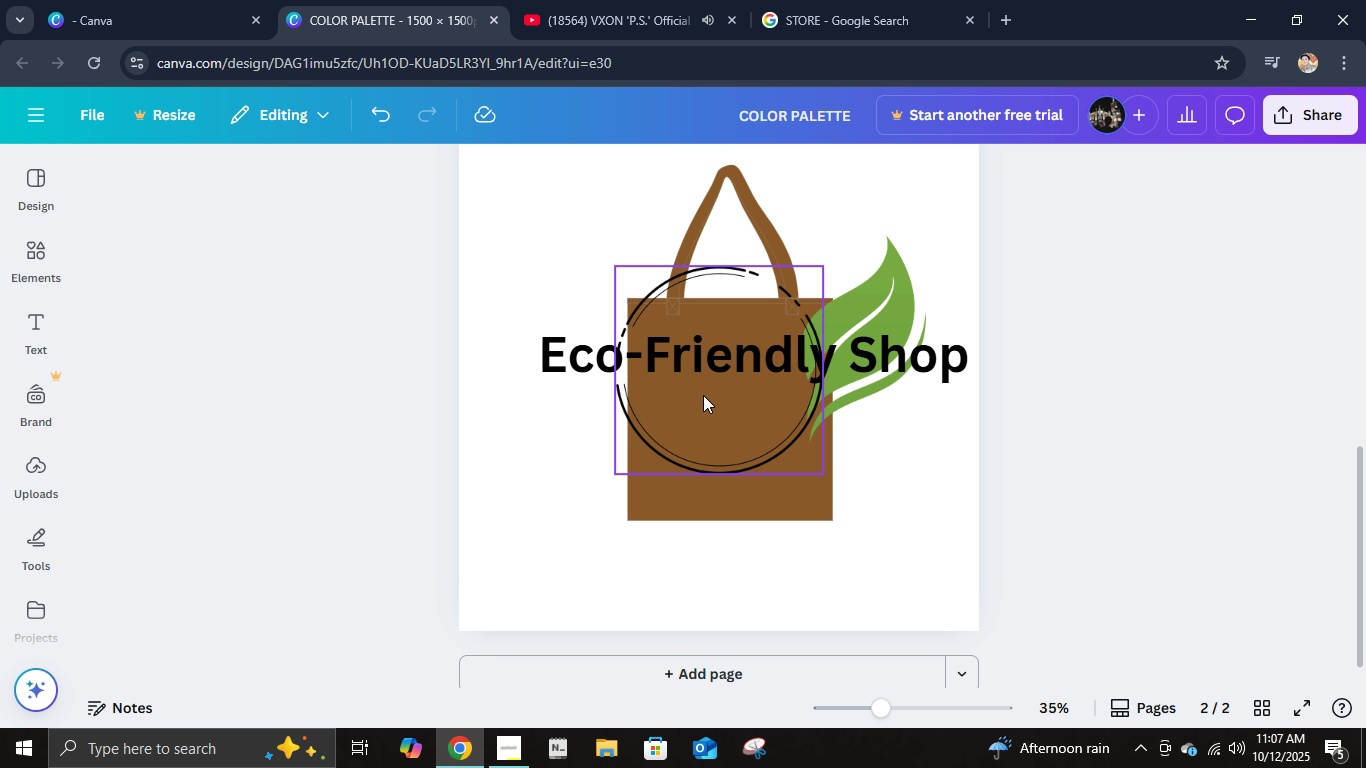 
scroll: coordinate [799, 426], scroll_direction: up, amount: 1.0
 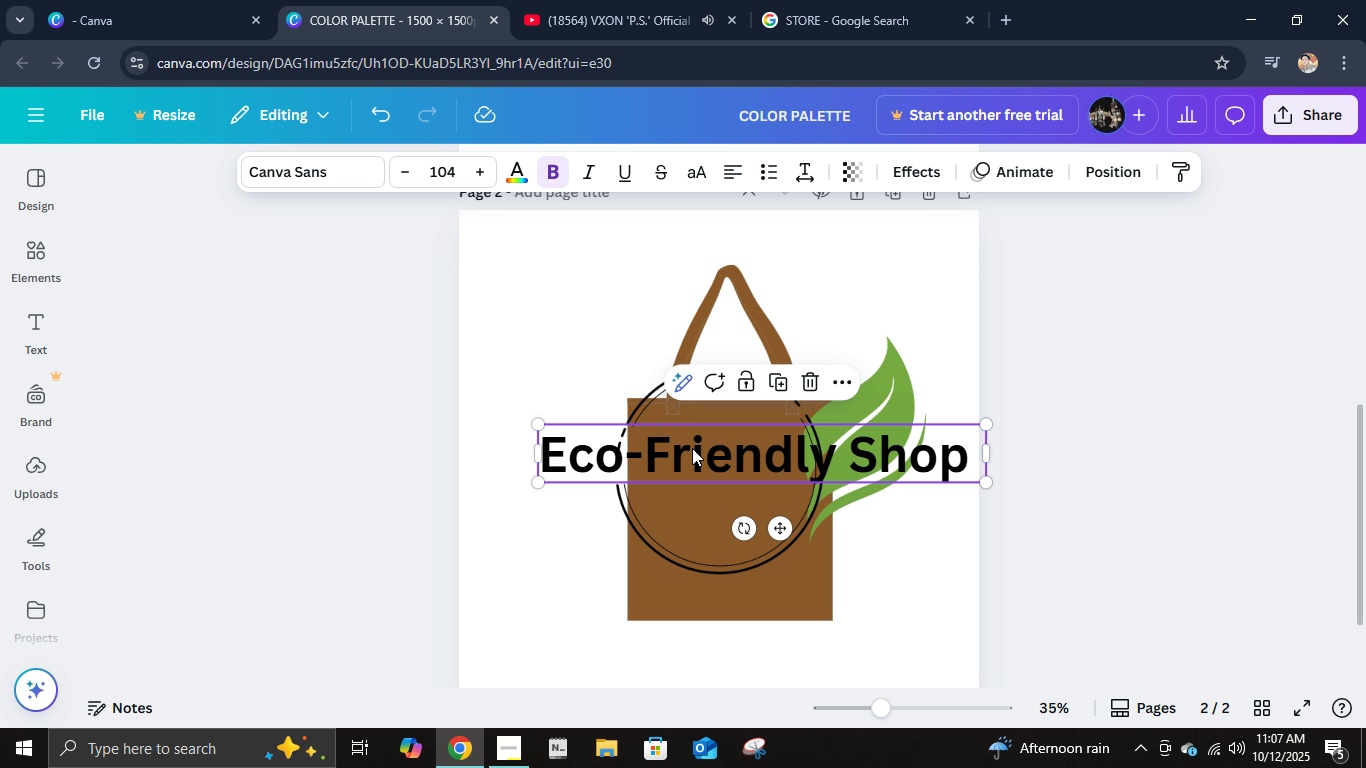 
left_click([692, 448])
 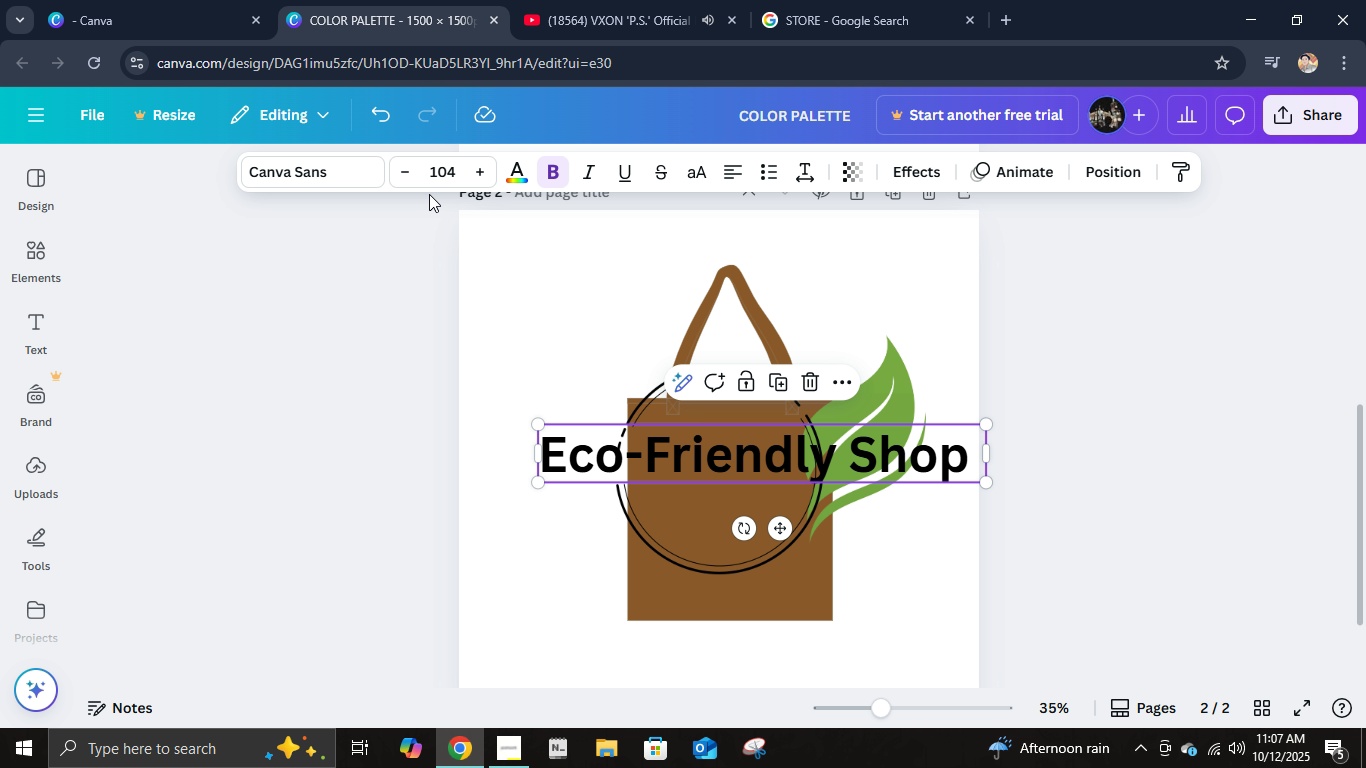 
left_click([439, 179])
 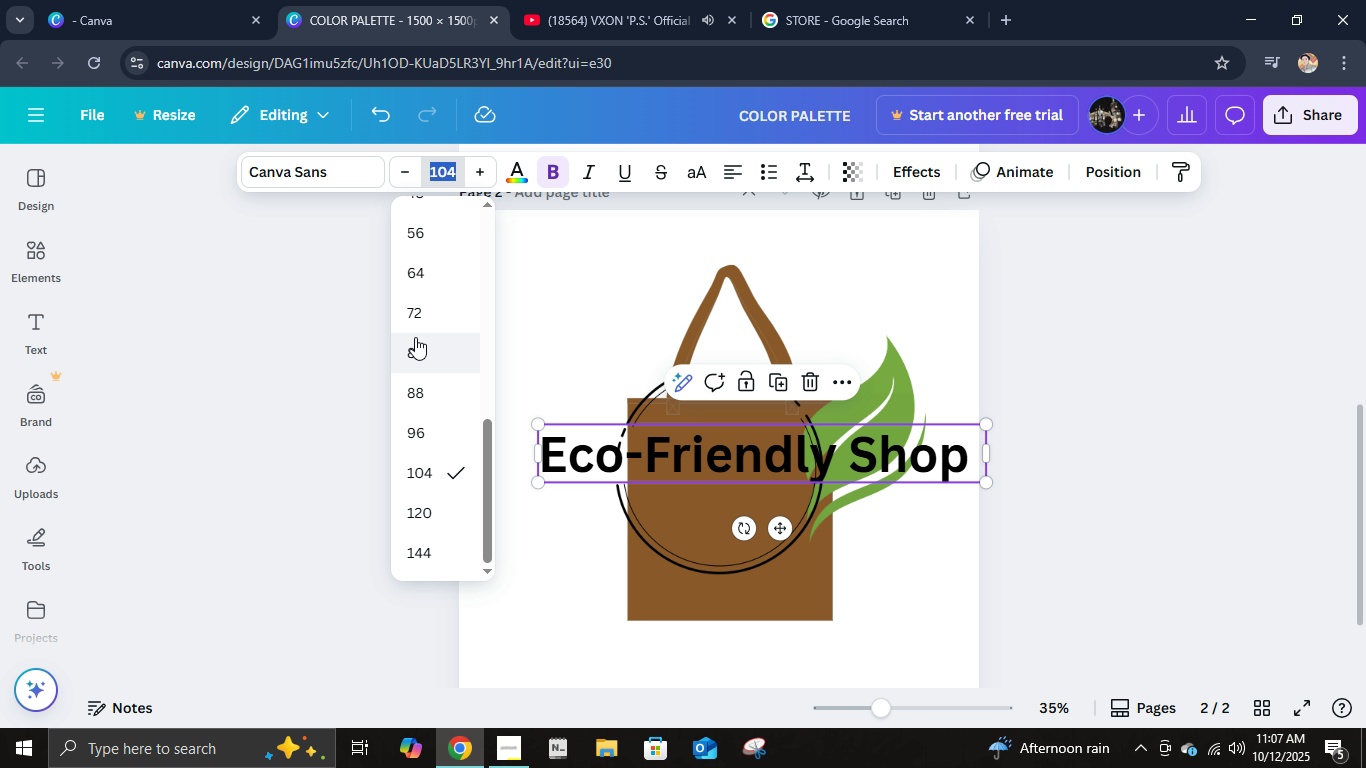 
left_click([426, 360])
 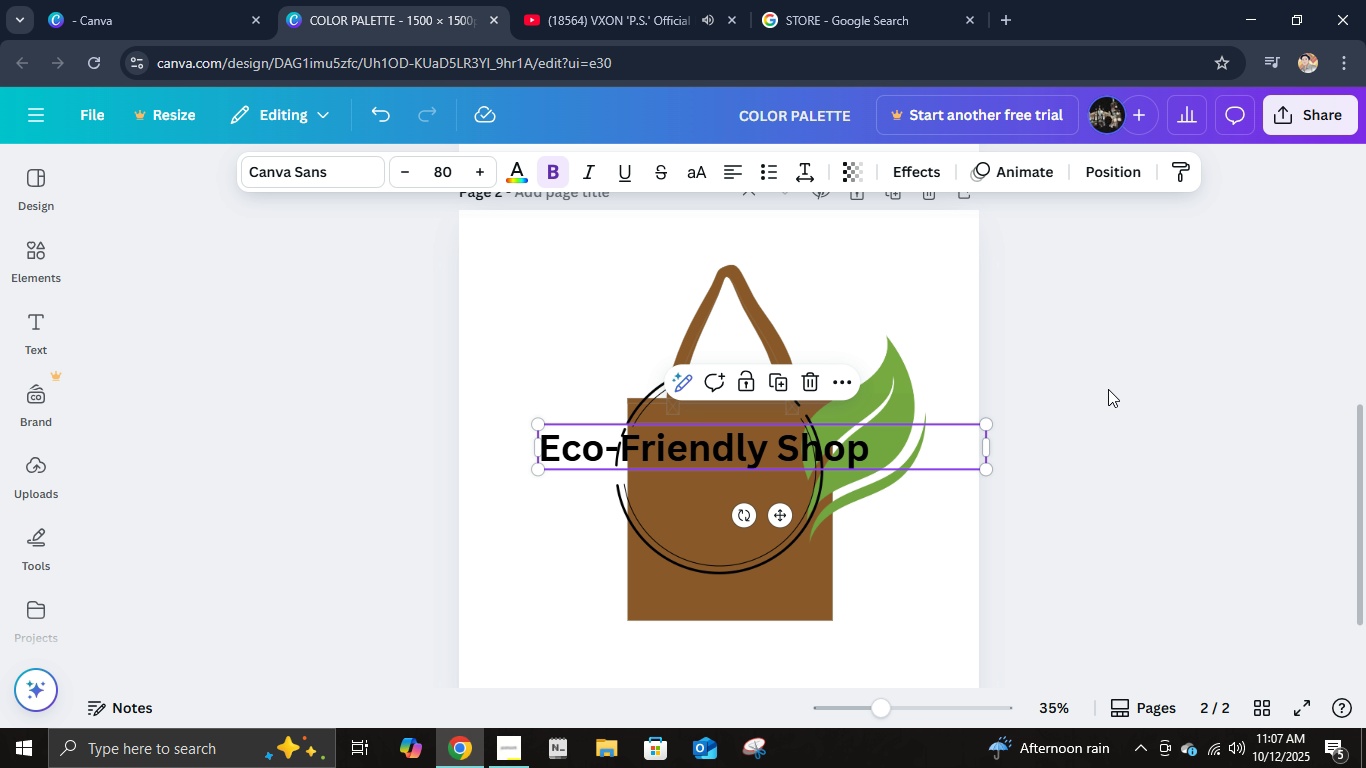 
left_click([1108, 389])
 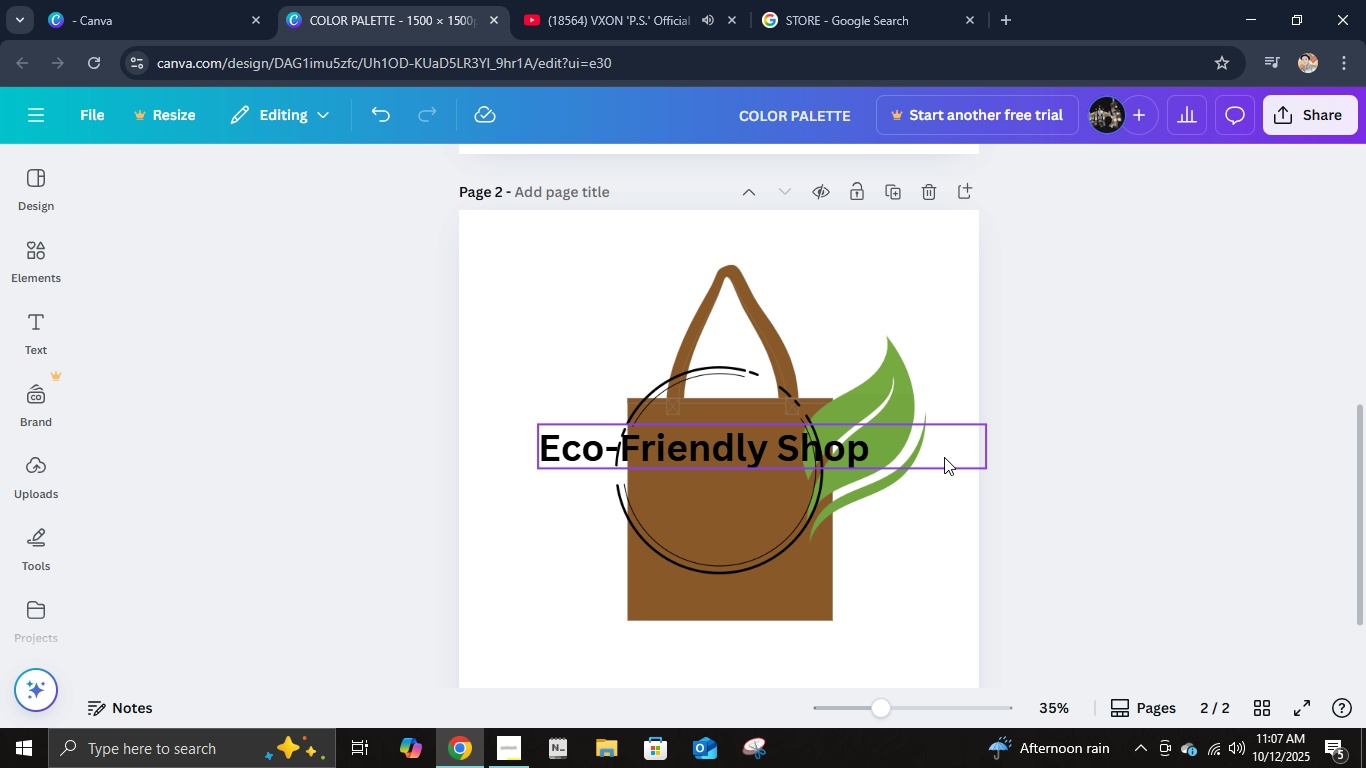 
left_click([869, 458])
 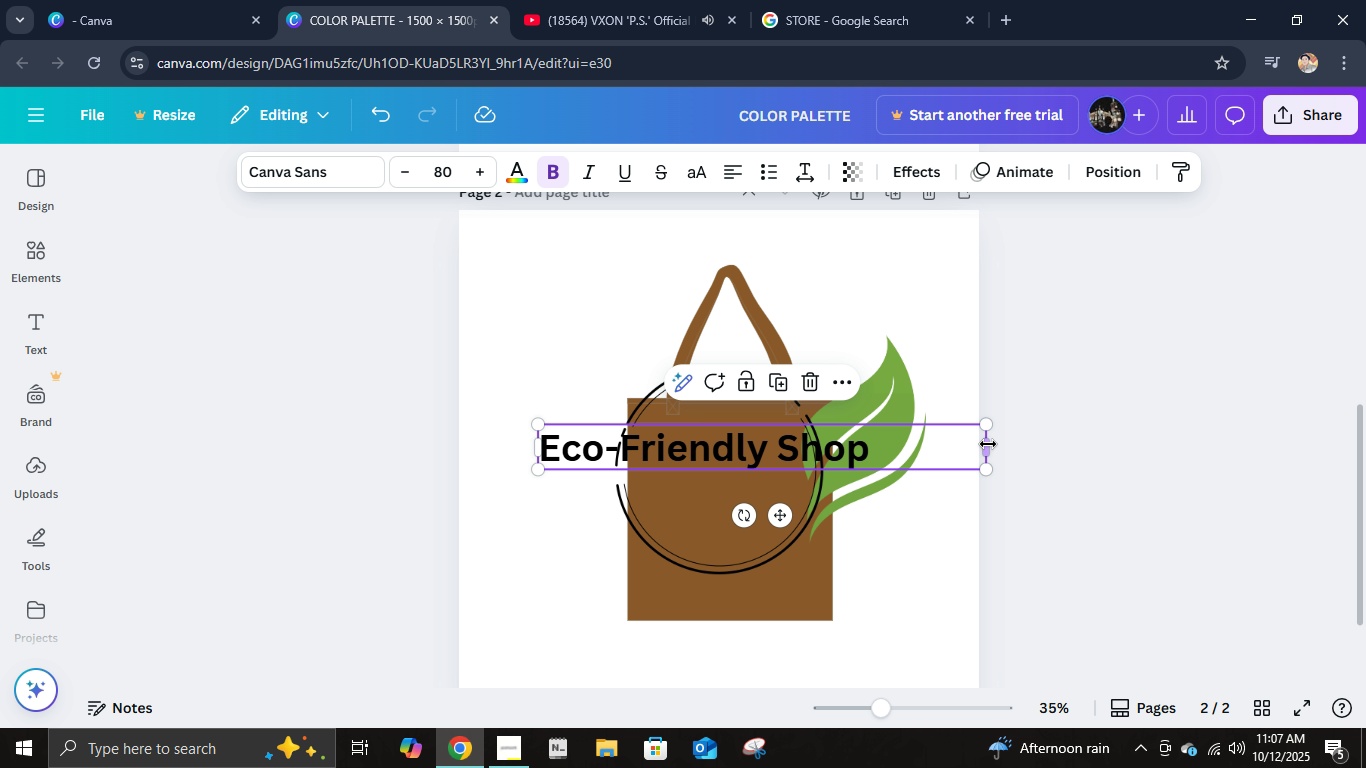 
left_click_drag(start_coordinate=[990, 444], to_coordinate=[932, 443])
 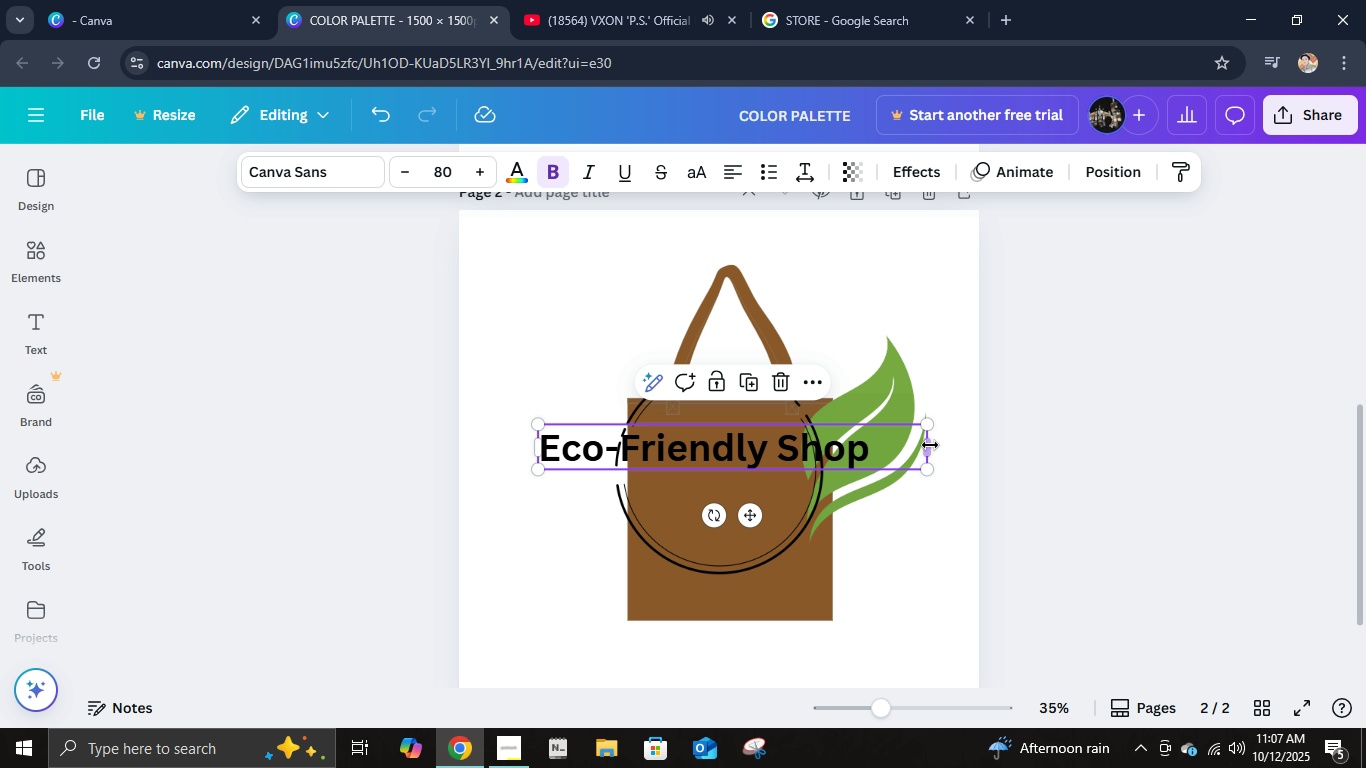 
left_click_drag(start_coordinate=[930, 445], to_coordinate=[877, 444])
 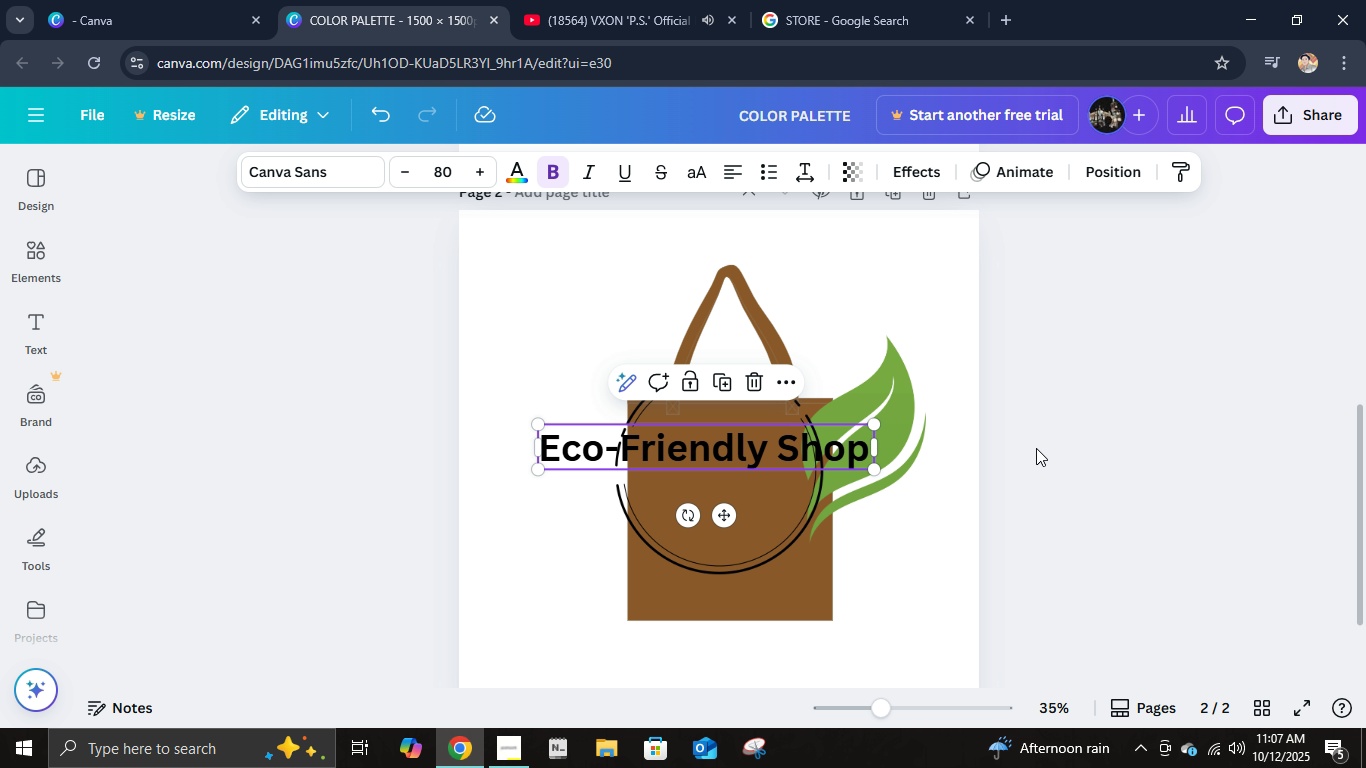 
left_click([1036, 448])
 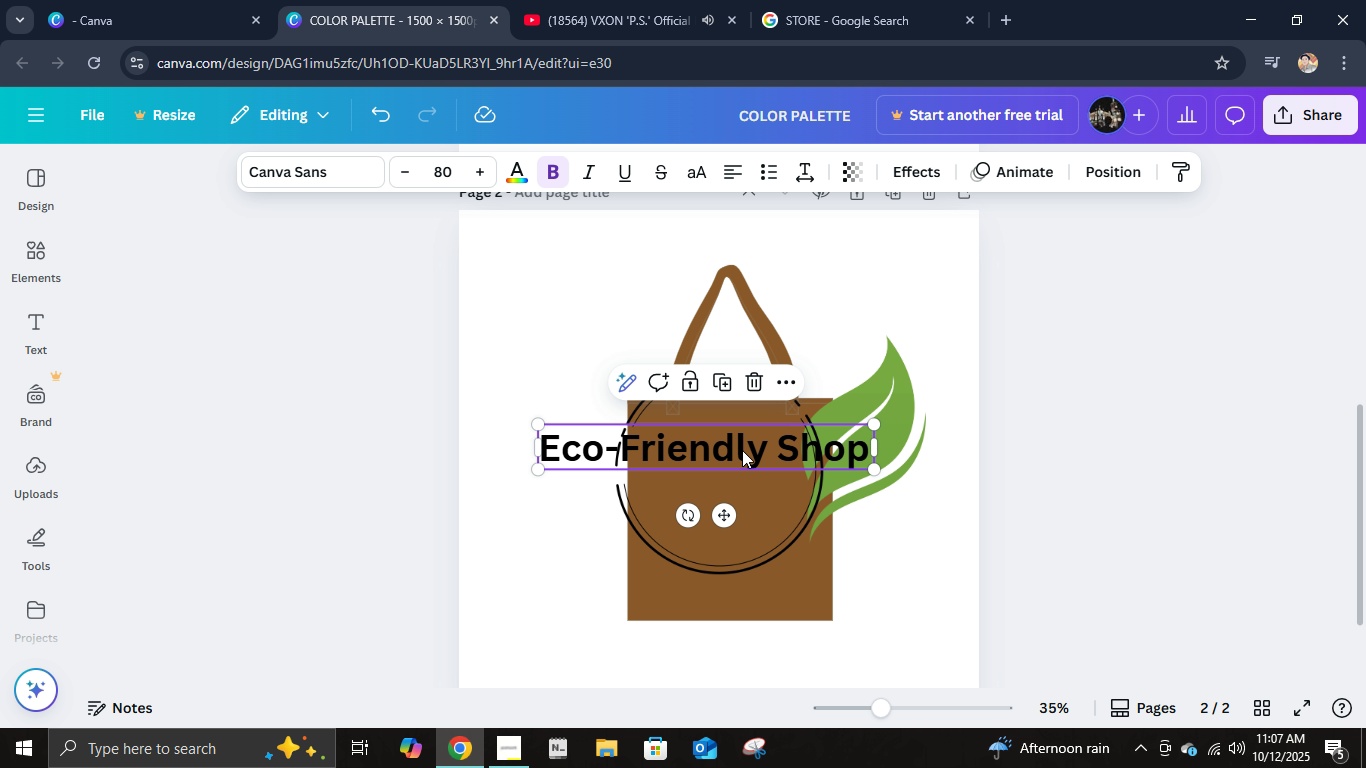 
left_click_drag(start_coordinate=[738, 450], to_coordinate=[826, 404])
 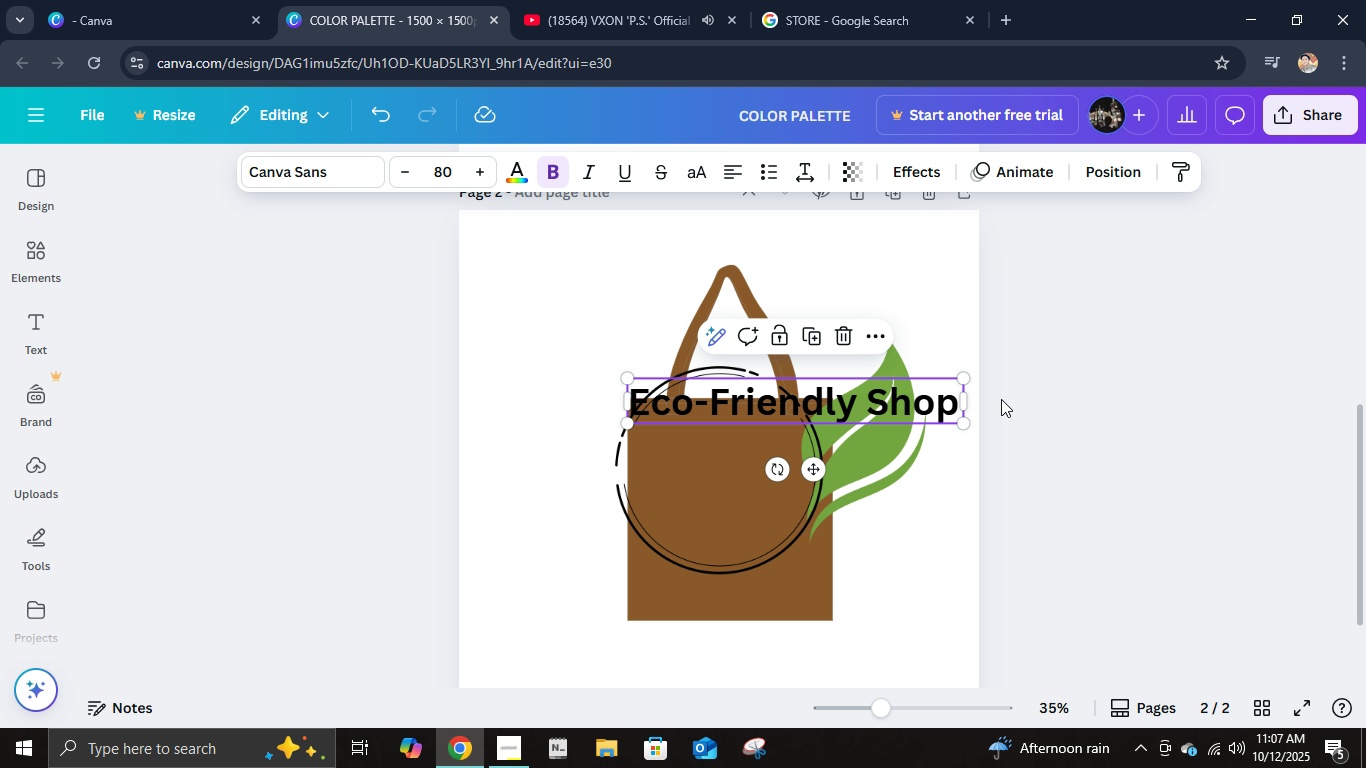 
left_click([1001, 399])
 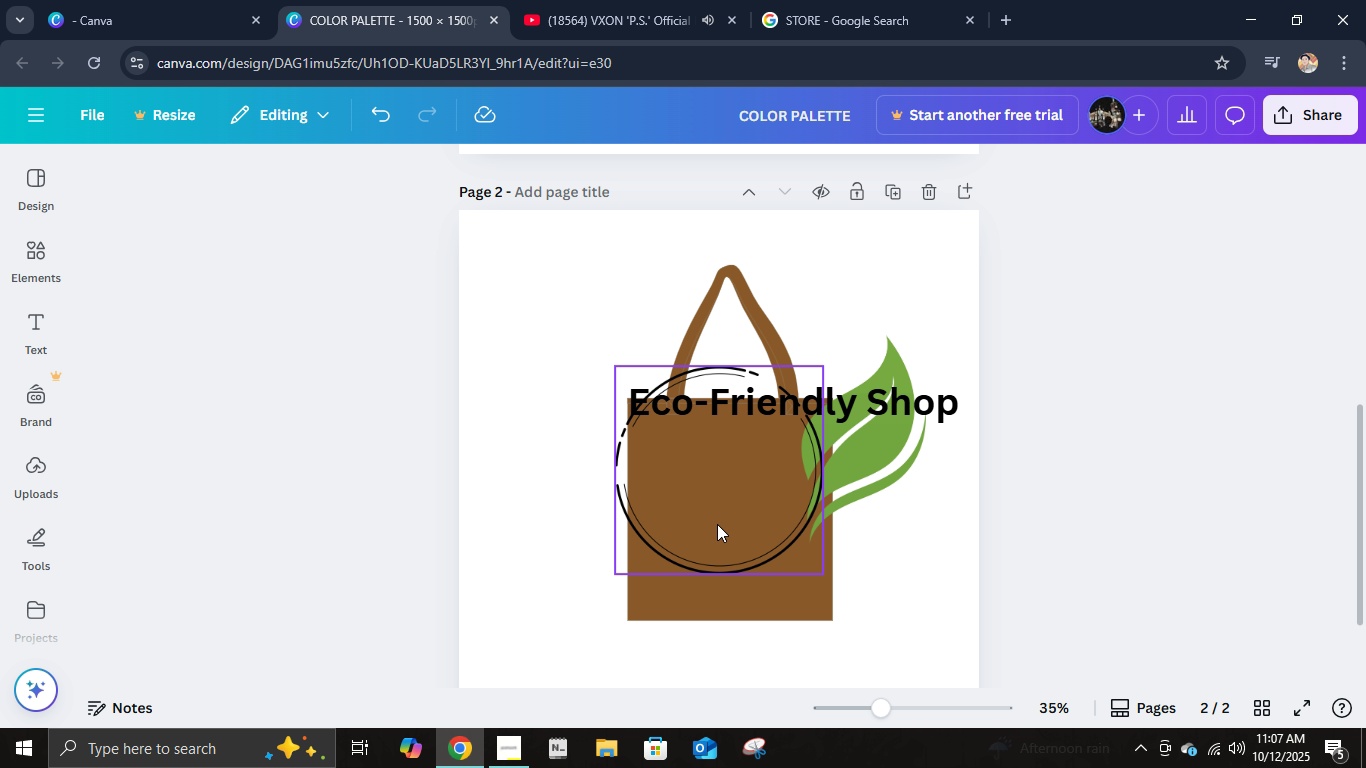 
left_click([717, 524])
 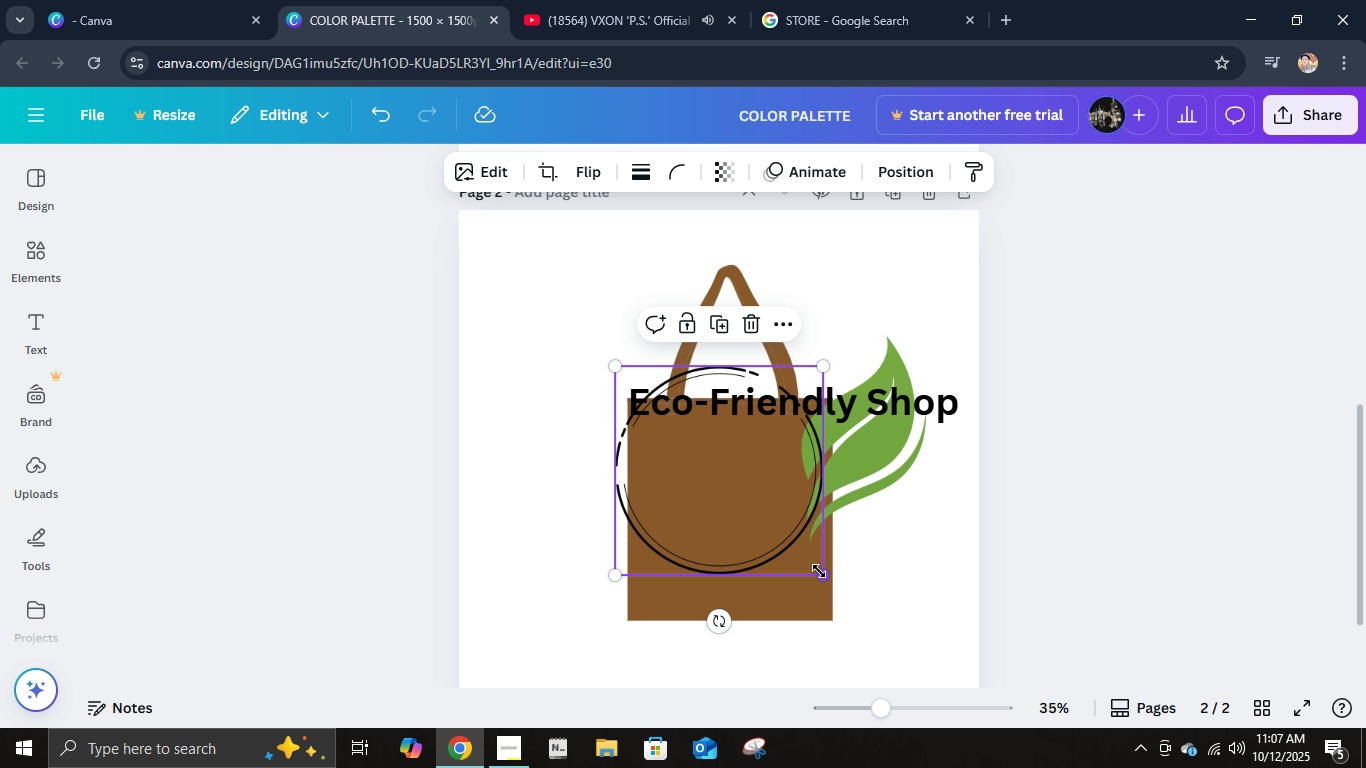 
left_click([819, 571])
 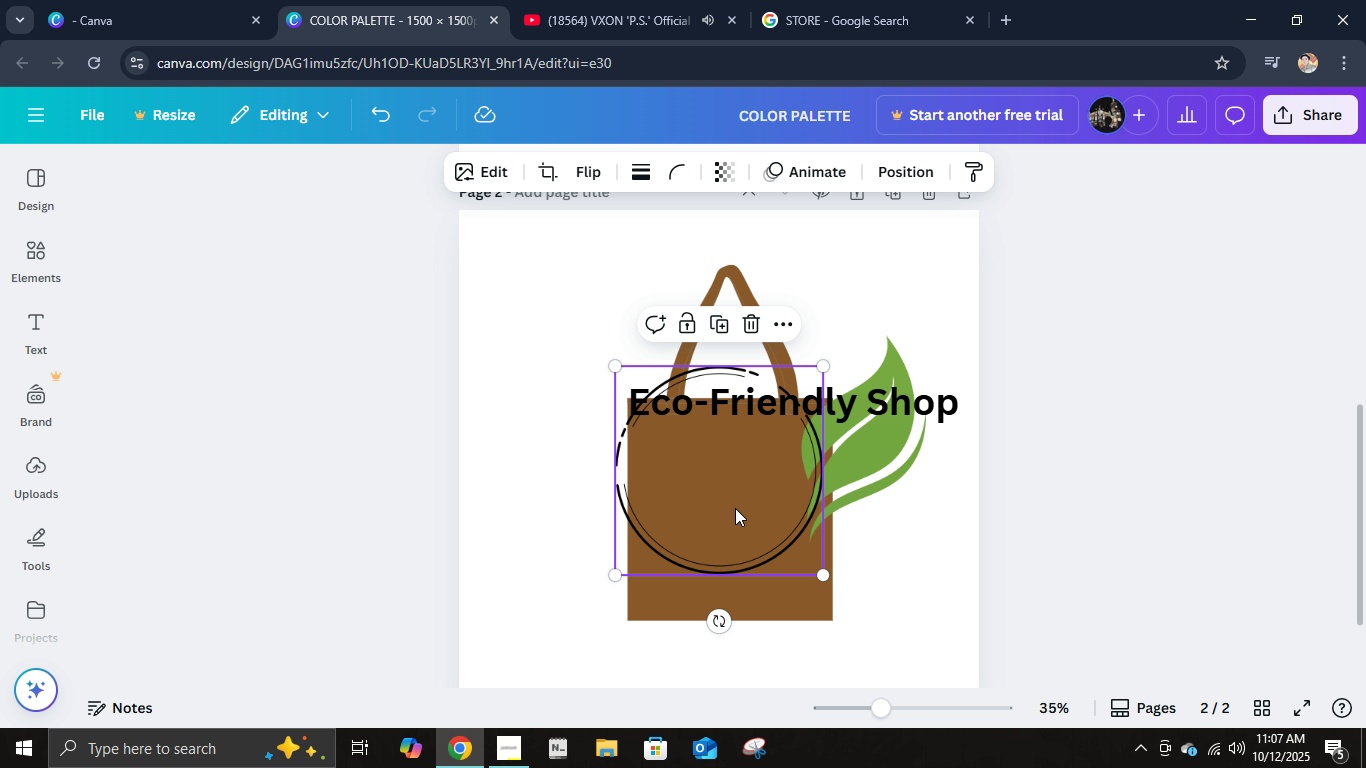 
left_click([735, 508])
 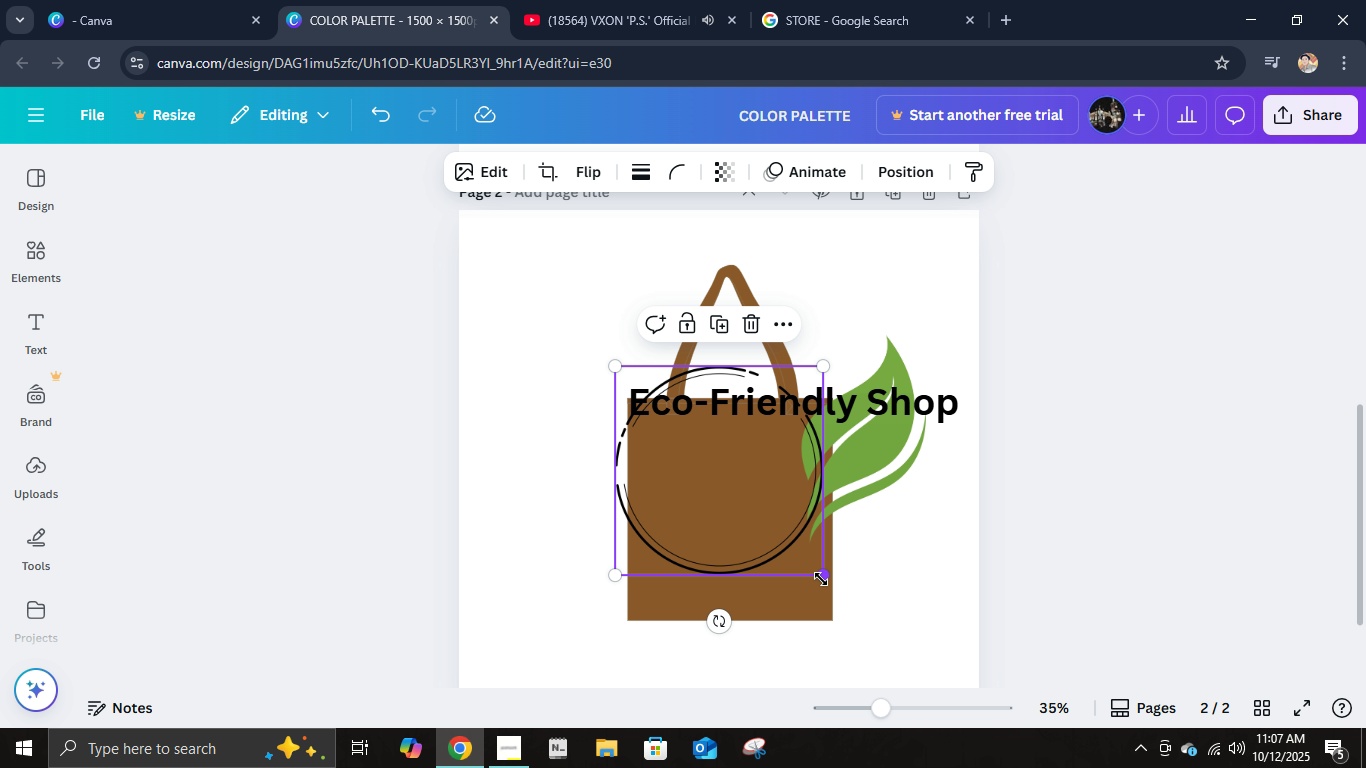 
left_click_drag(start_coordinate=[821, 580], to_coordinate=[654, 484])
 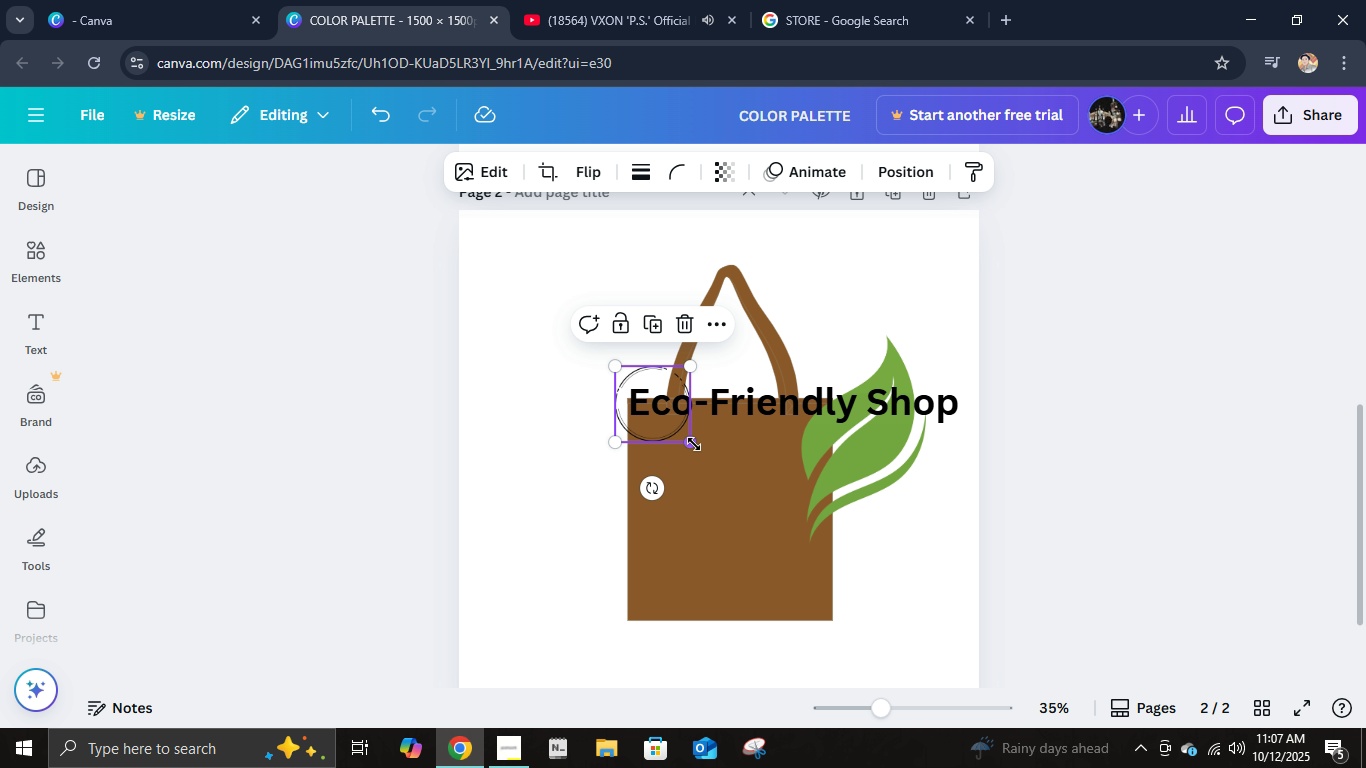 
left_click_drag(start_coordinate=[694, 444], to_coordinate=[734, 467])
 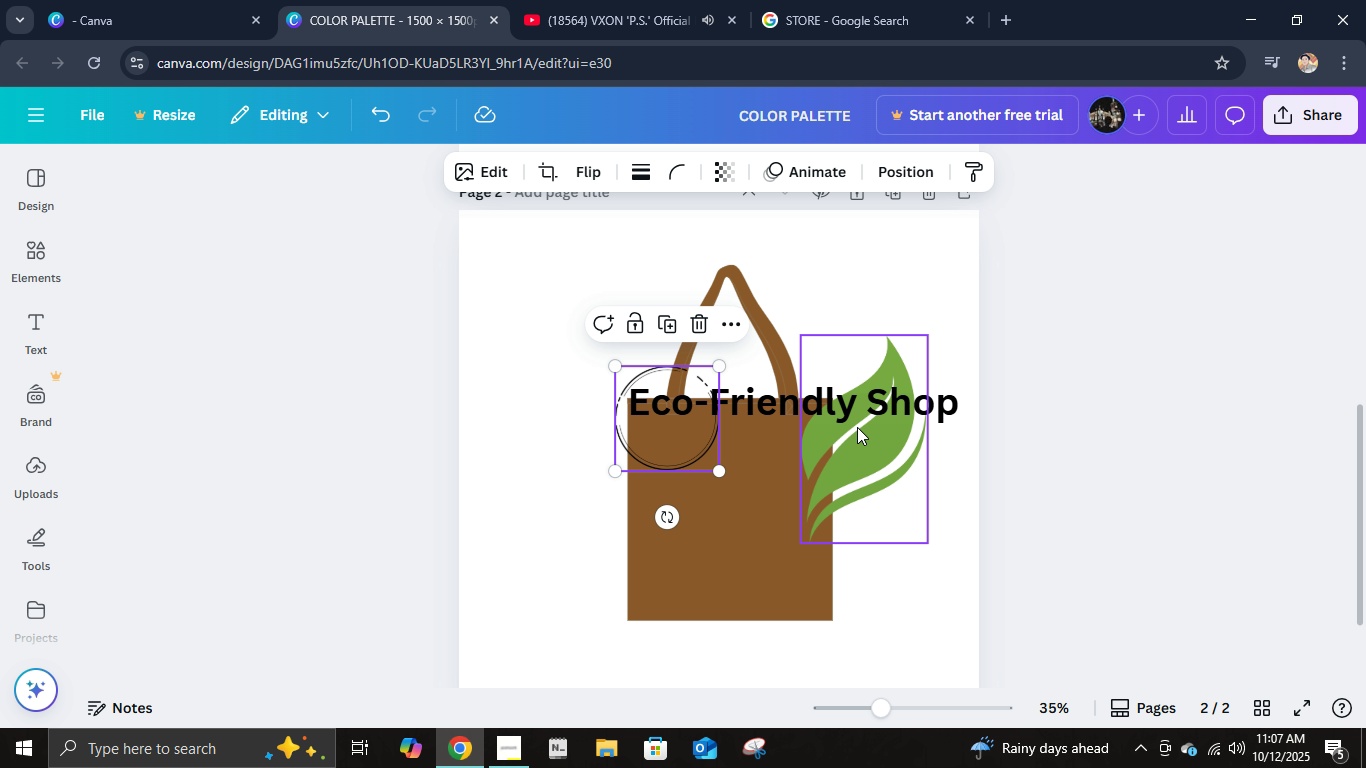 
left_click_drag(start_coordinate=[852, 411], to_coordinate=[858, 462])
 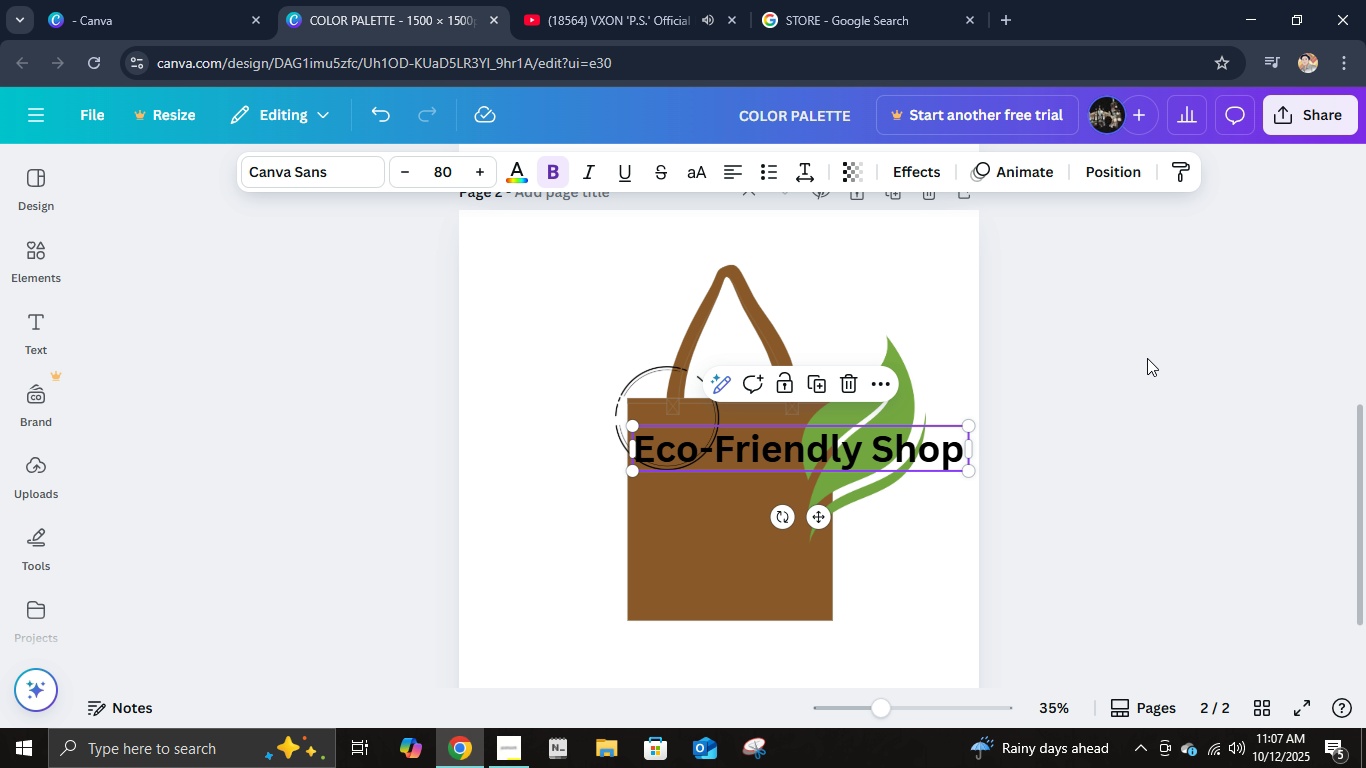 
left_click([1147, 358])
 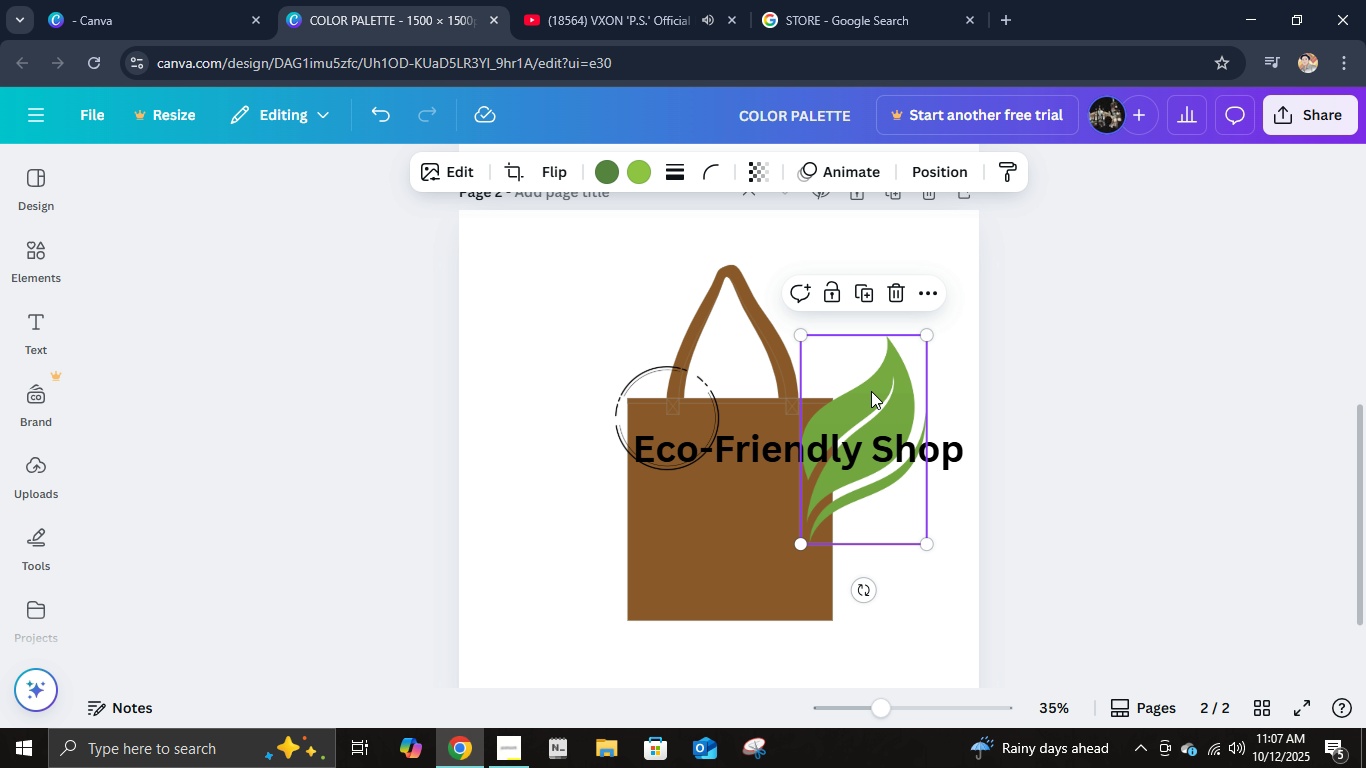 
left_click_drag(start_coordinate=[875, 391], to_coordinate=[806, 299])
 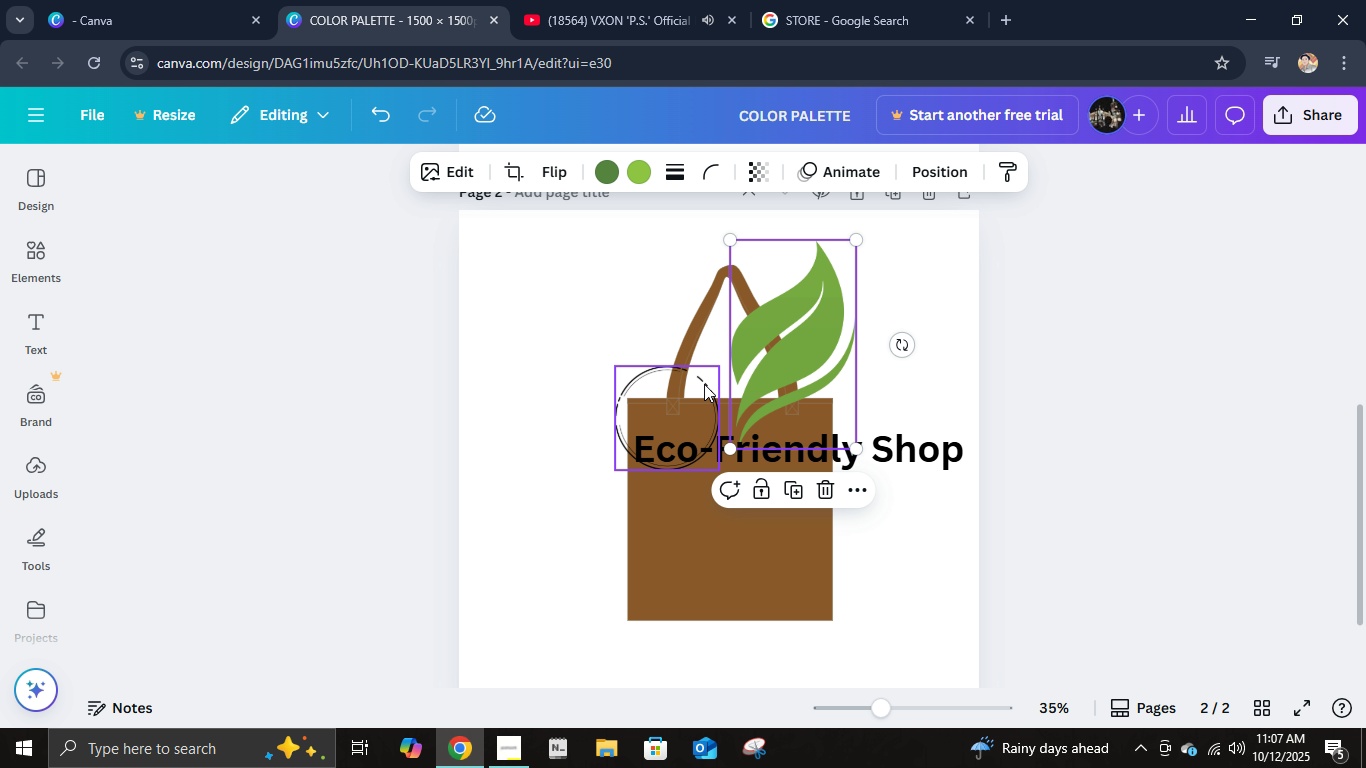 
left_click_drag(start_coordinate=[703, 385], to_coordinate=[604, 402])
 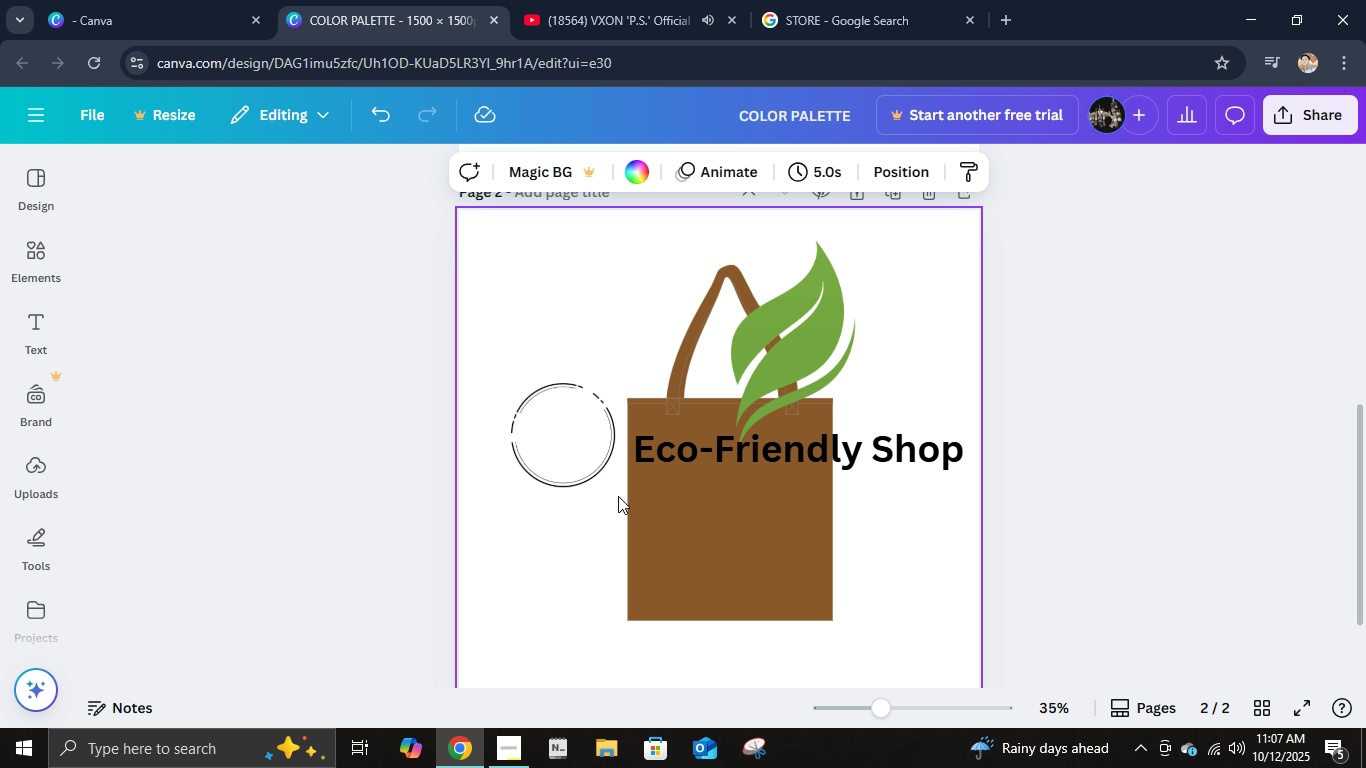 
left_click([618, 496])
 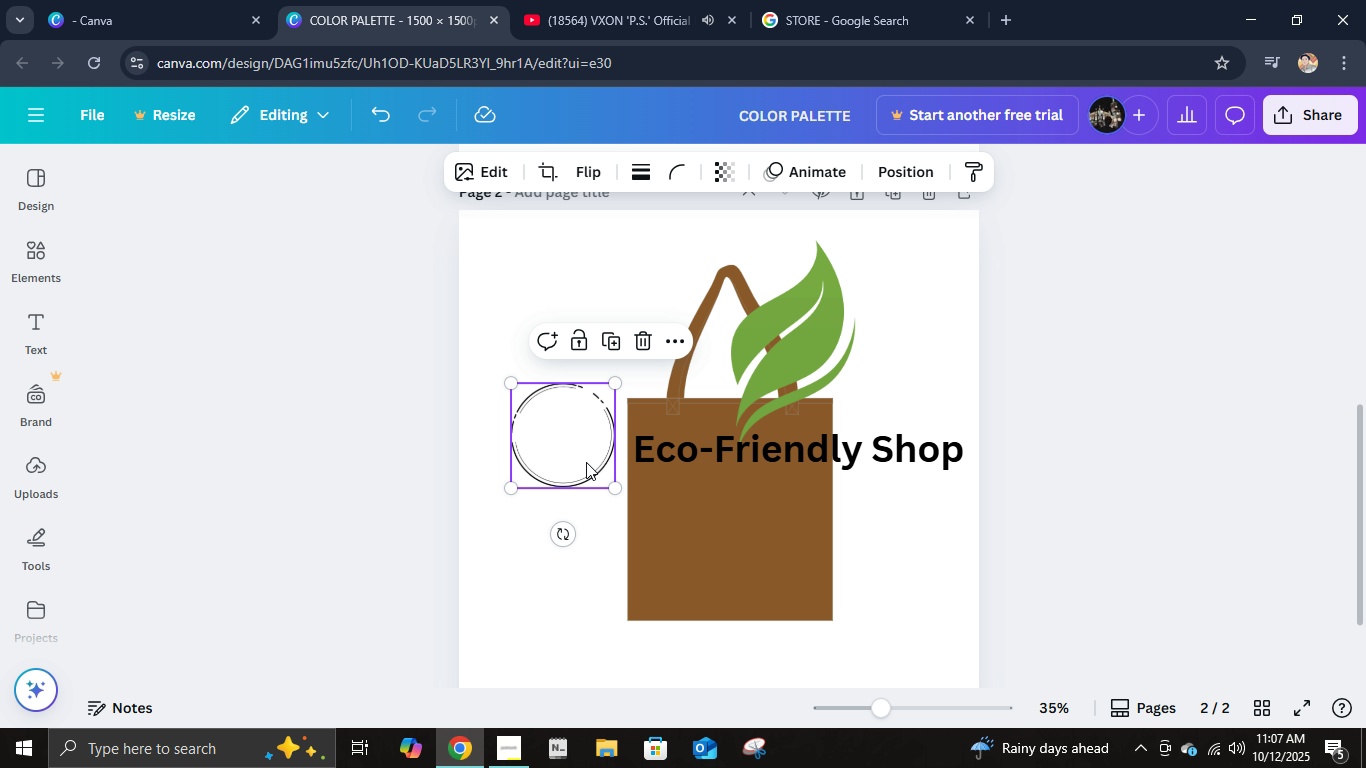 
left_click([586, 462])
 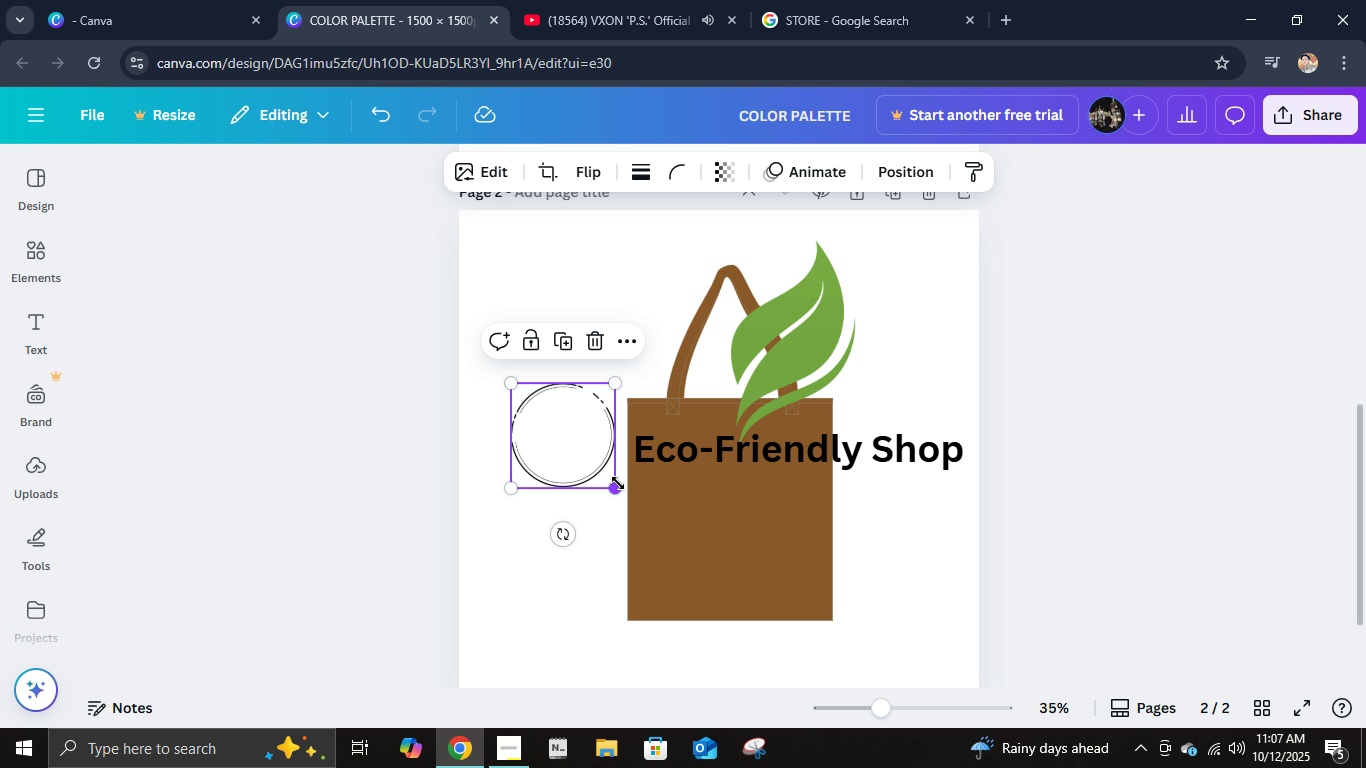 
left_click_drag(start_coordinate=[618, 483], to_coordinate=[675, 544])
 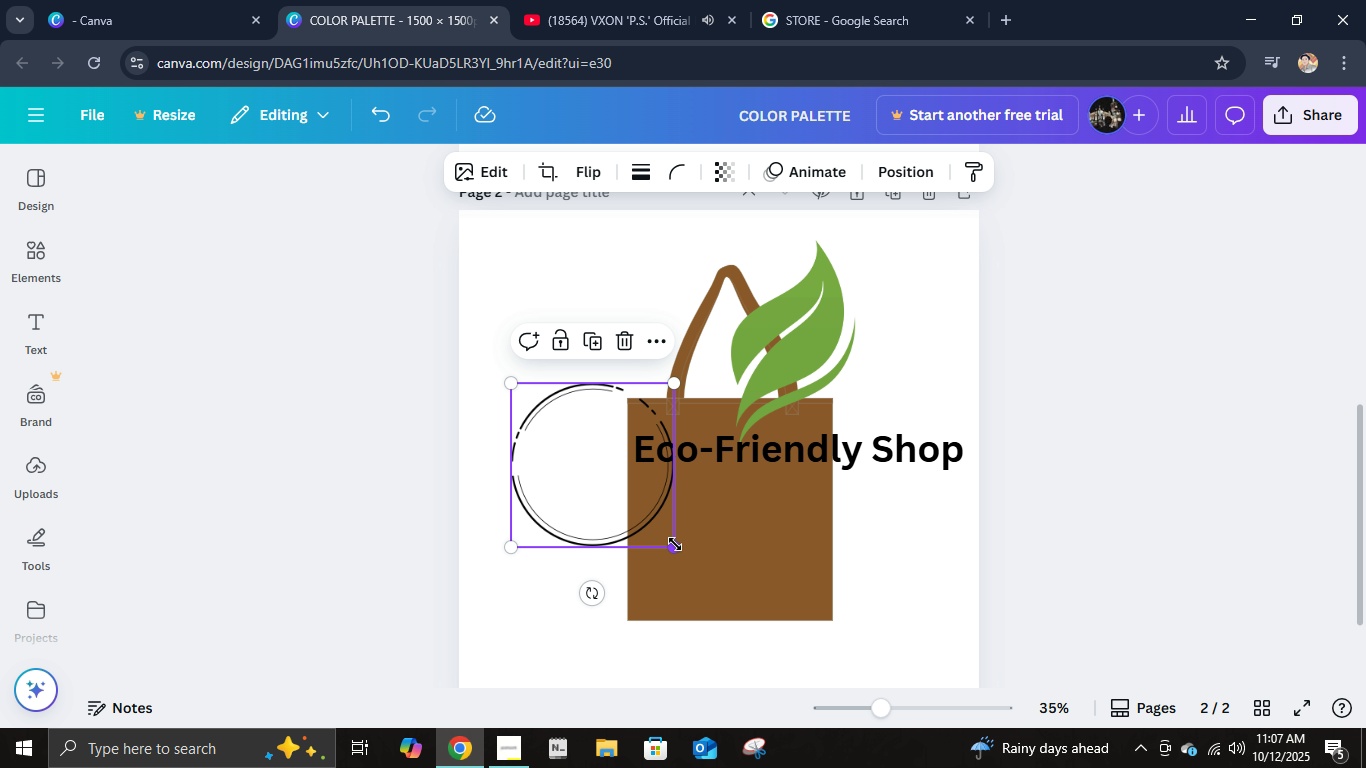 
left_click([675, 544])
 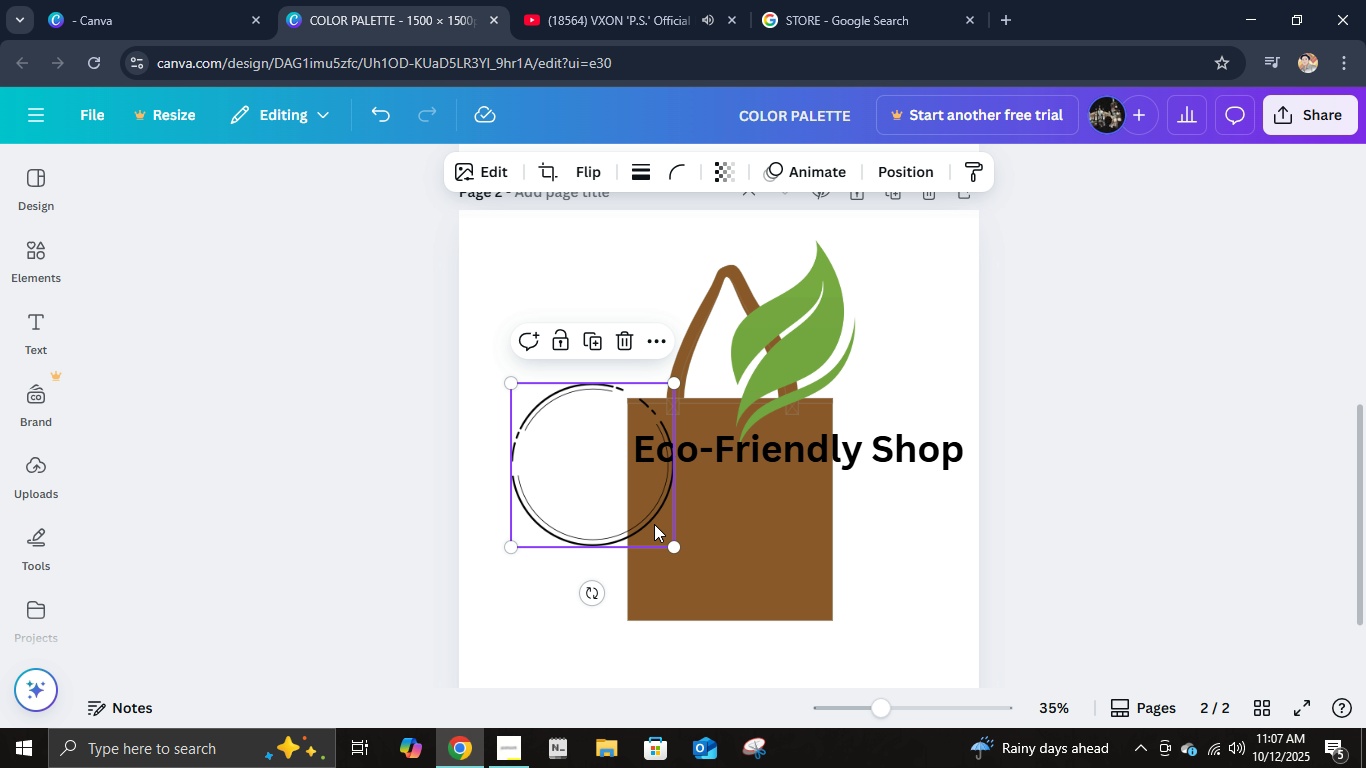 
left_click_drag(start_coordinate=[653, 523], to_coordinate=[626, 499])
 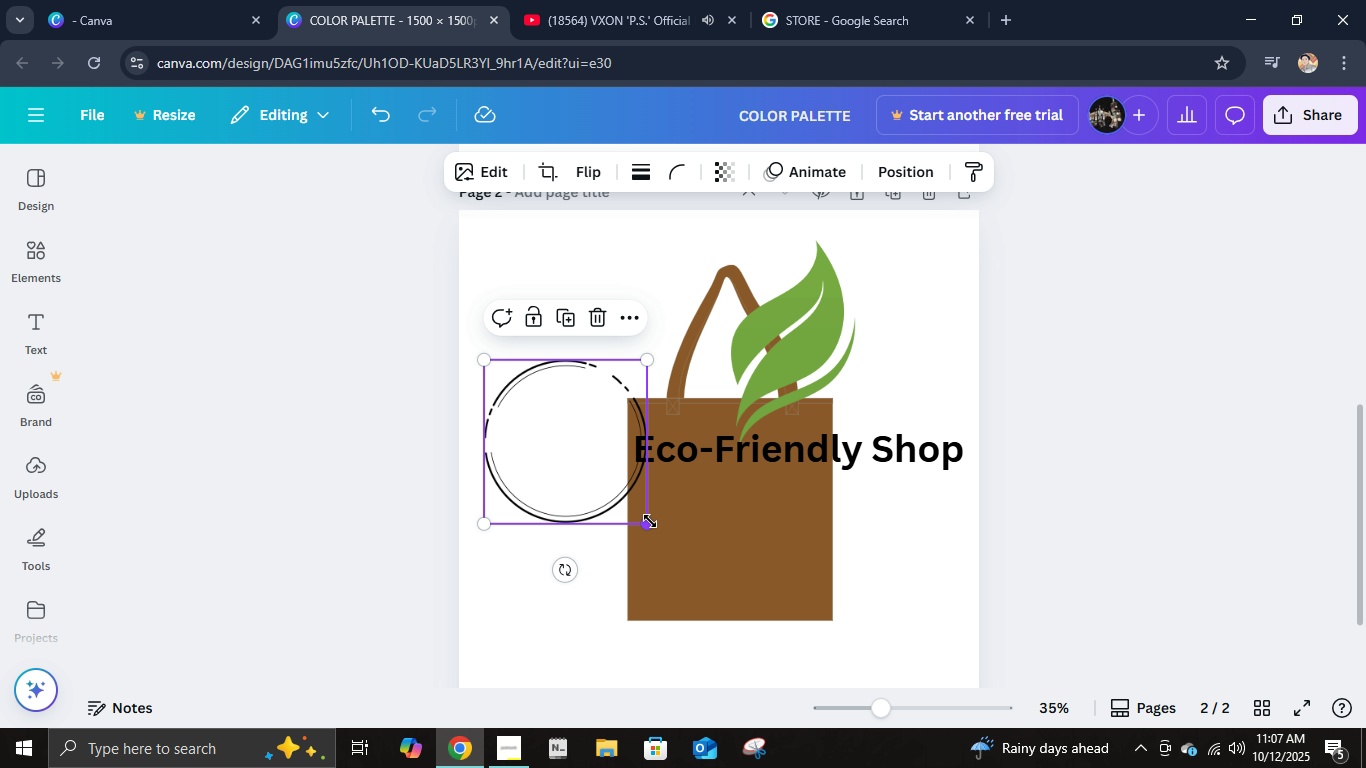 
left_click_drag(start_coordinate=[650, 521], to_coordinate=[638, 515])
 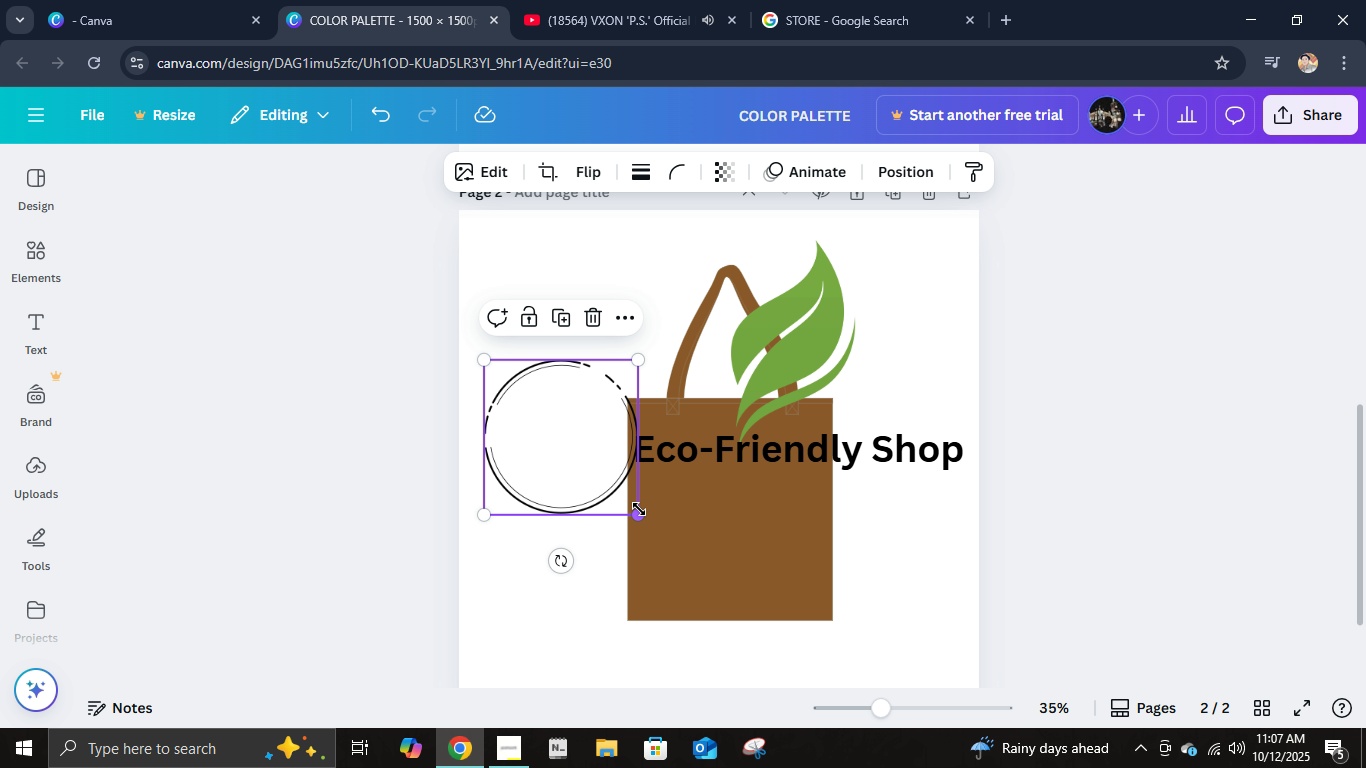 
left_click_drag(start_coordinate=[639, 510], to_coordinate=[717, 556])
 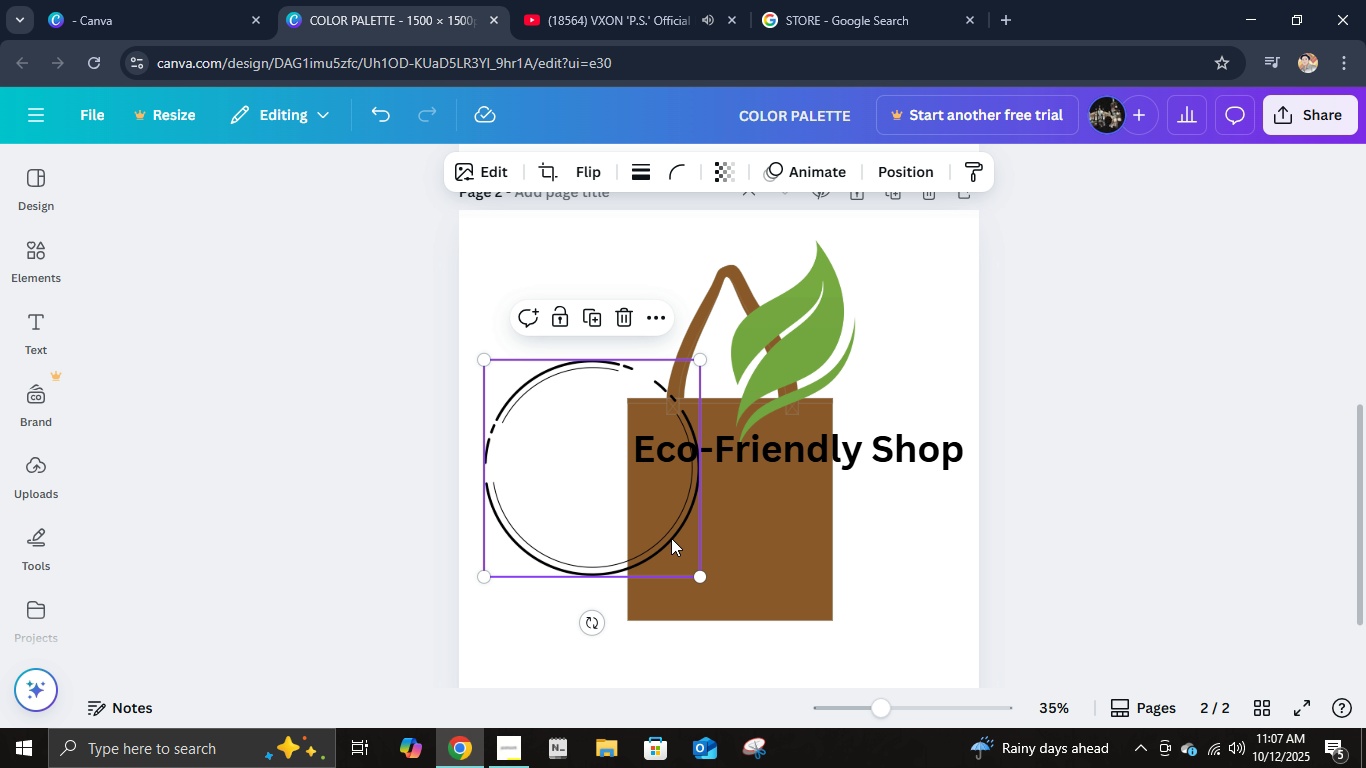 
left_click_drag(start_coordinate=[671, 538], to_coordinate=[669, 510])
 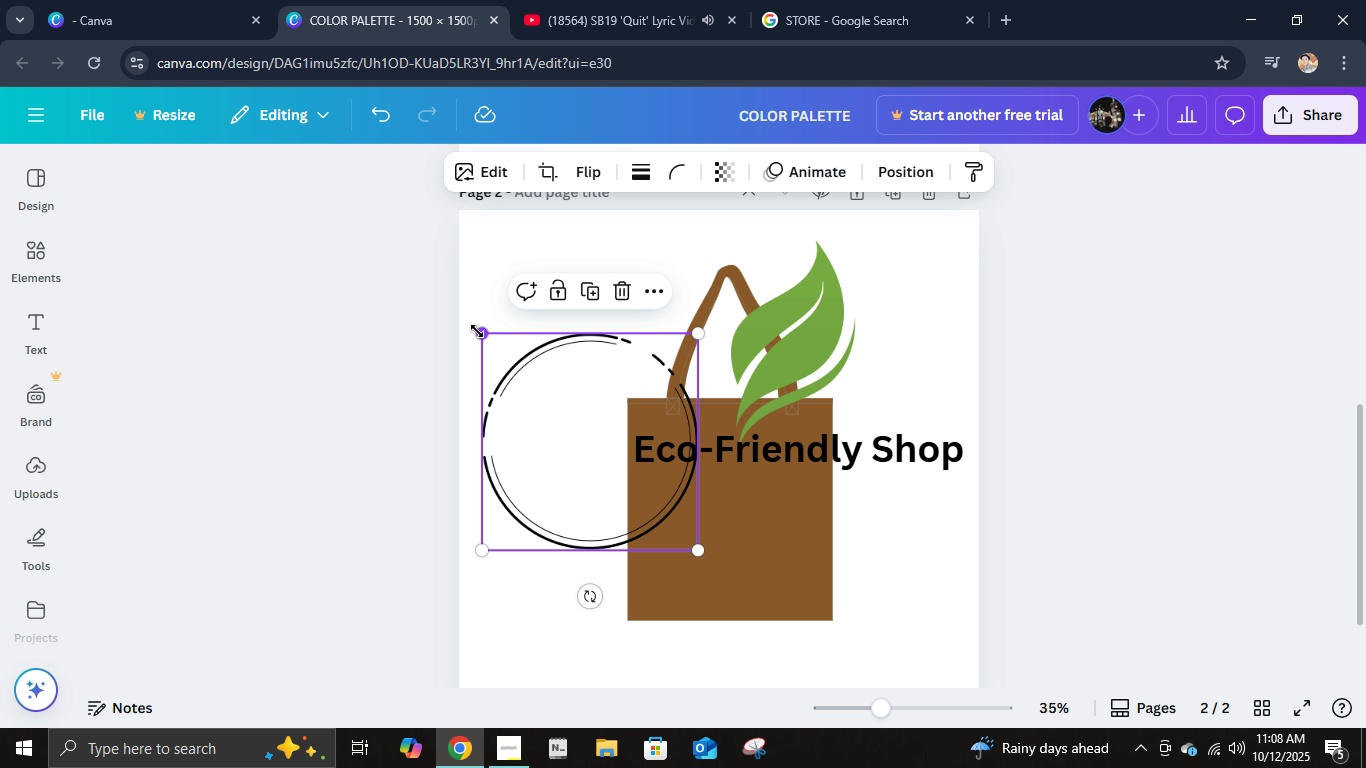 
left_click([477, 331])
 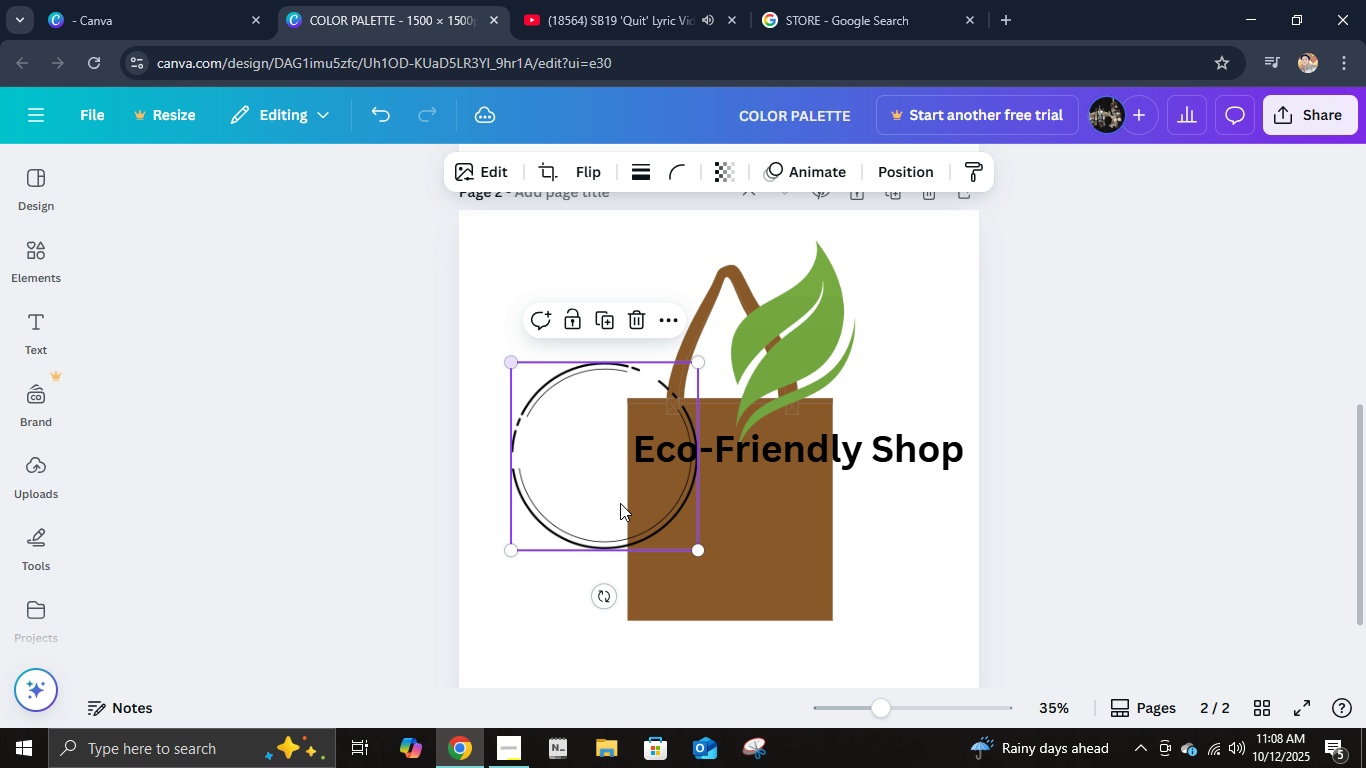 
left_click_drag(start_coordinate=[477, 331], to_coordinate=[511, 353])
 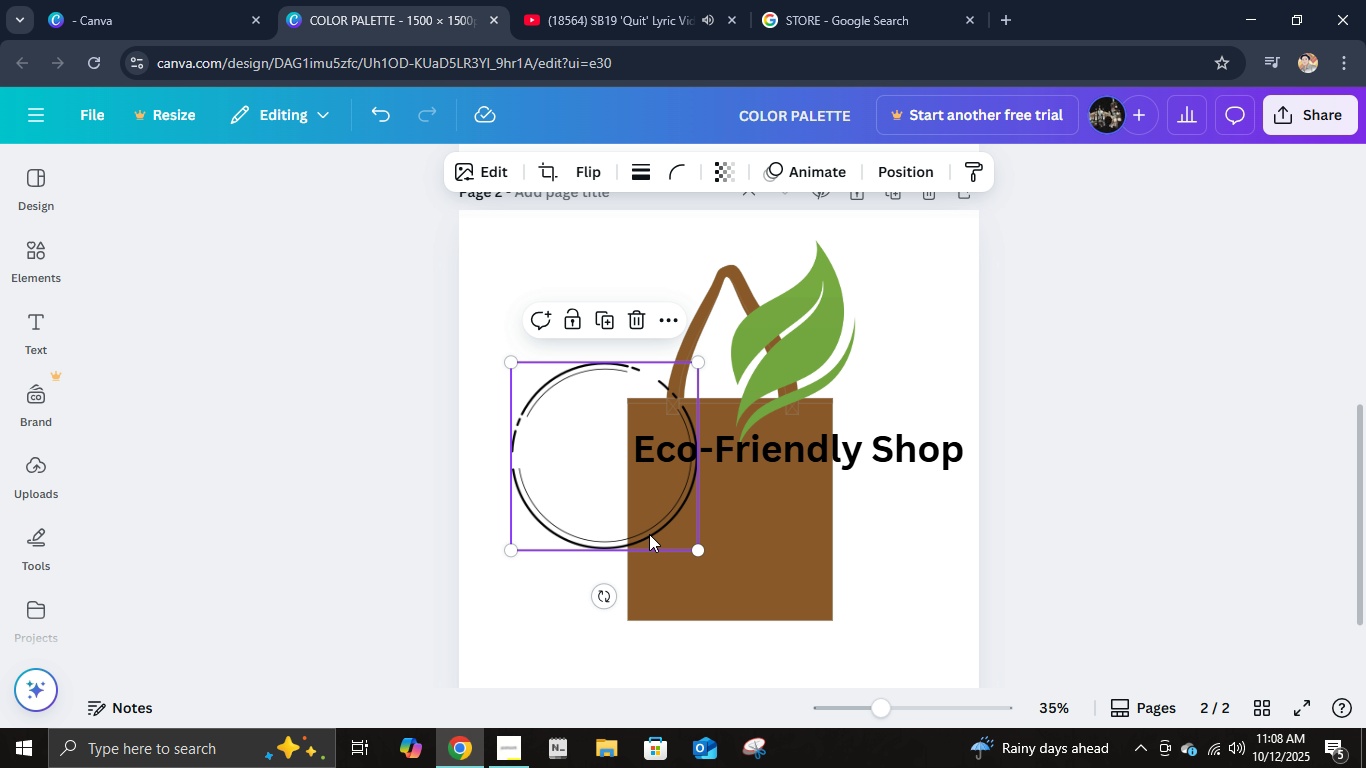 
left_click_drag(start_coordinate=[648, 534], to_coordinate=[647, 527])
 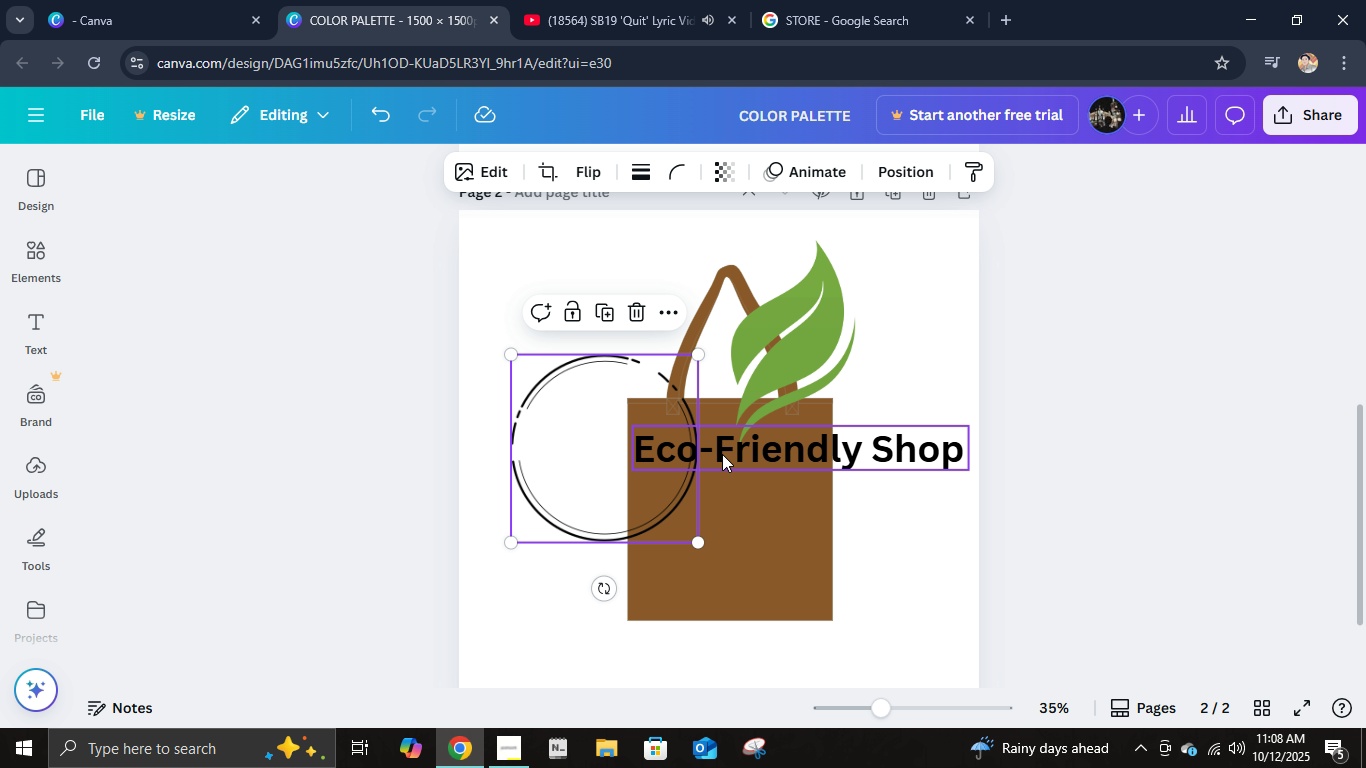 
hold_key(key=ControlLeft, duration=0.67)
scroll: coordinate [671, 462], scroll_direction: up, amount: 9.0
 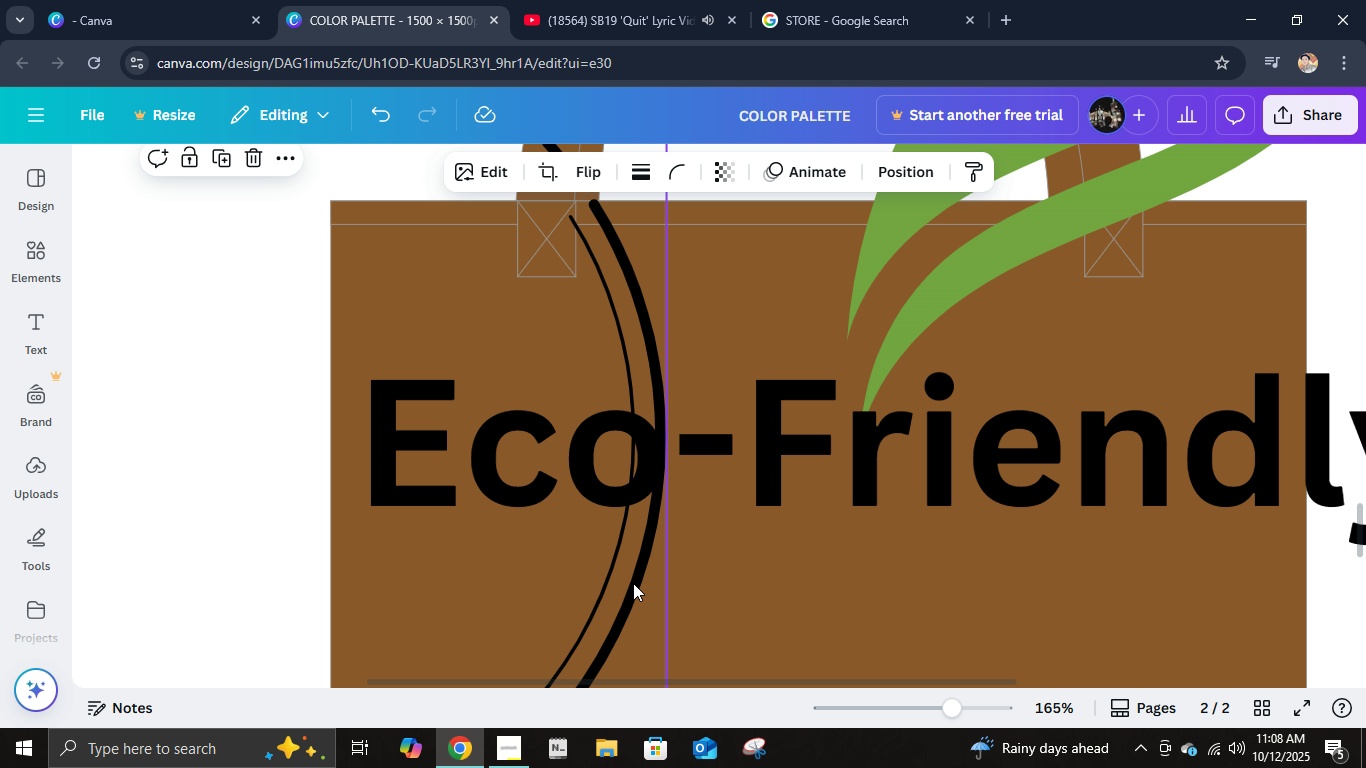 
left_click_drag(start_coordinate=[634, 583], to_coordinate=[644, 565])
 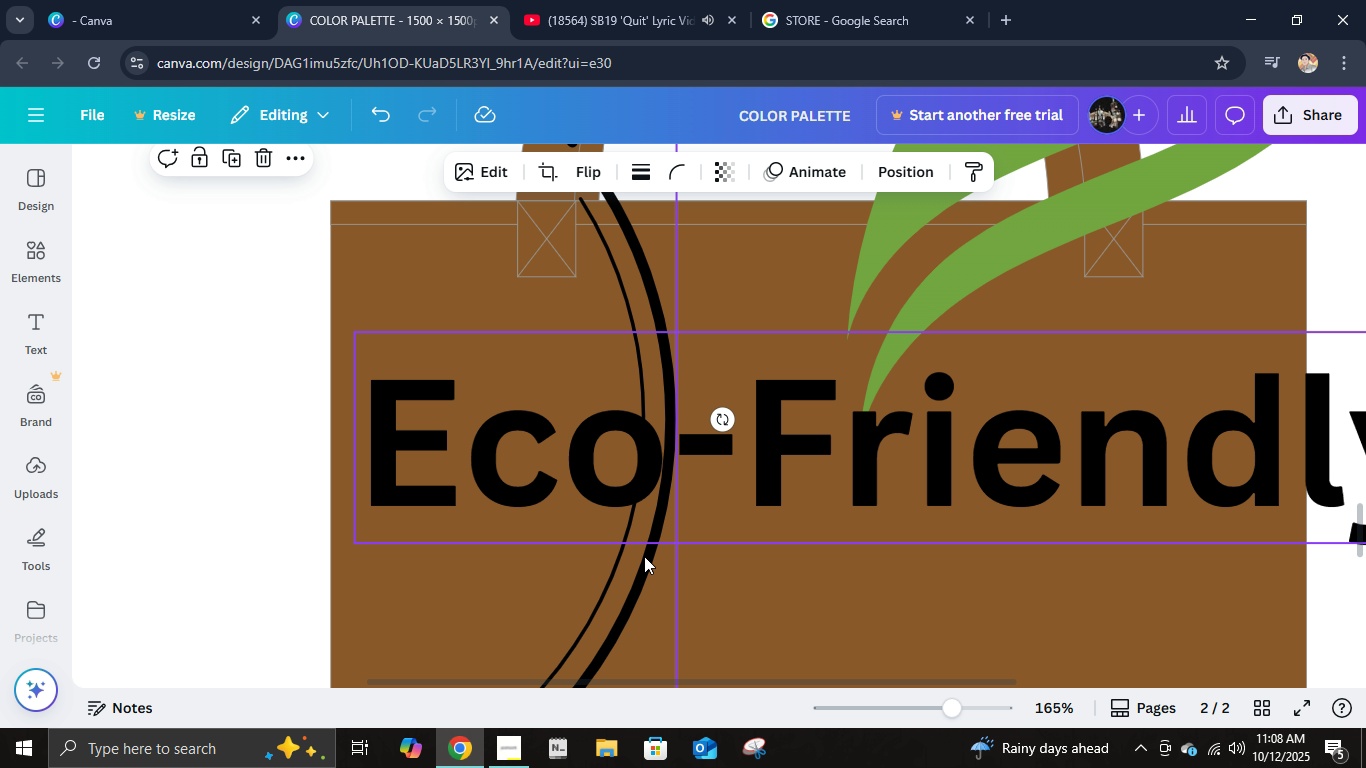 
hold_key(key=ControlLeft, duration=0.61)
scroll: coordinate [644, 556], scroll_direction: down, amount: 4.0
 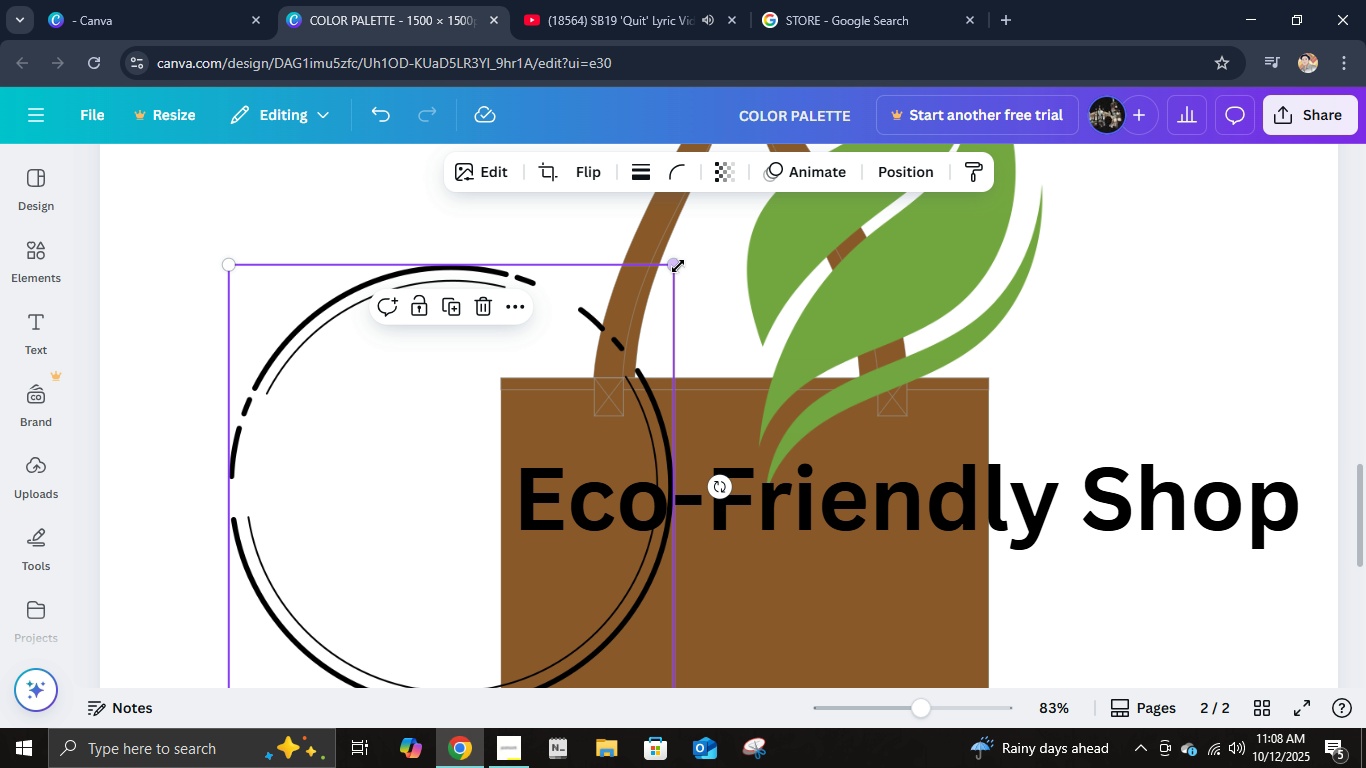 
left_click_drag(start_coordinate=[673, 264], to_coordinate=[662, 275])
 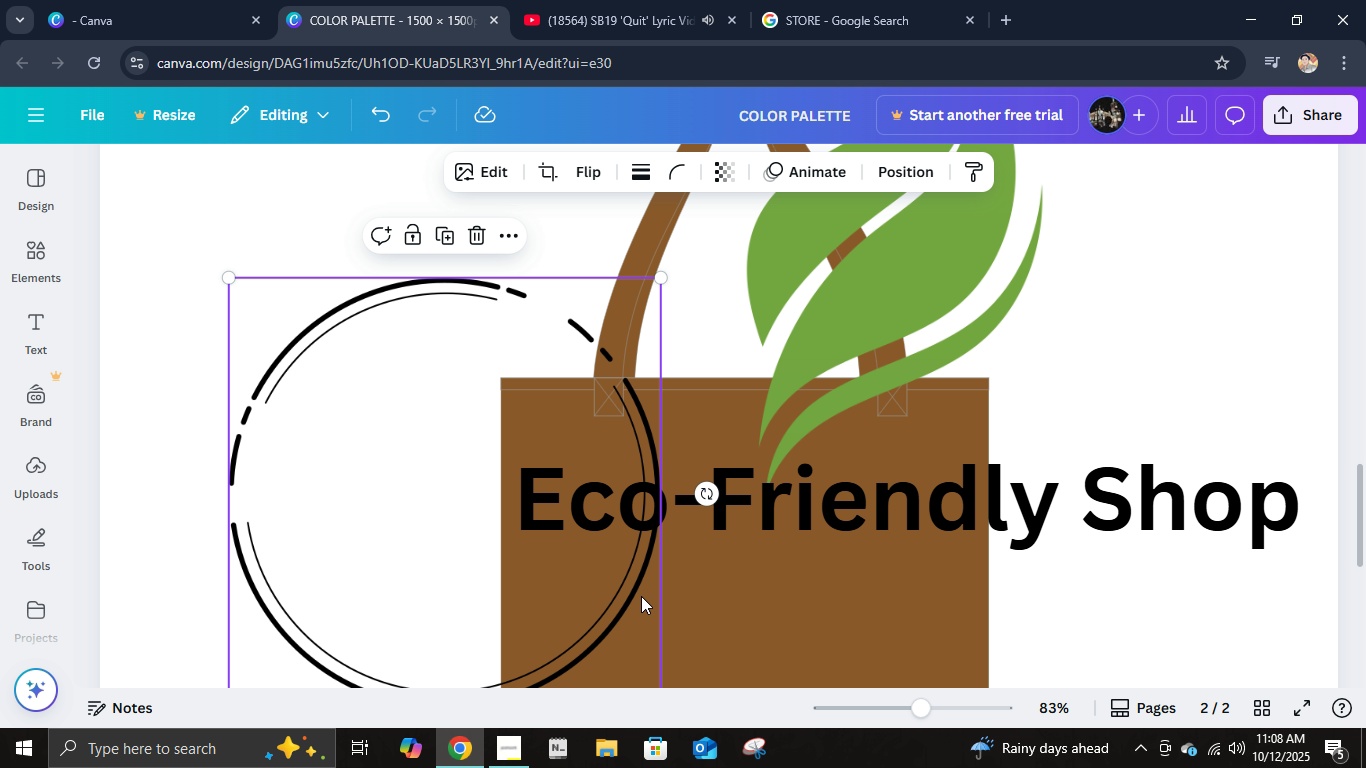 
hold_key(key=ArrowRight, duration=0.93)
 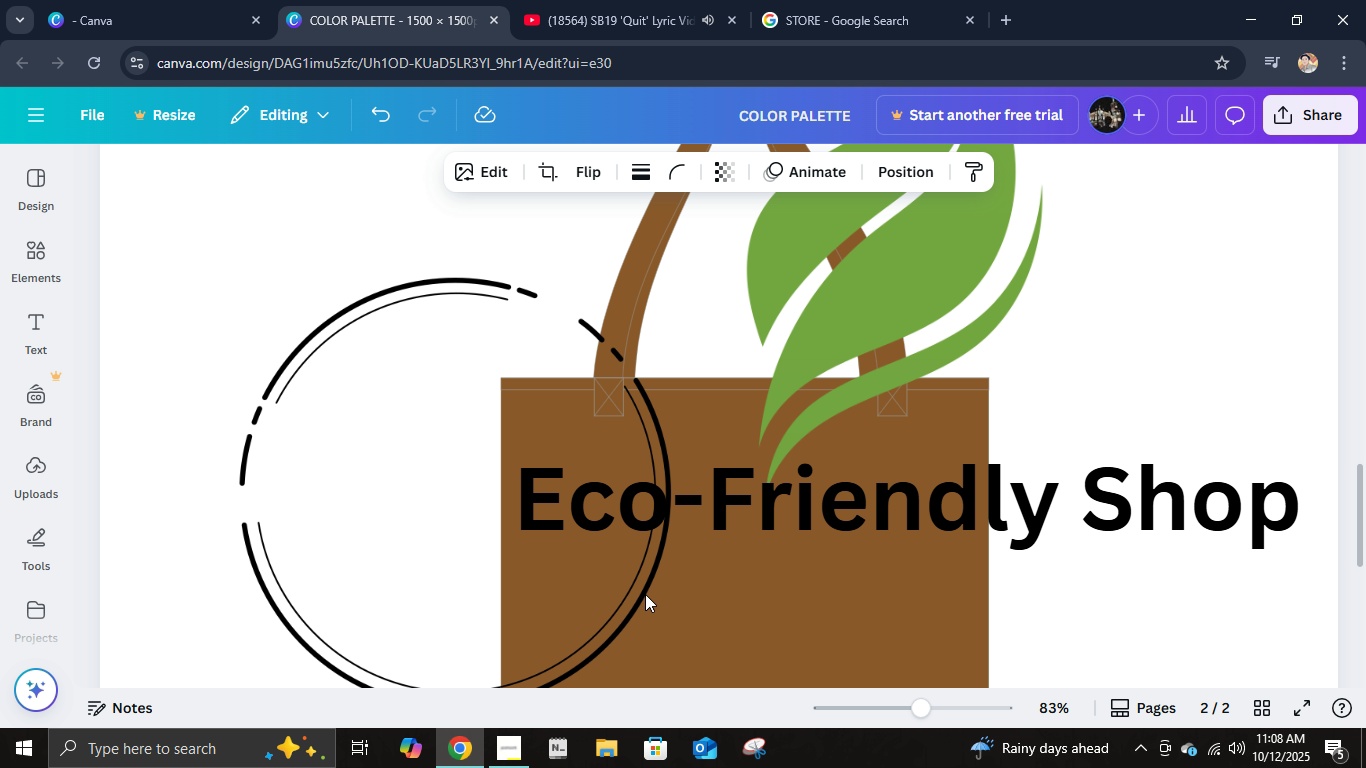 
key(ArrowLeft)
 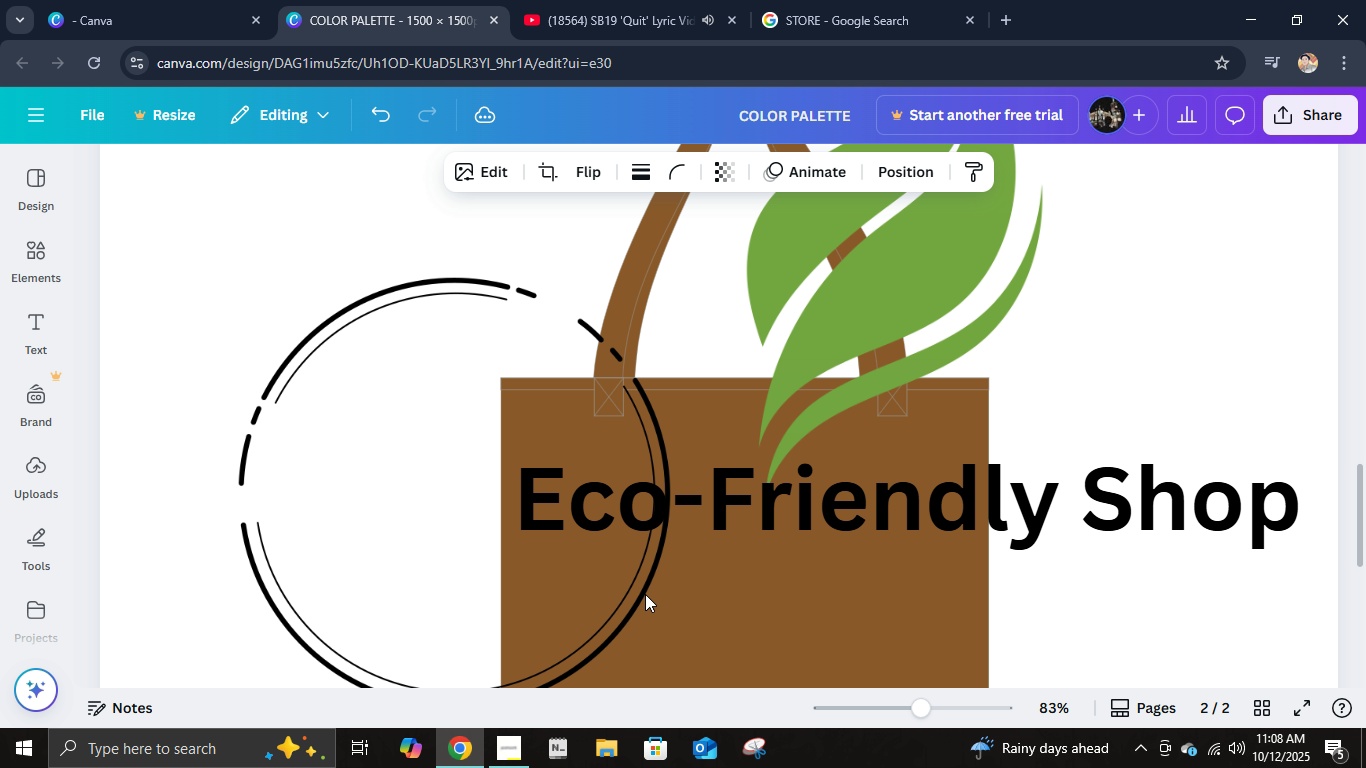 
key(ArrowLeft)
 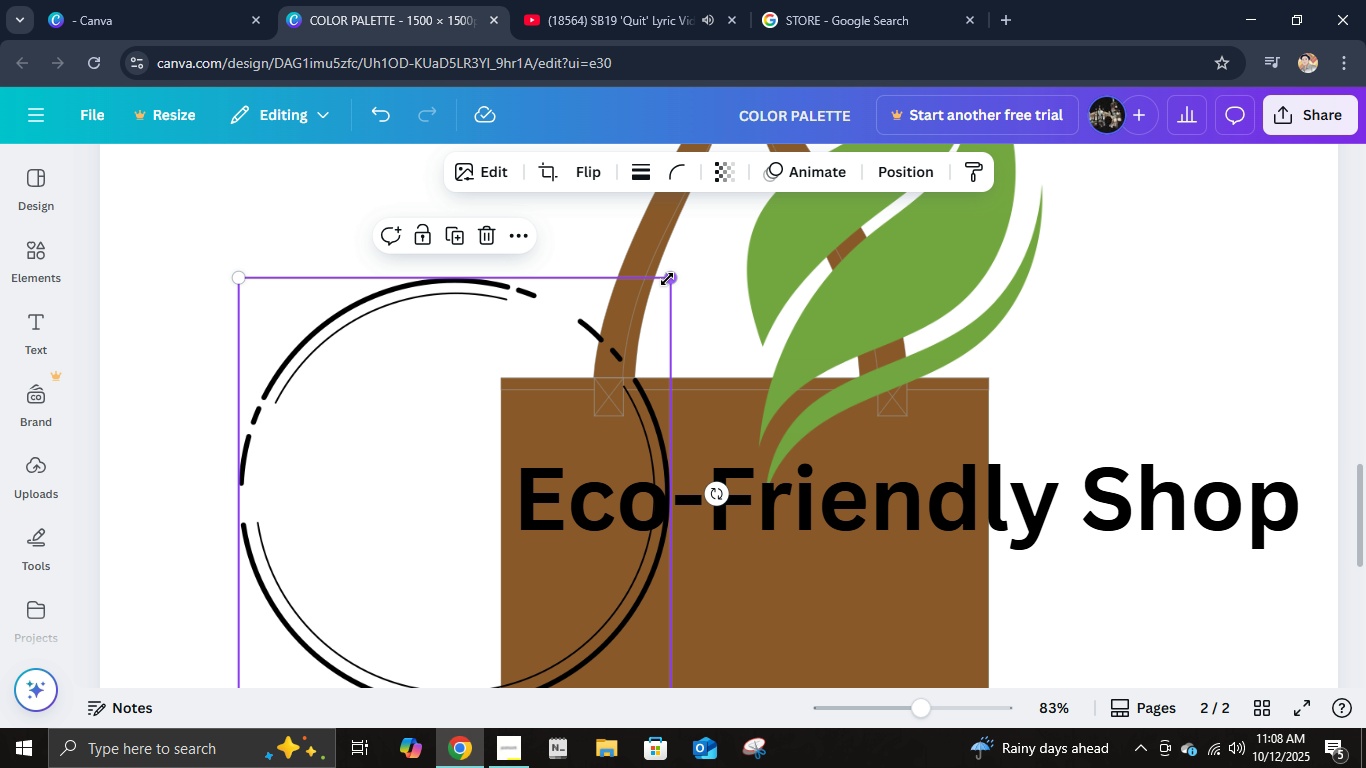 
left_click([669, 277])
 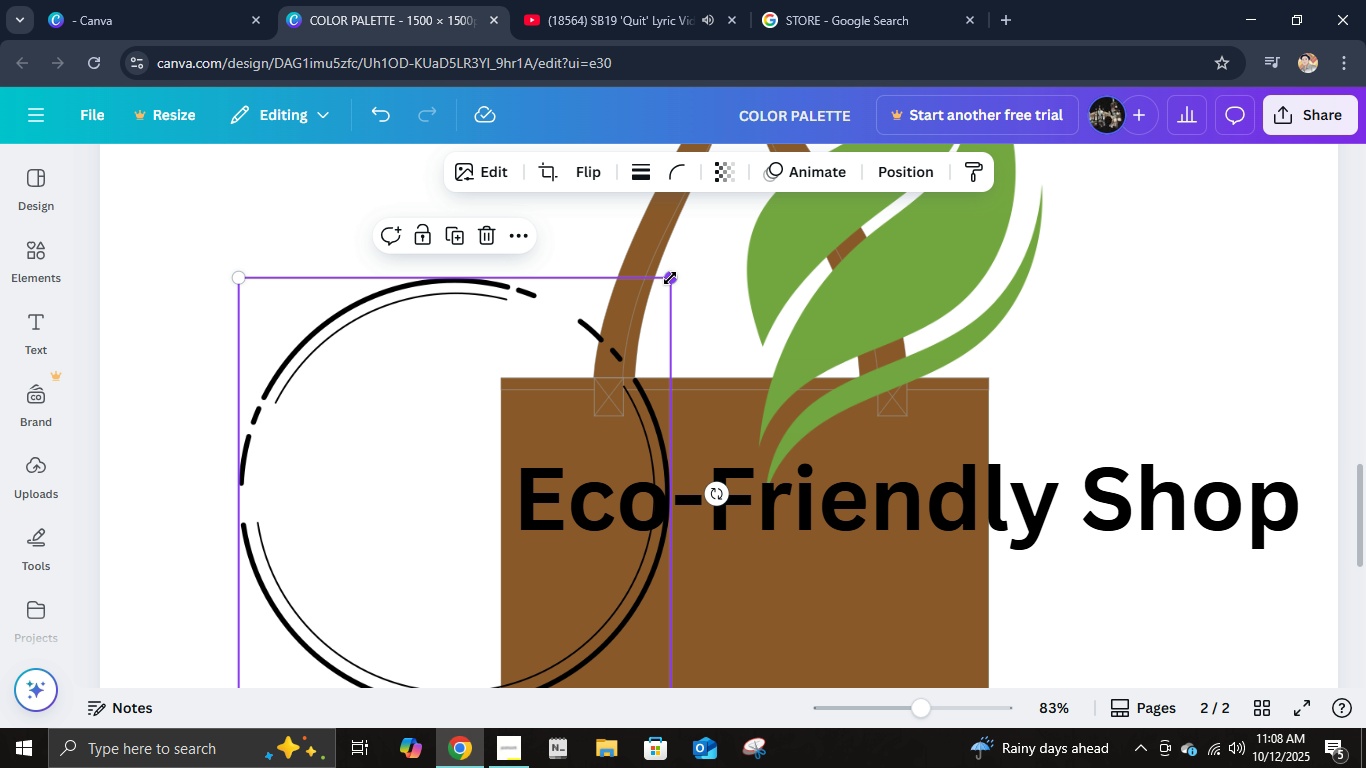 
double_click([670, 278])
 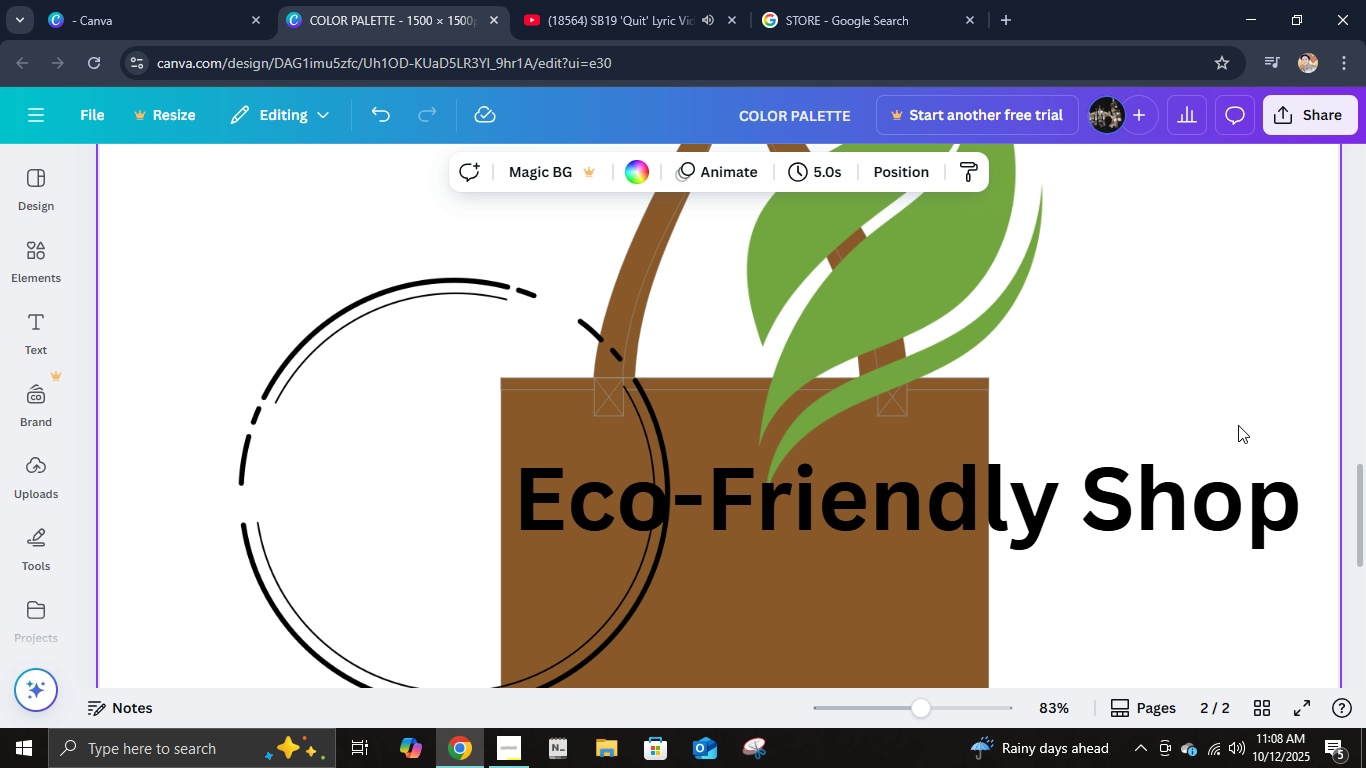 
left_click([1238, 426])
 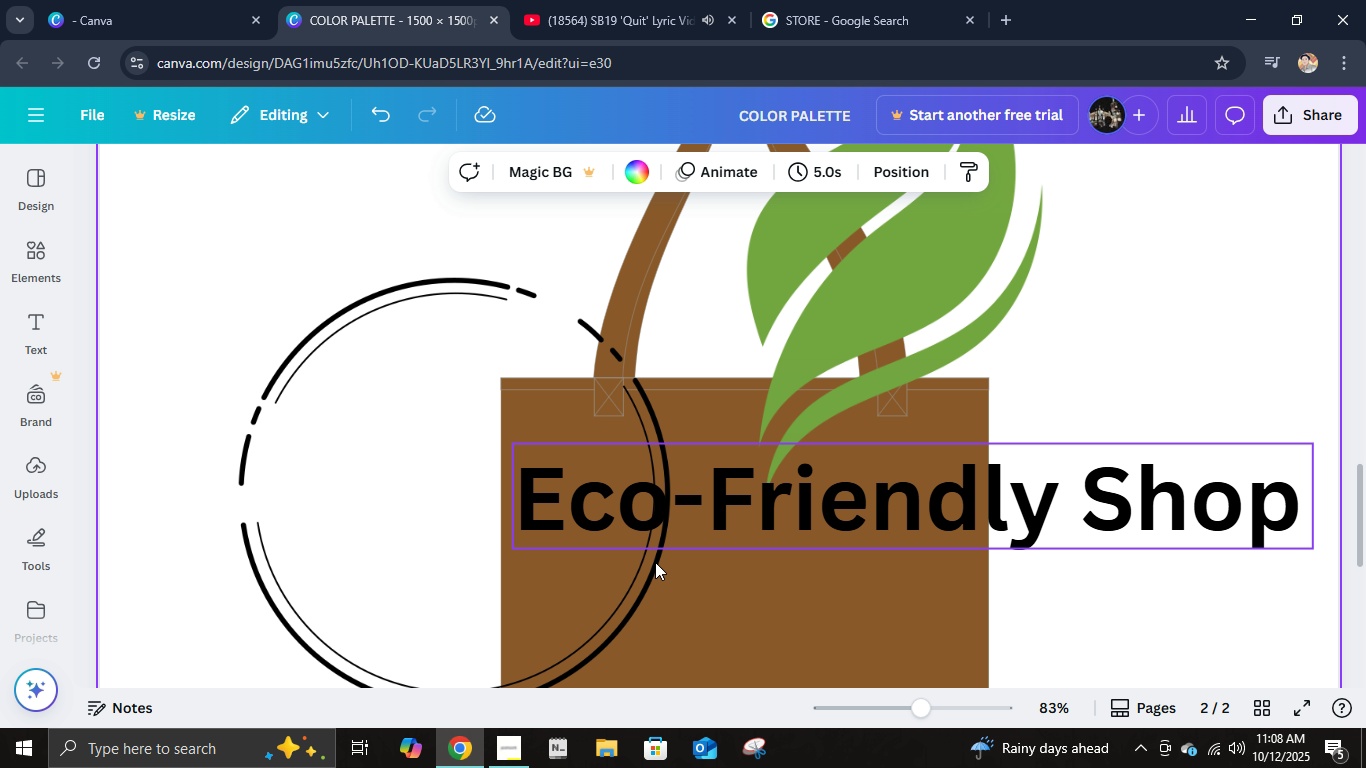 
hold_key(key=ControlLeft, duration=0.71)
scroll: coordinate [655, 561], scroll_direction: down, amount: 2.0
 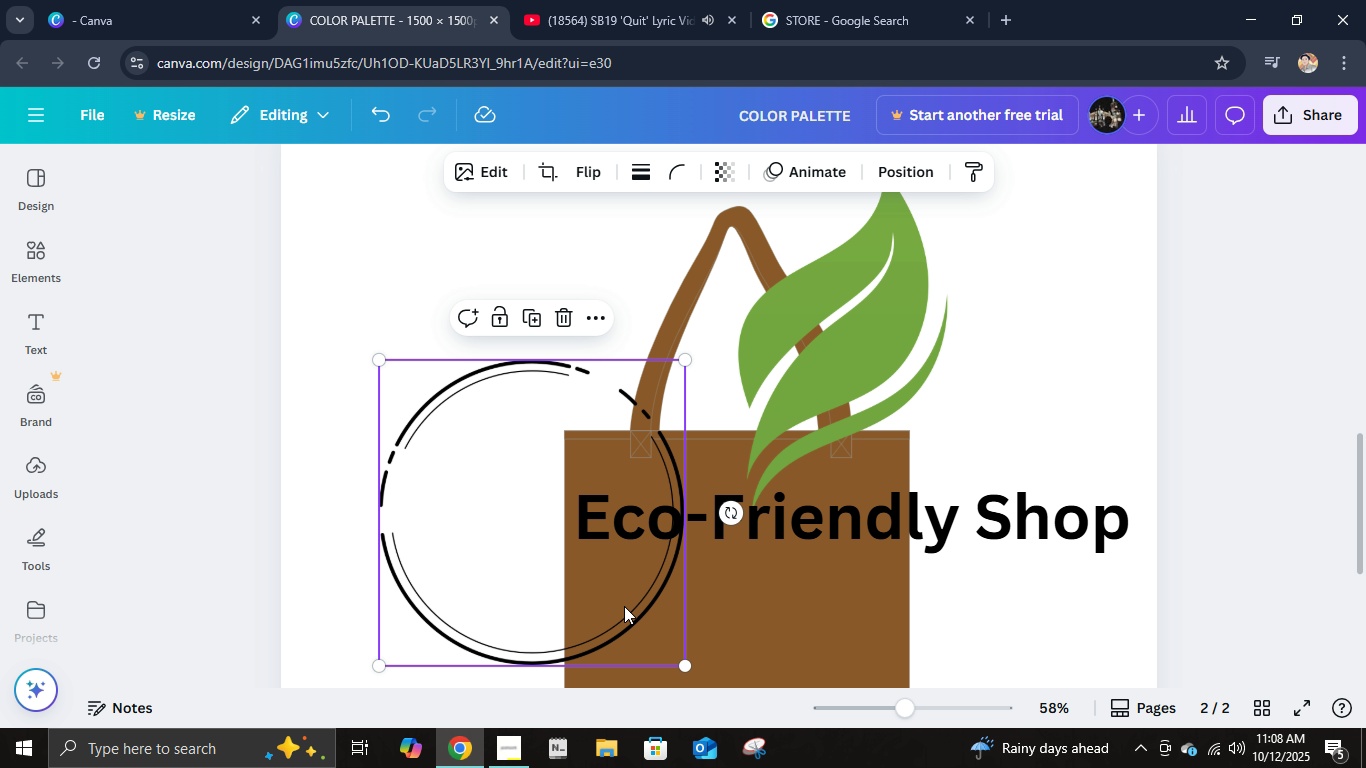 
double_click([624, 606])
 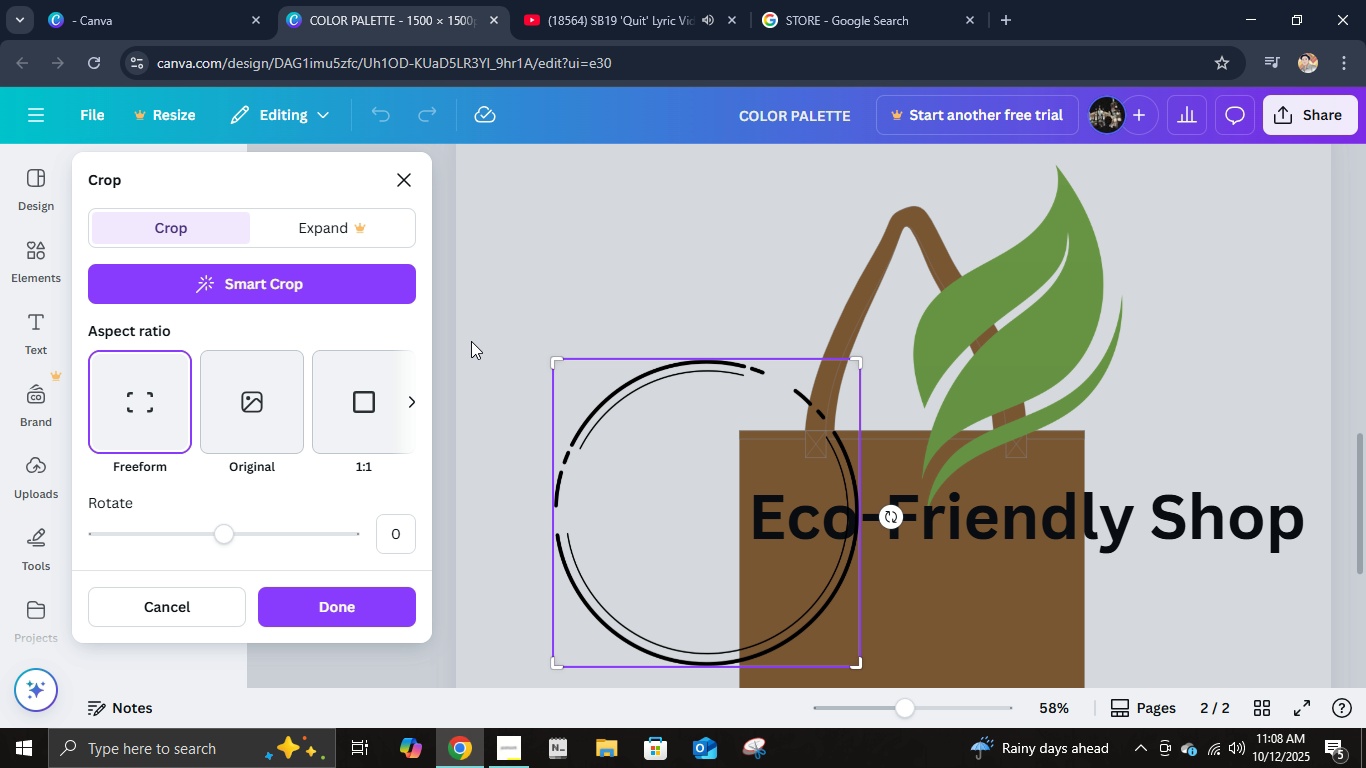 
left_click([495, 314])
 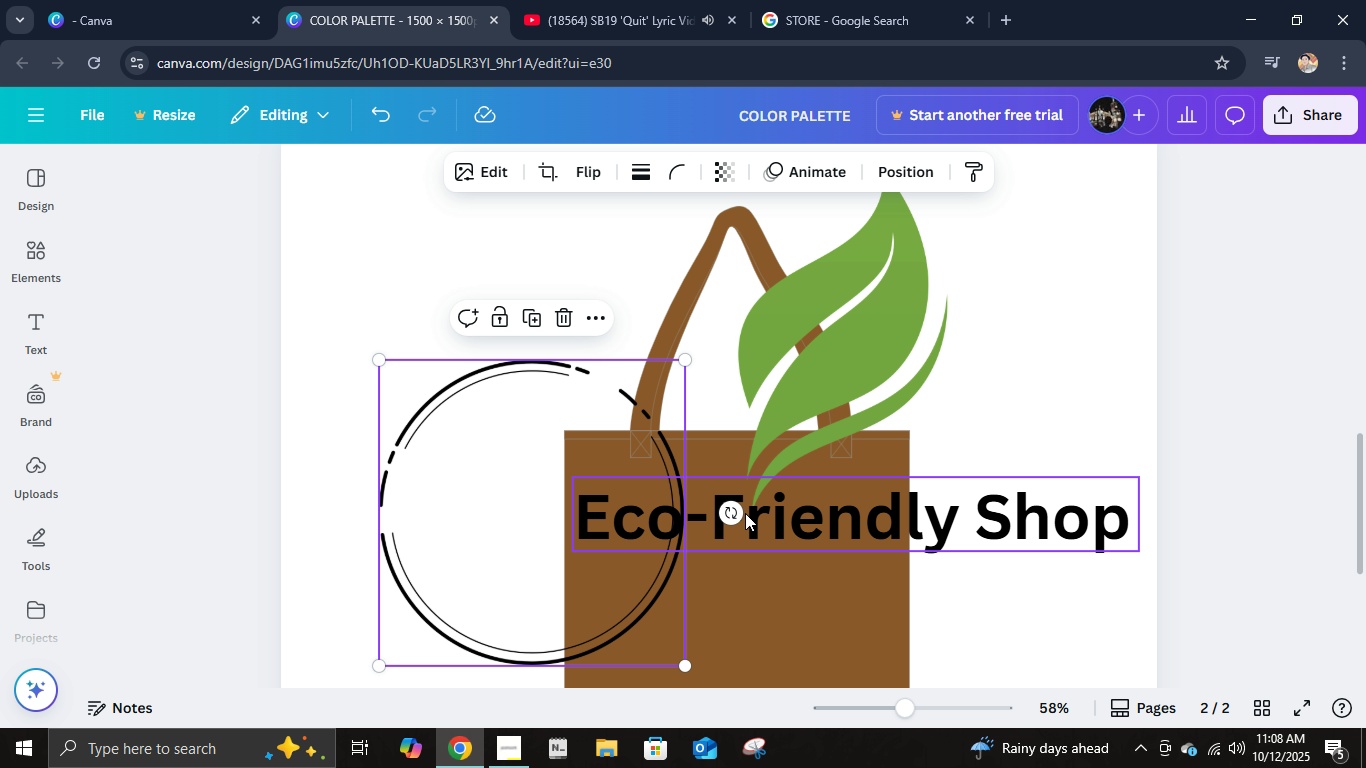 
left_click_drag(start_coordinate=[733, 512], to_coordinate=[603, 663])
 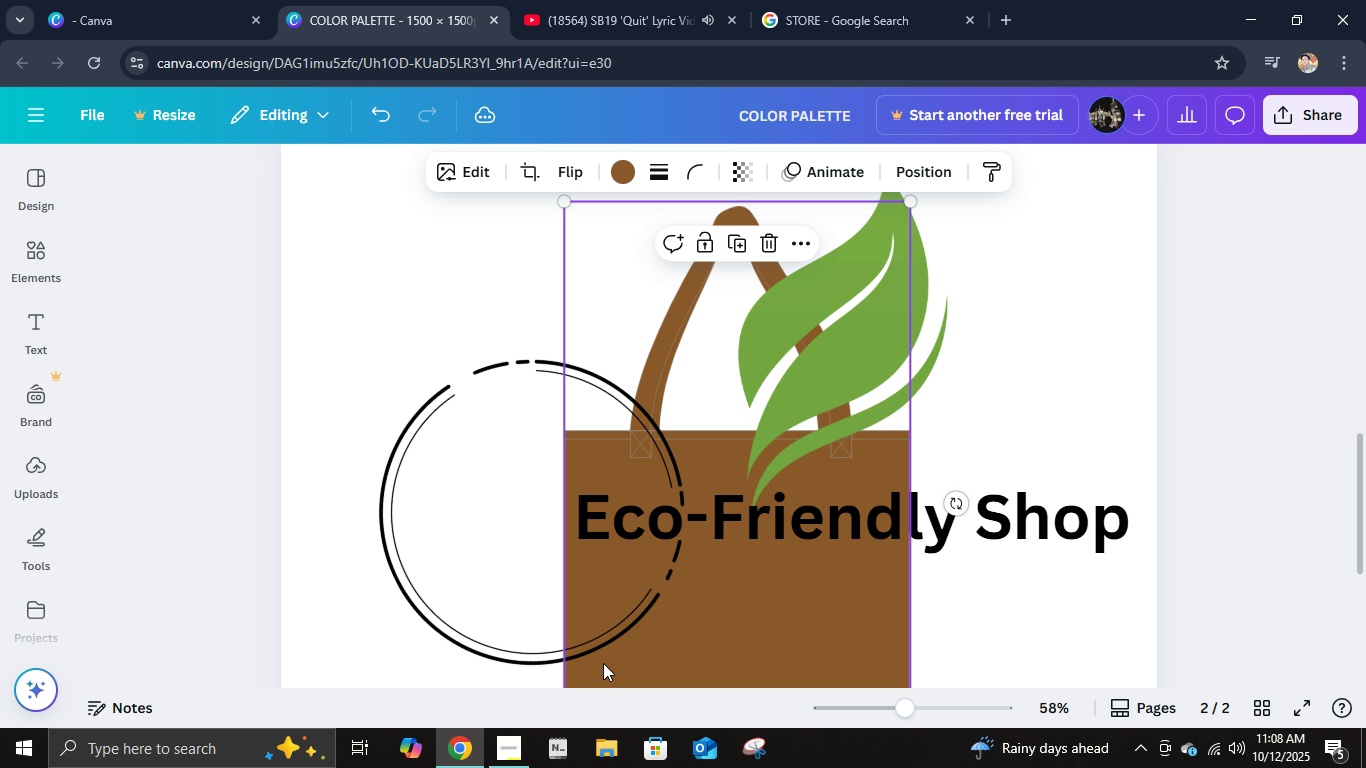 
left_click([603, 663])
 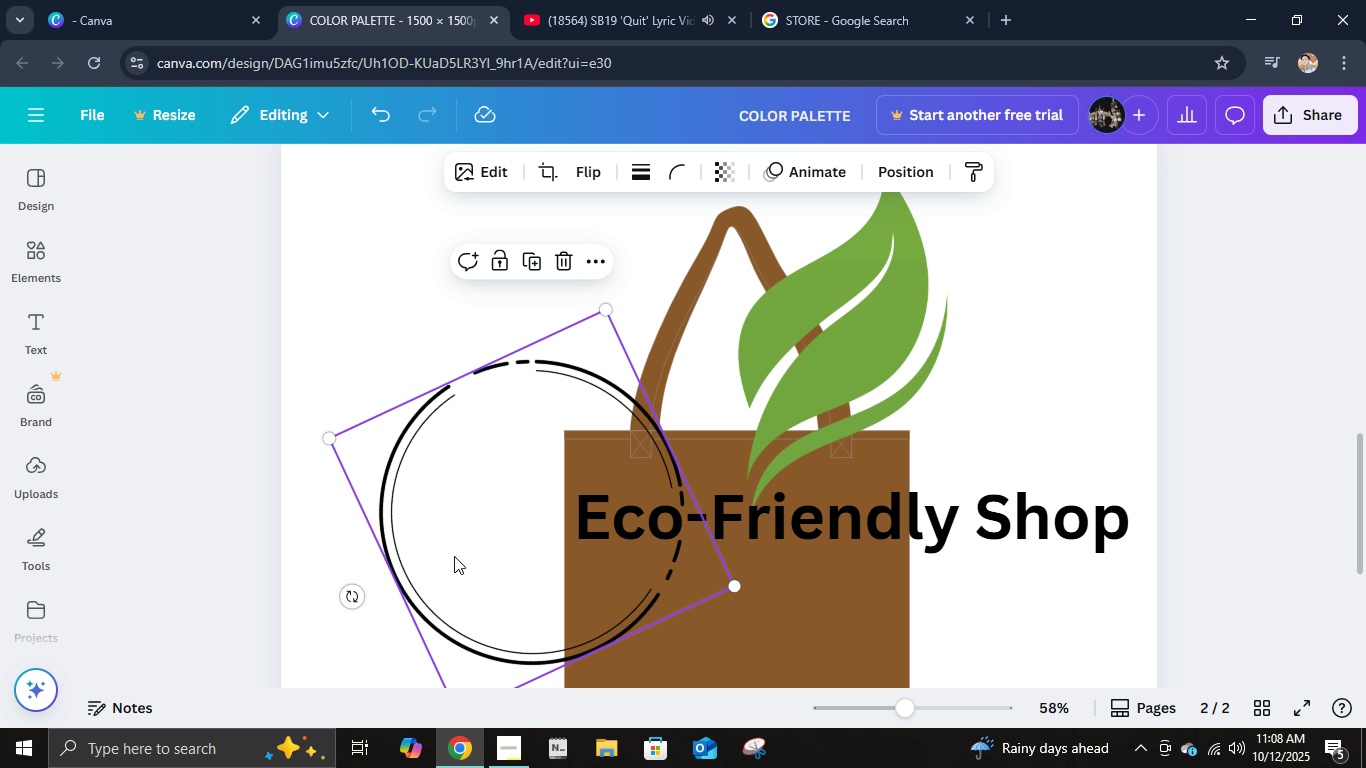 
left_click([454, 556])
 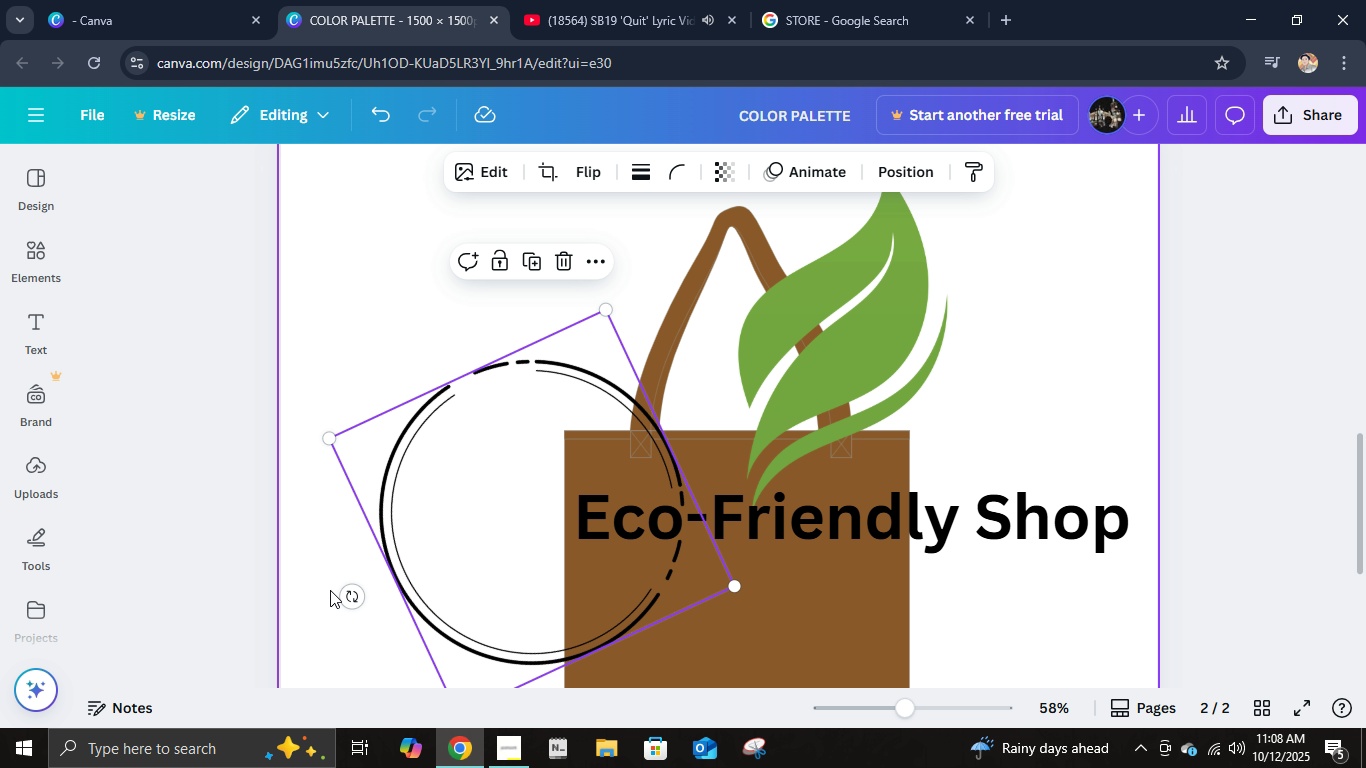 
left_click_drag(start_coordinate=[359, 596], to_coordinate=[351, 602])
 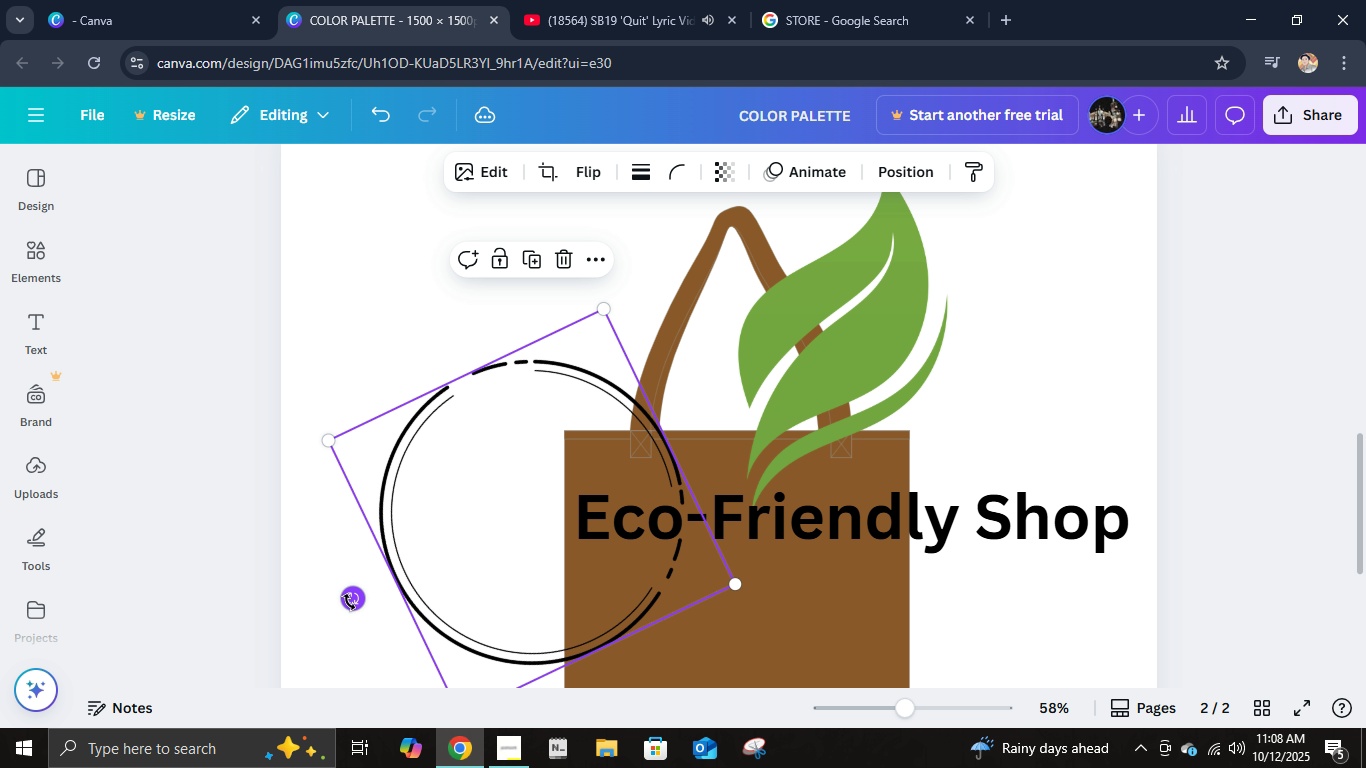 
double_click([349, 602])
 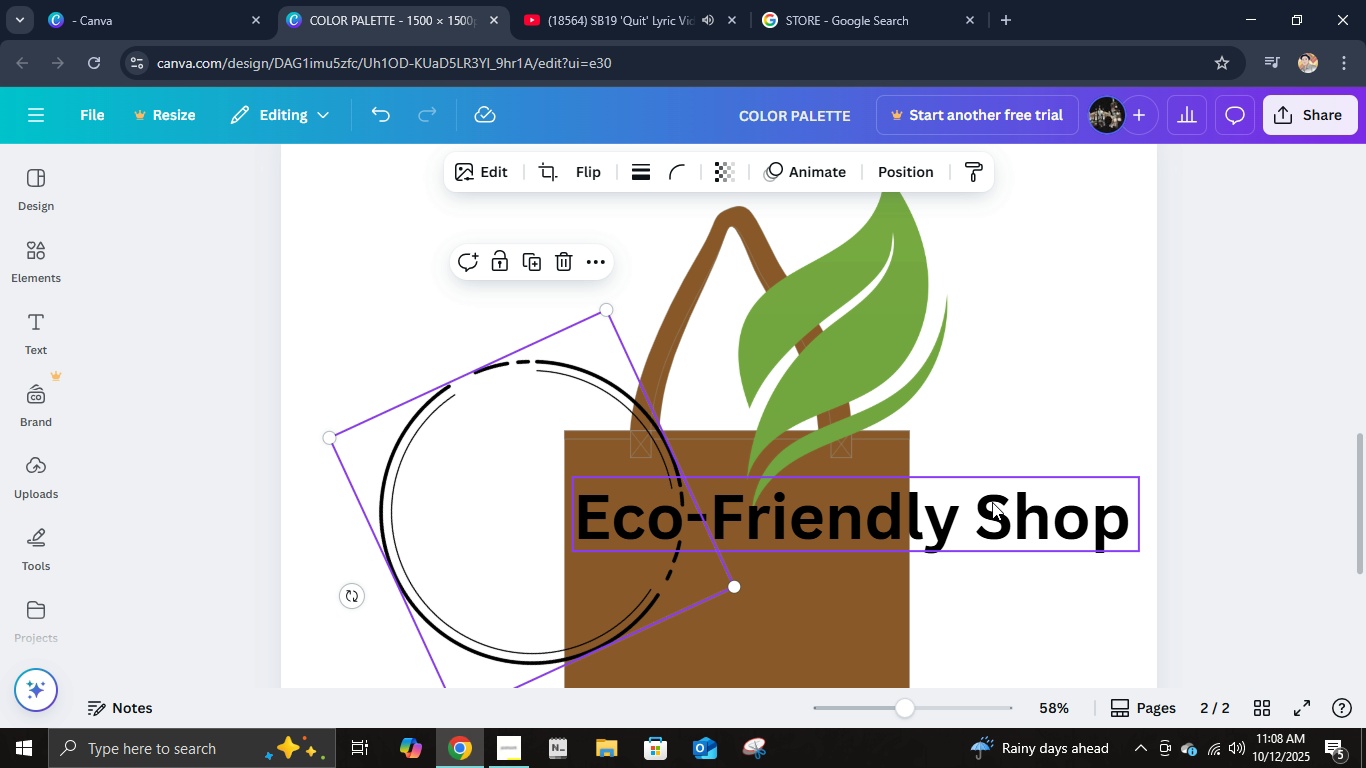 
double_click([1070, 401])
 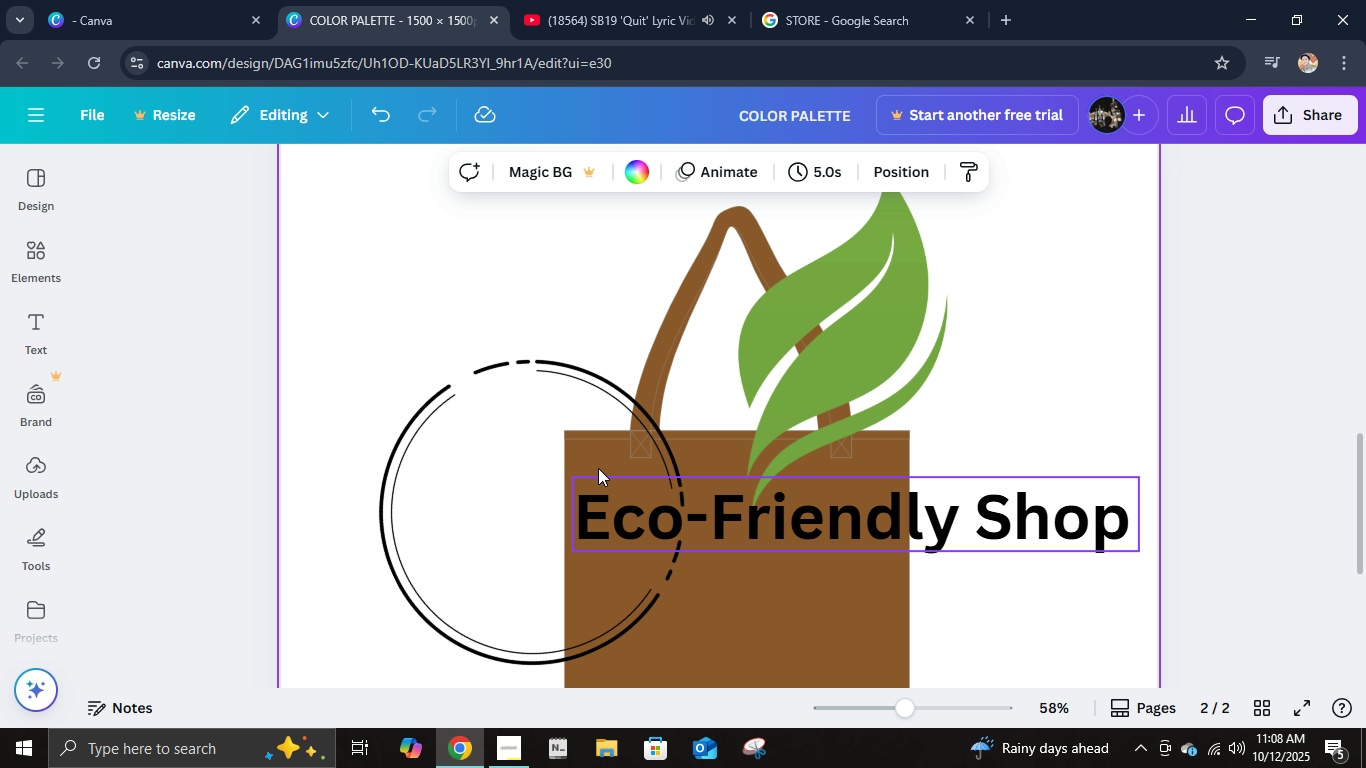 
hold_key(key=ControlLeft, duration=0.57)
scroll: coordinate [627, 462], scroll_direction: down, amount: 3.0
 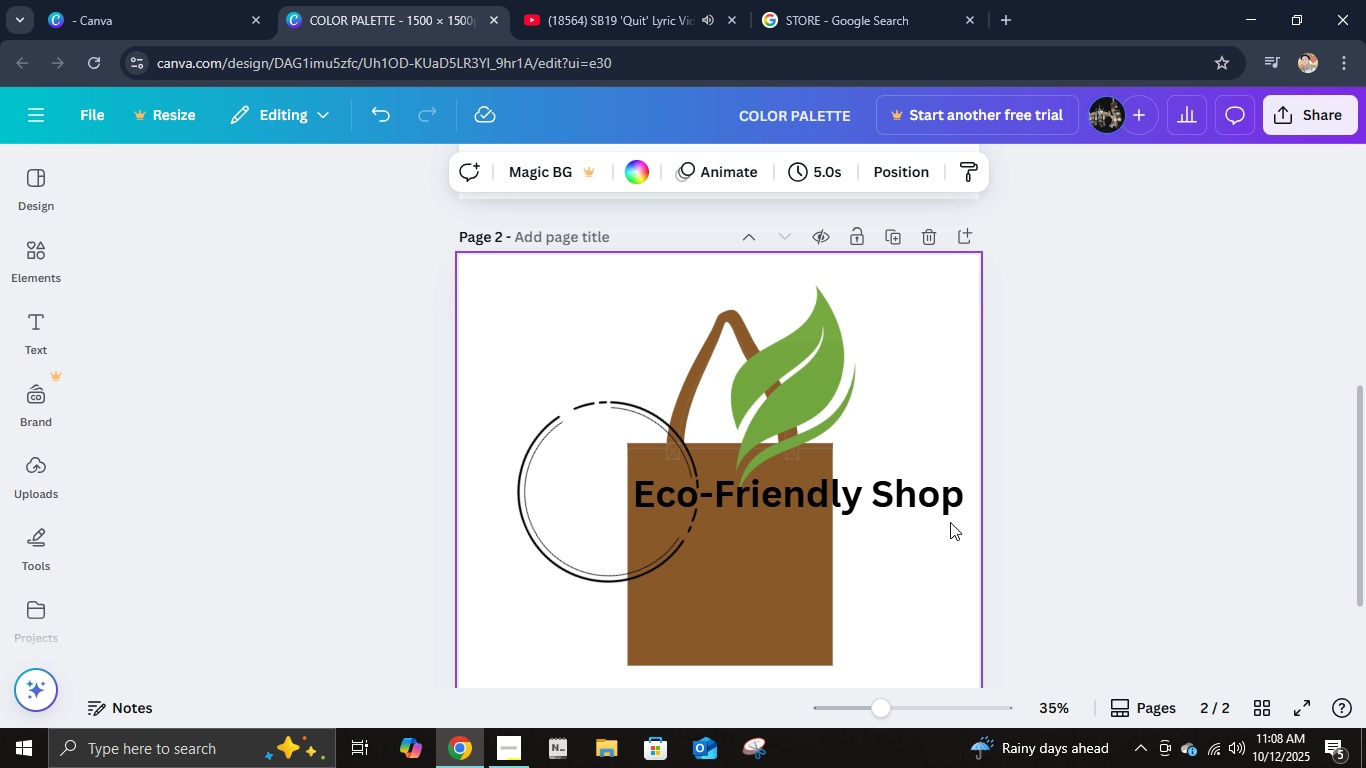 
left_click([941, 499])
 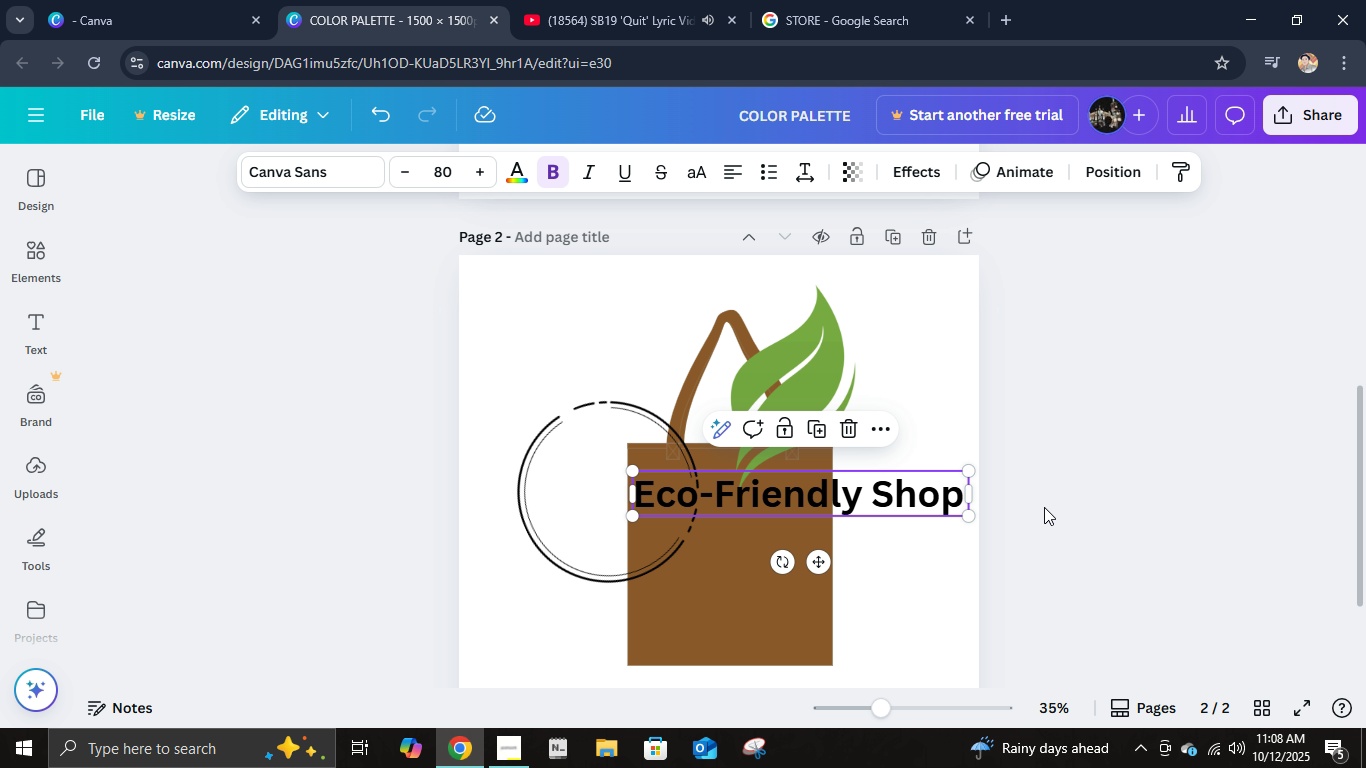 
left_click([1112, 490])
 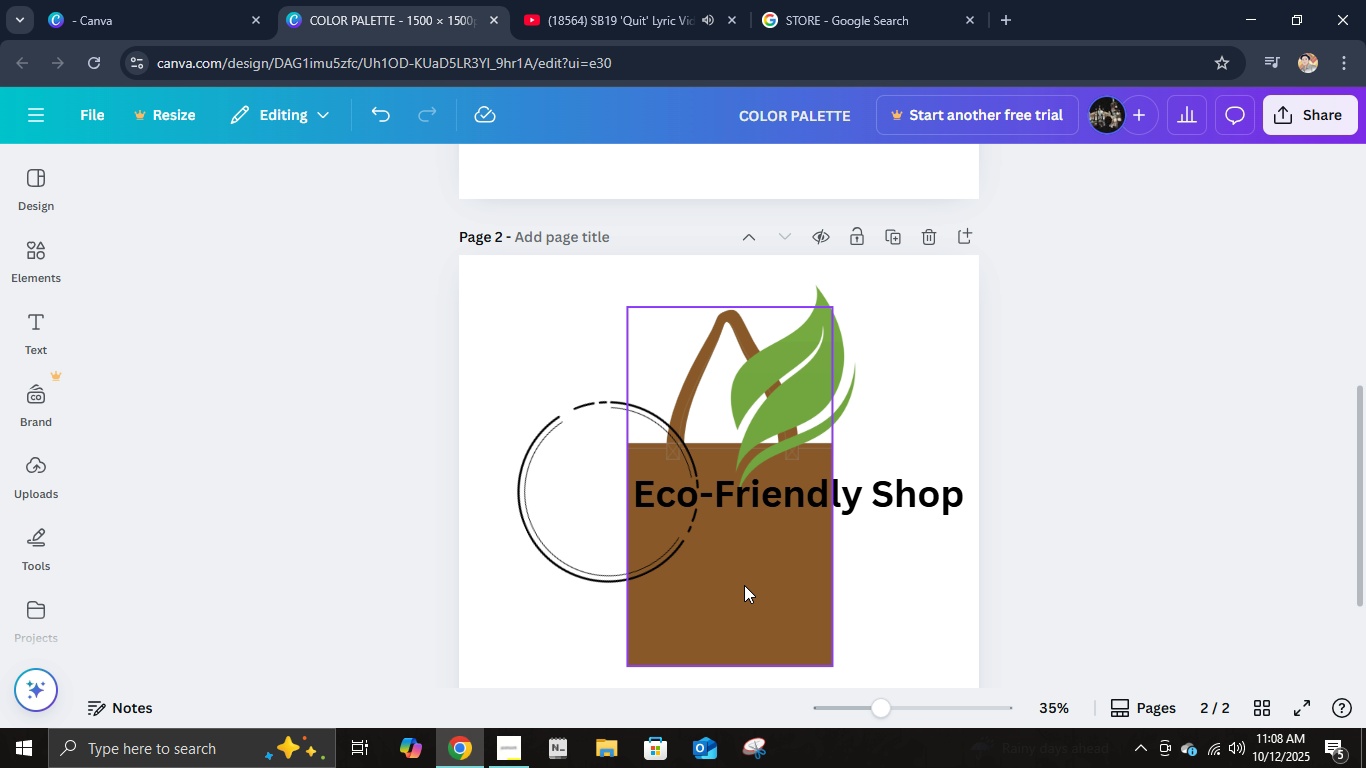 
left_click([744, 585])
 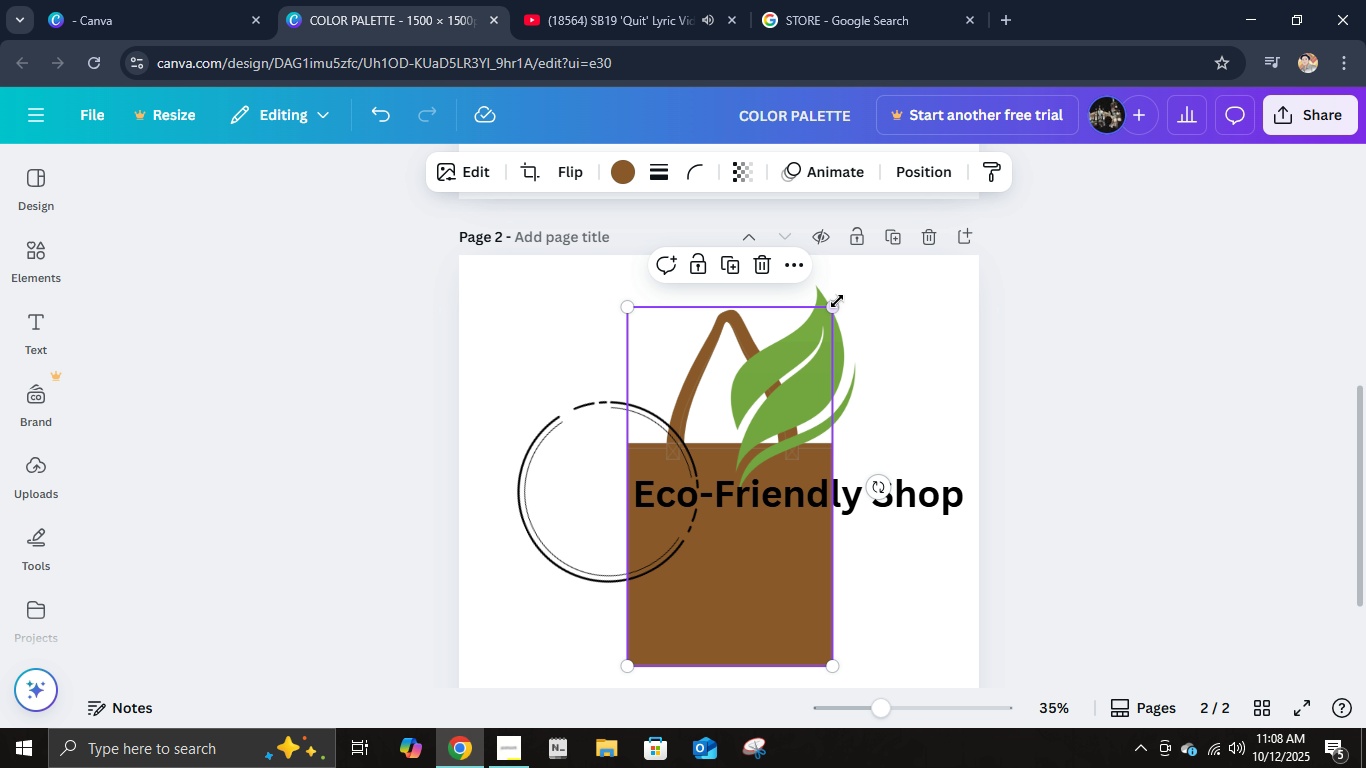 
left_click_drag(start_coordinate=[835, 305], to_coordinate=[798, 429])
 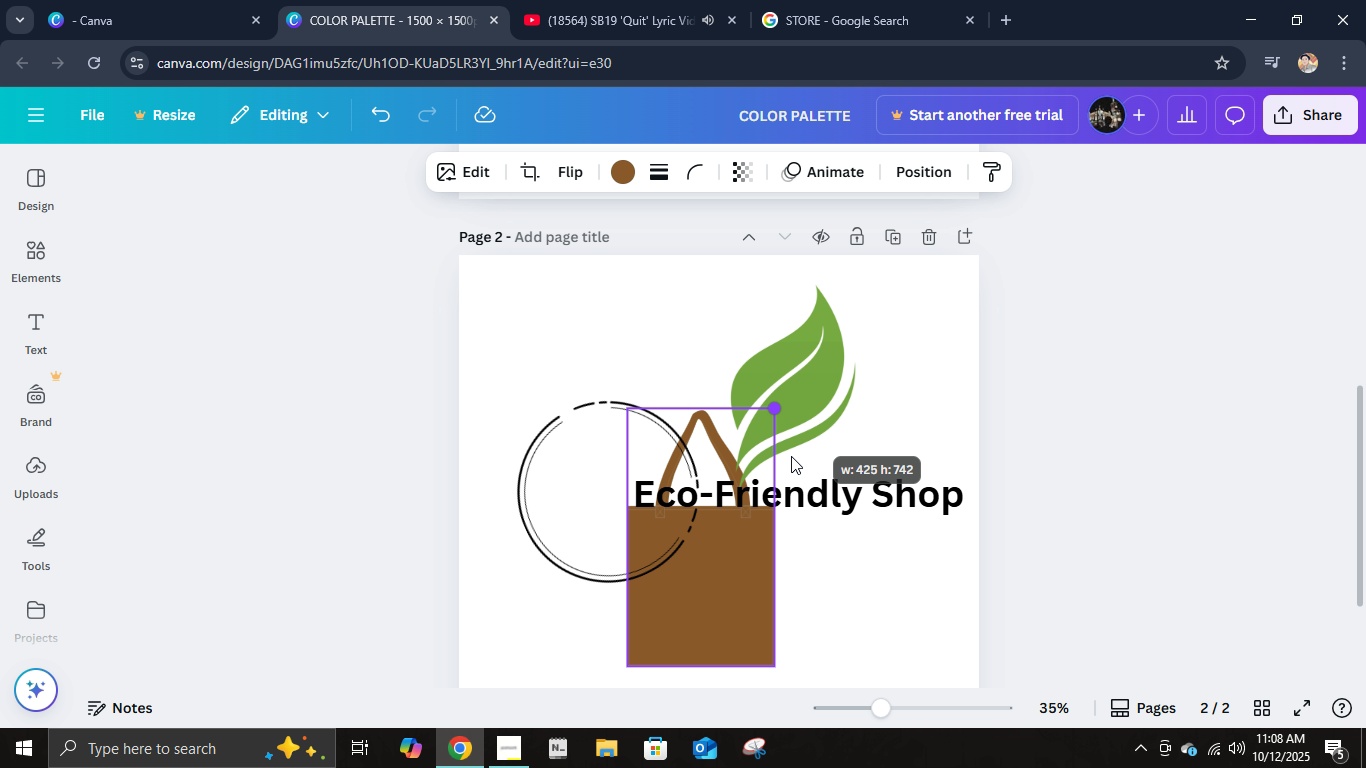 
left_click_drag(start_coordinate=[796, 437], to_coordinate=[731, 589])
 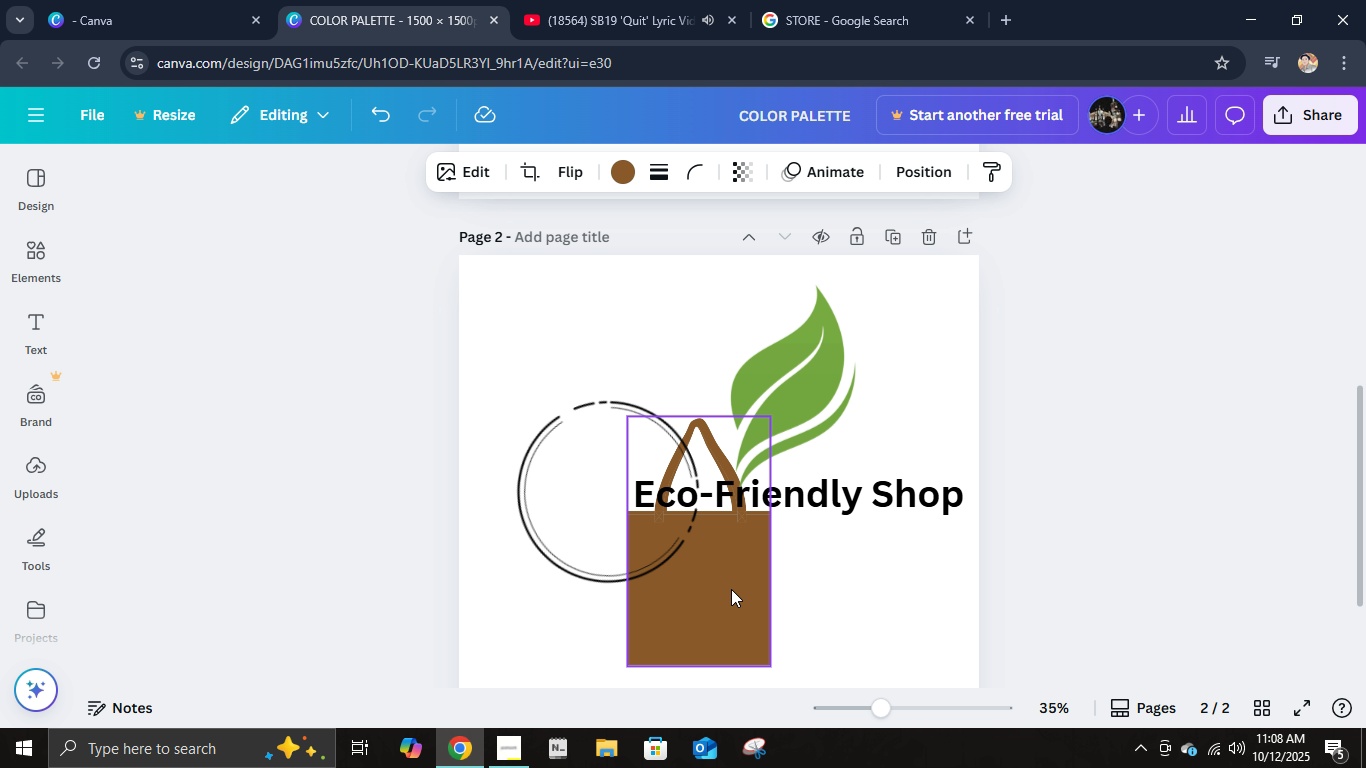 
left_click([731, 589])
 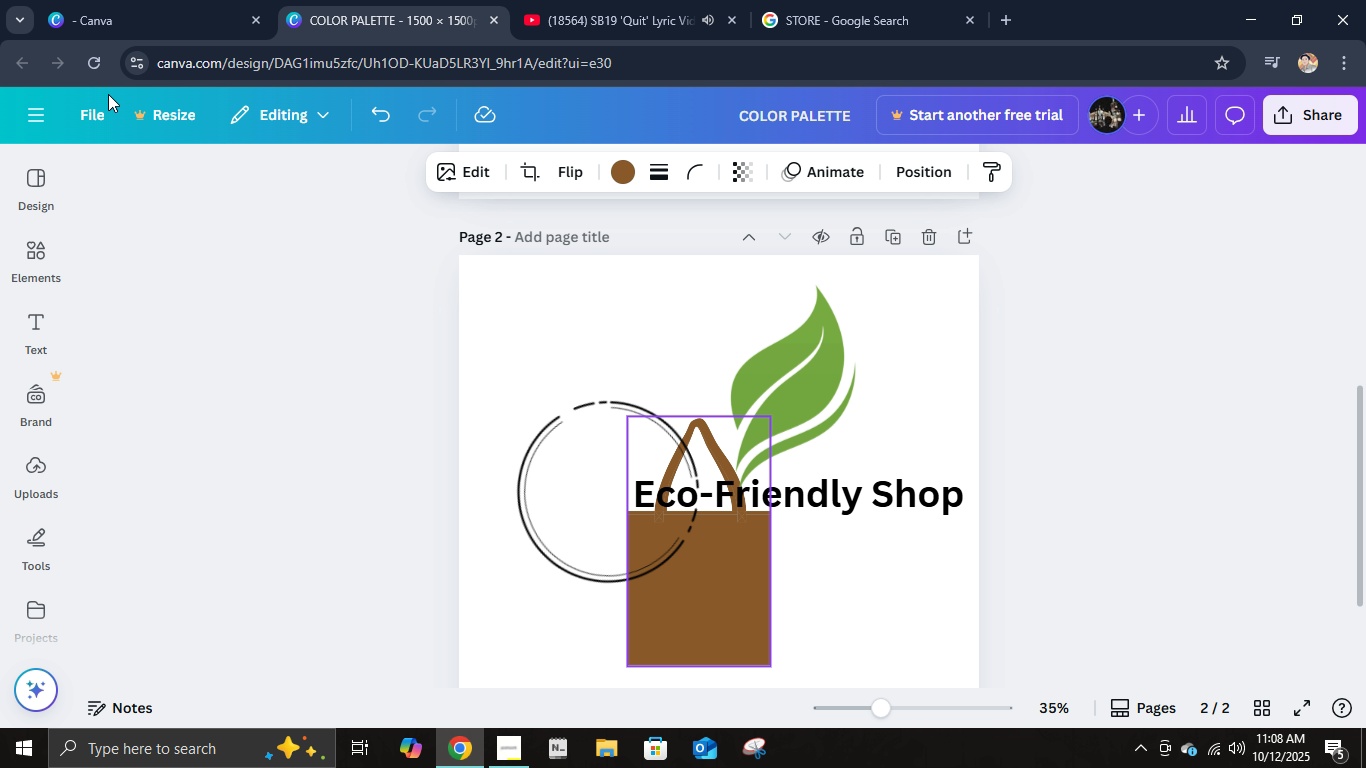 
double_click([104, 67])
 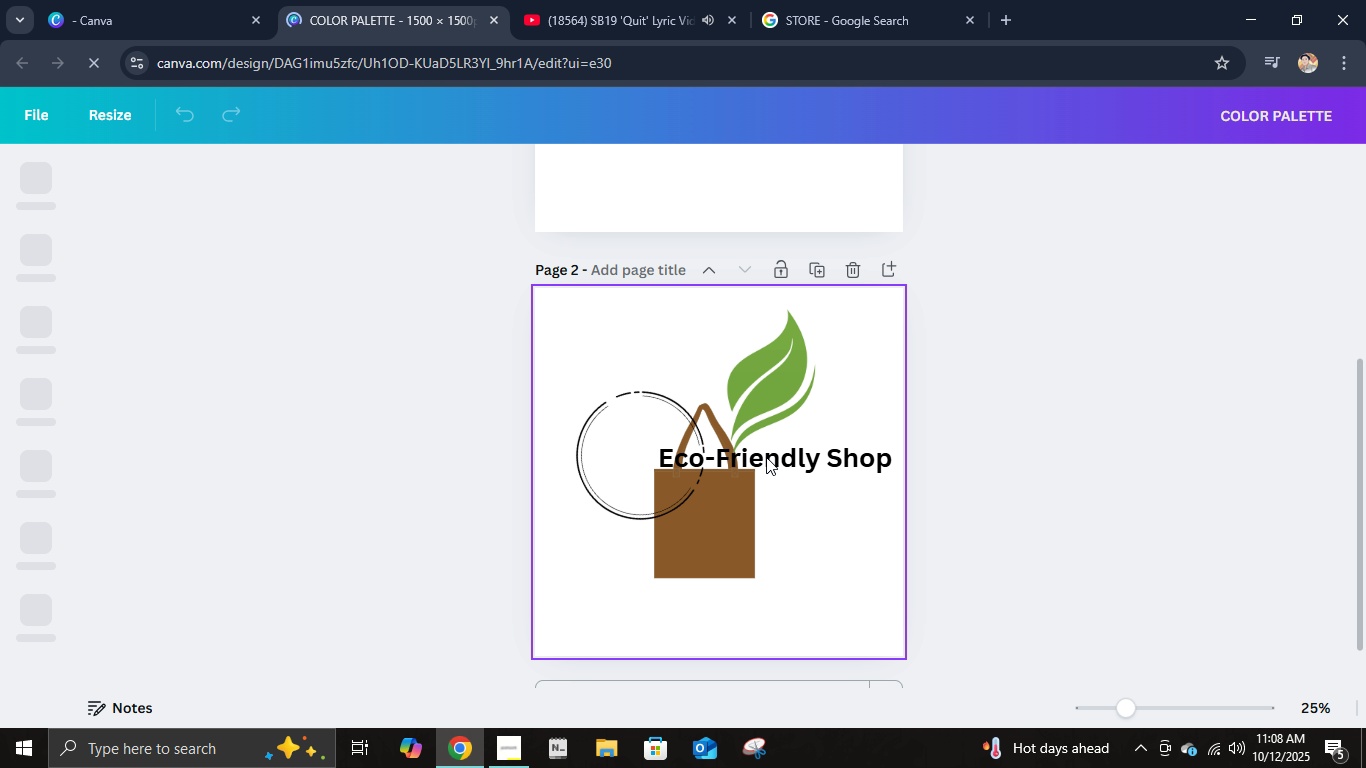 
left_click([793, 539])
 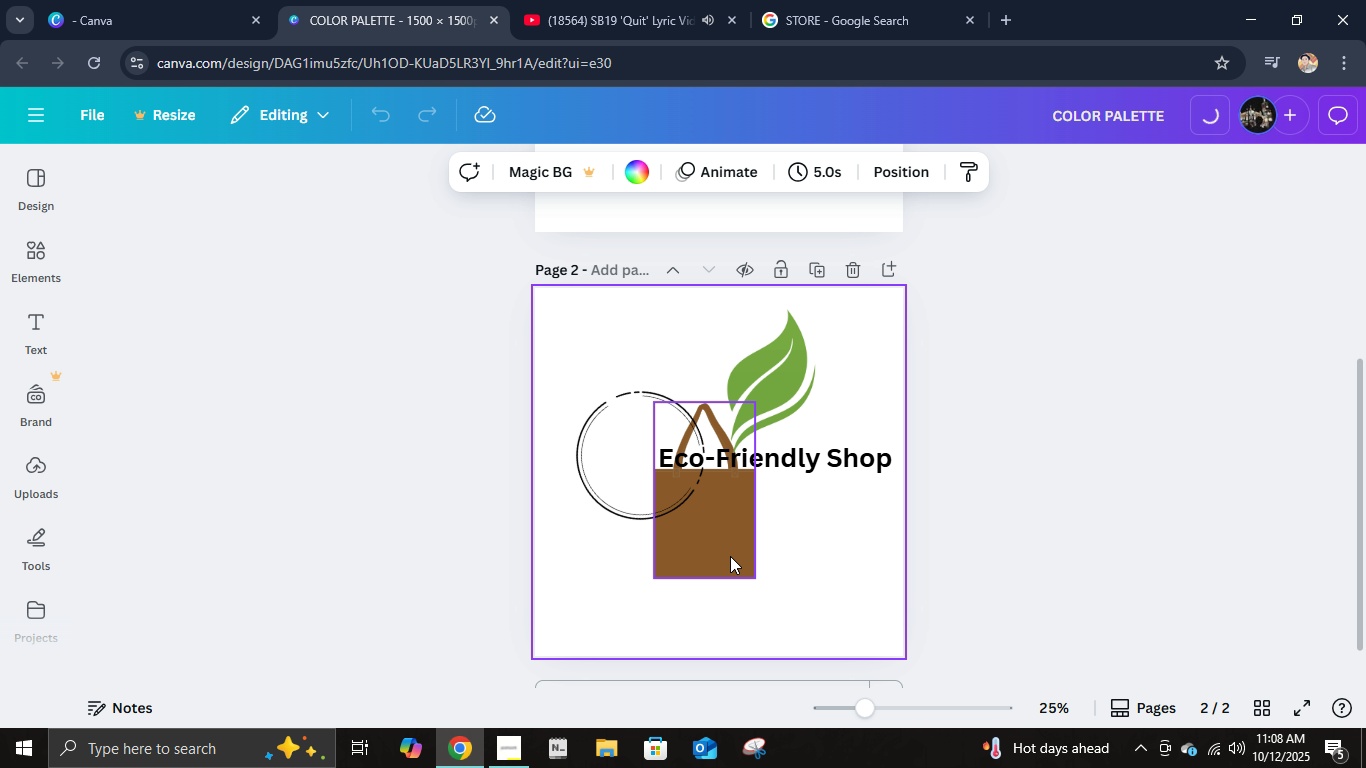 
left_click([730, 556])
 